 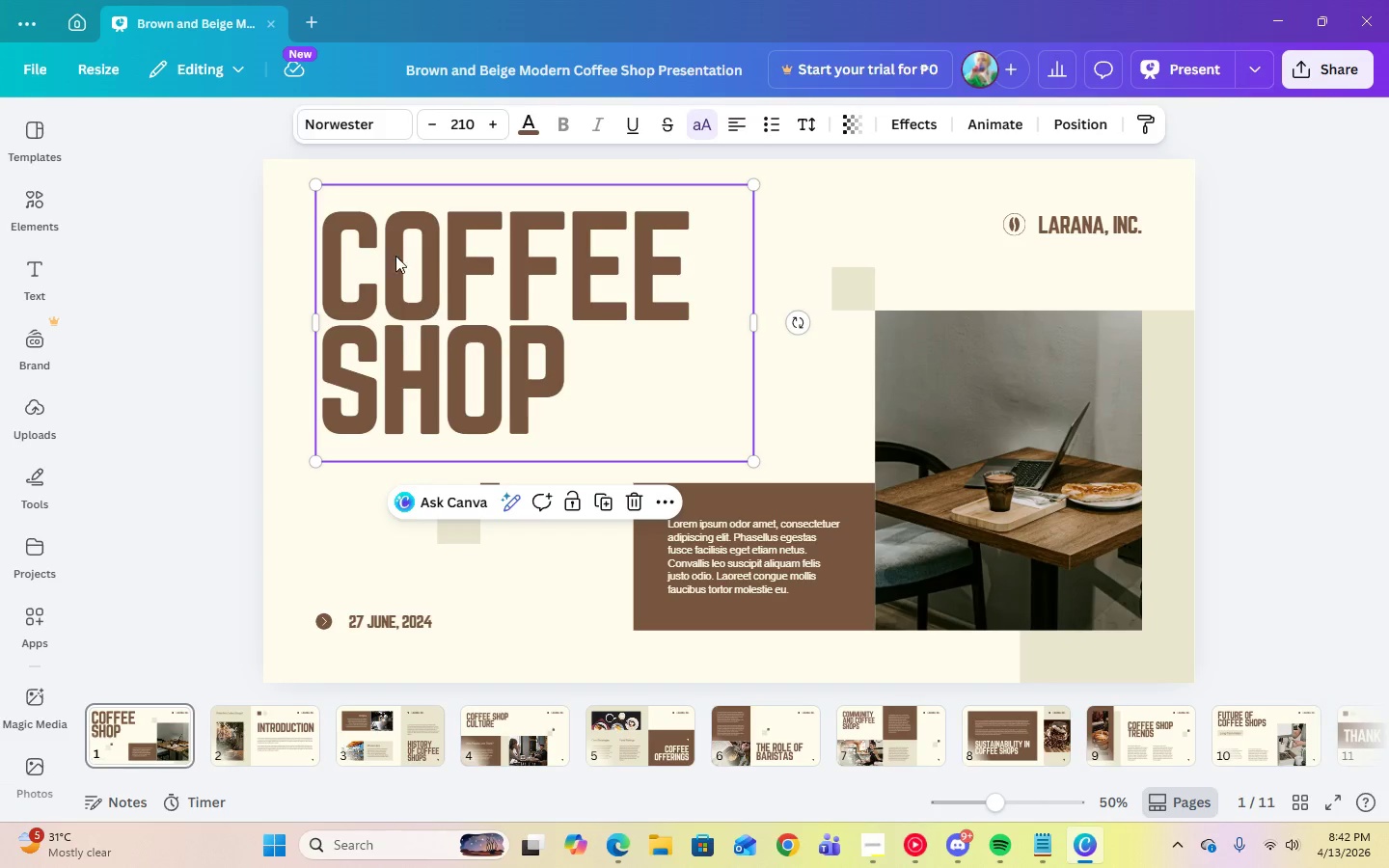 
left_click([336, 125])
 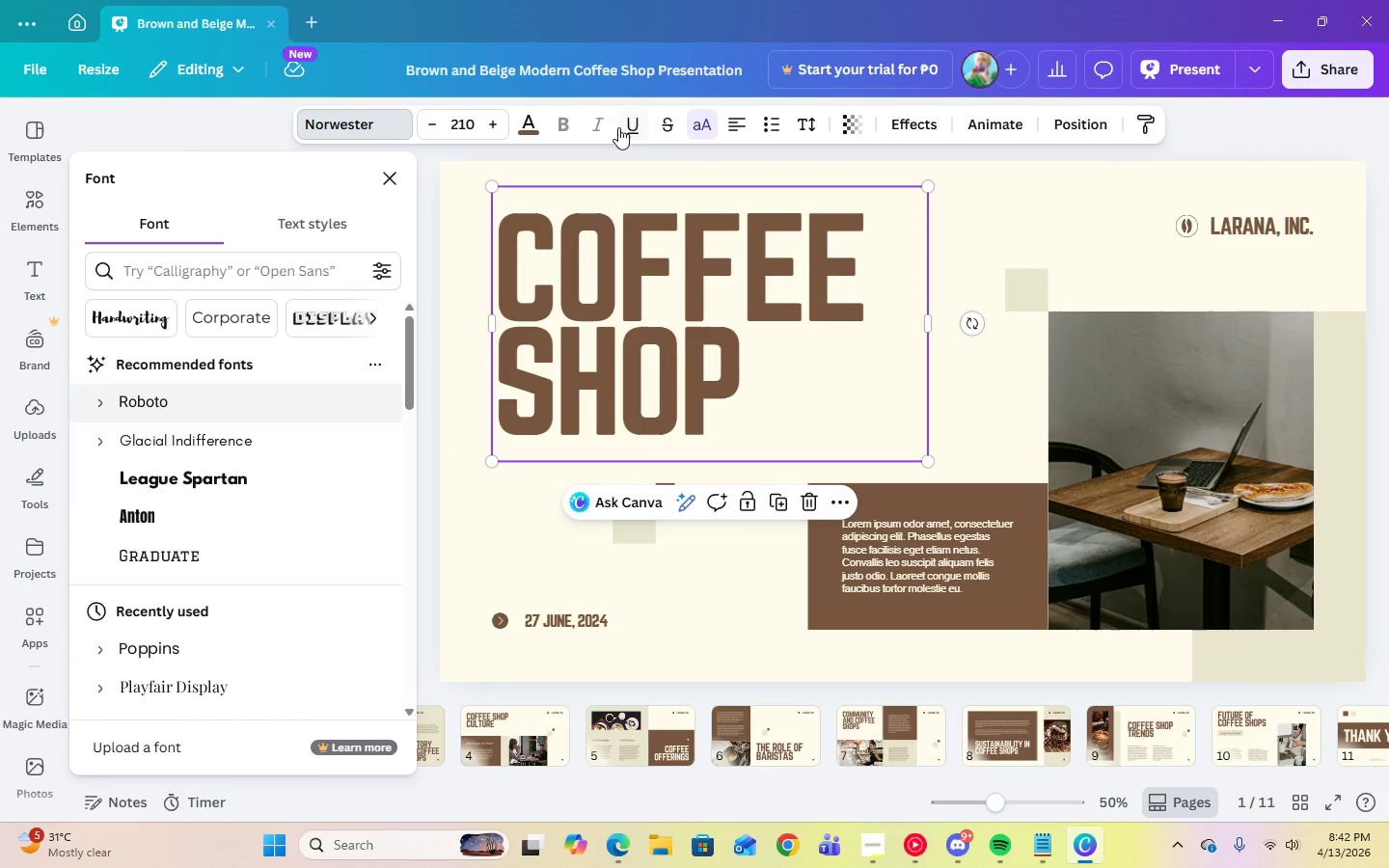 
left_click([473, 125])
 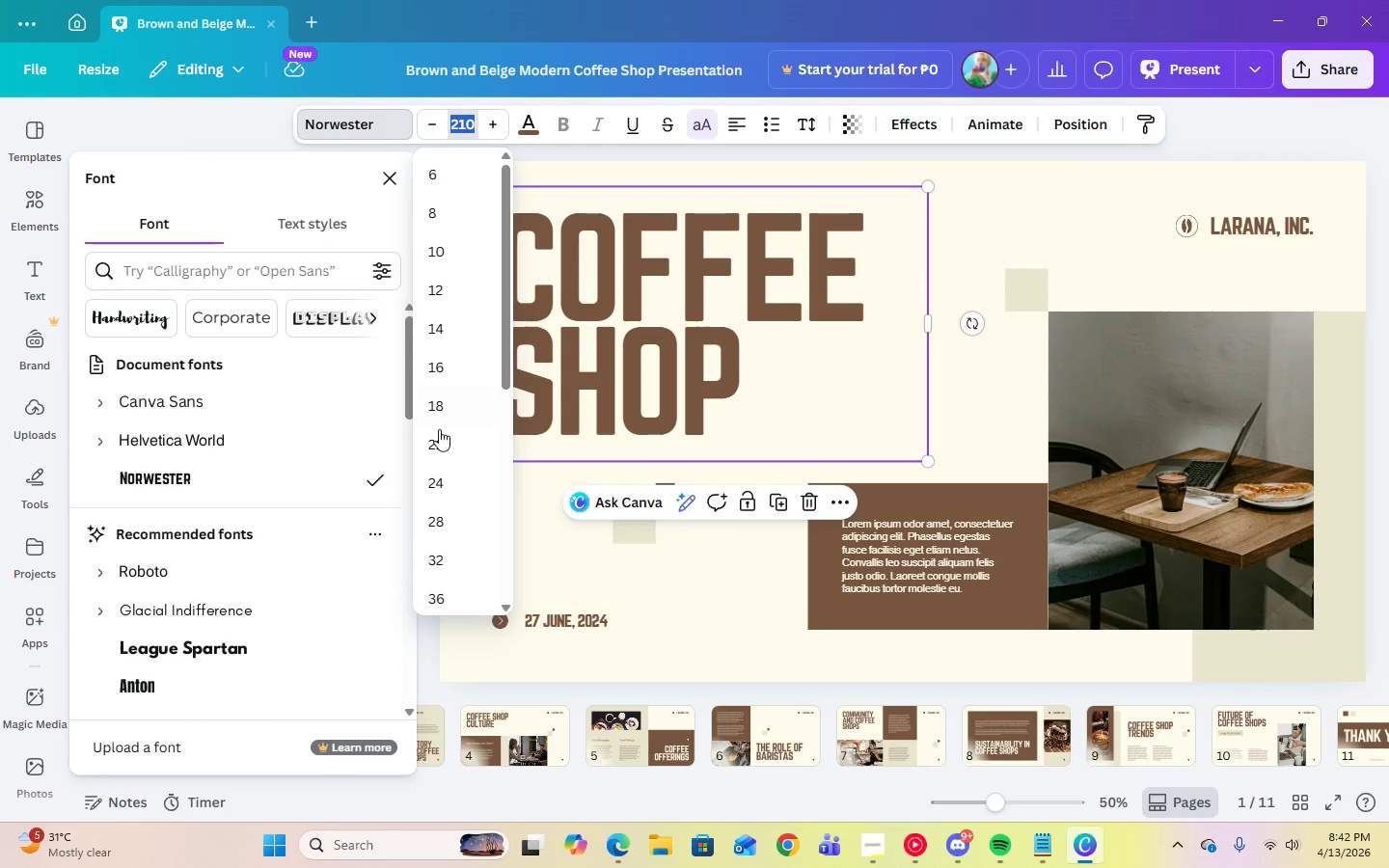 
scroll: coordinate [439, 429], scroll_direction: down, amount: 4.0
 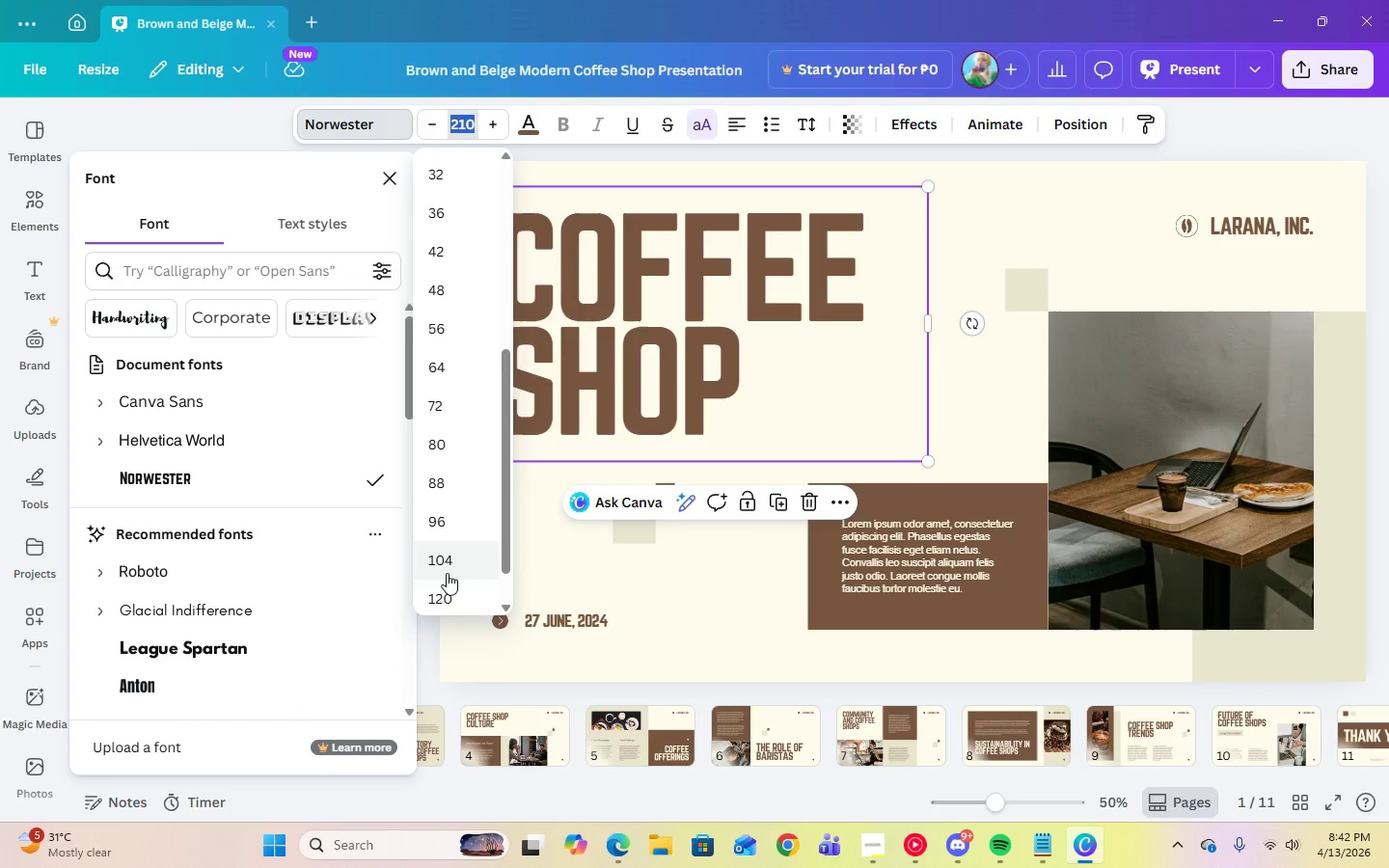 
left_click([448, 594])
 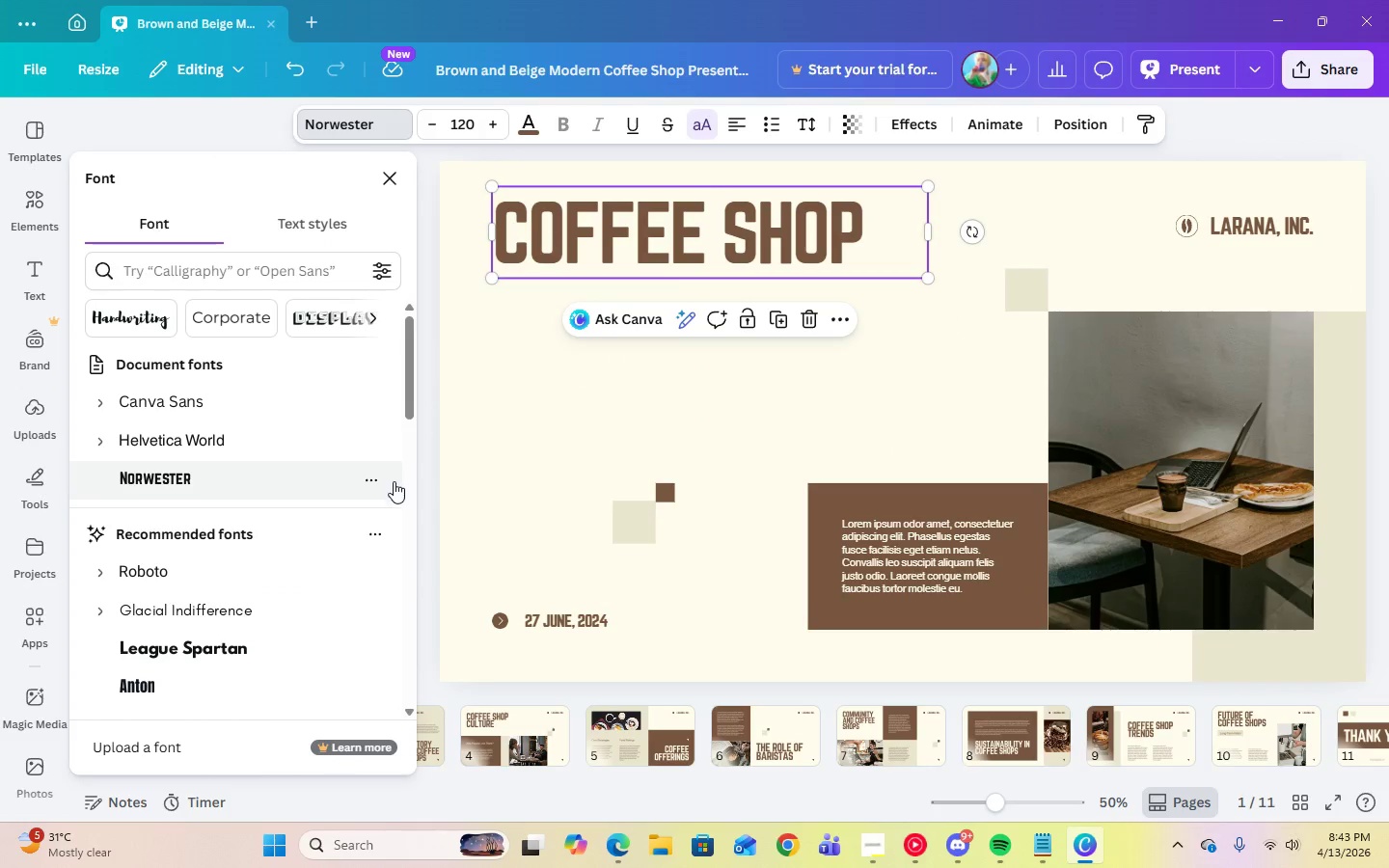 
left_click([243, 644])
 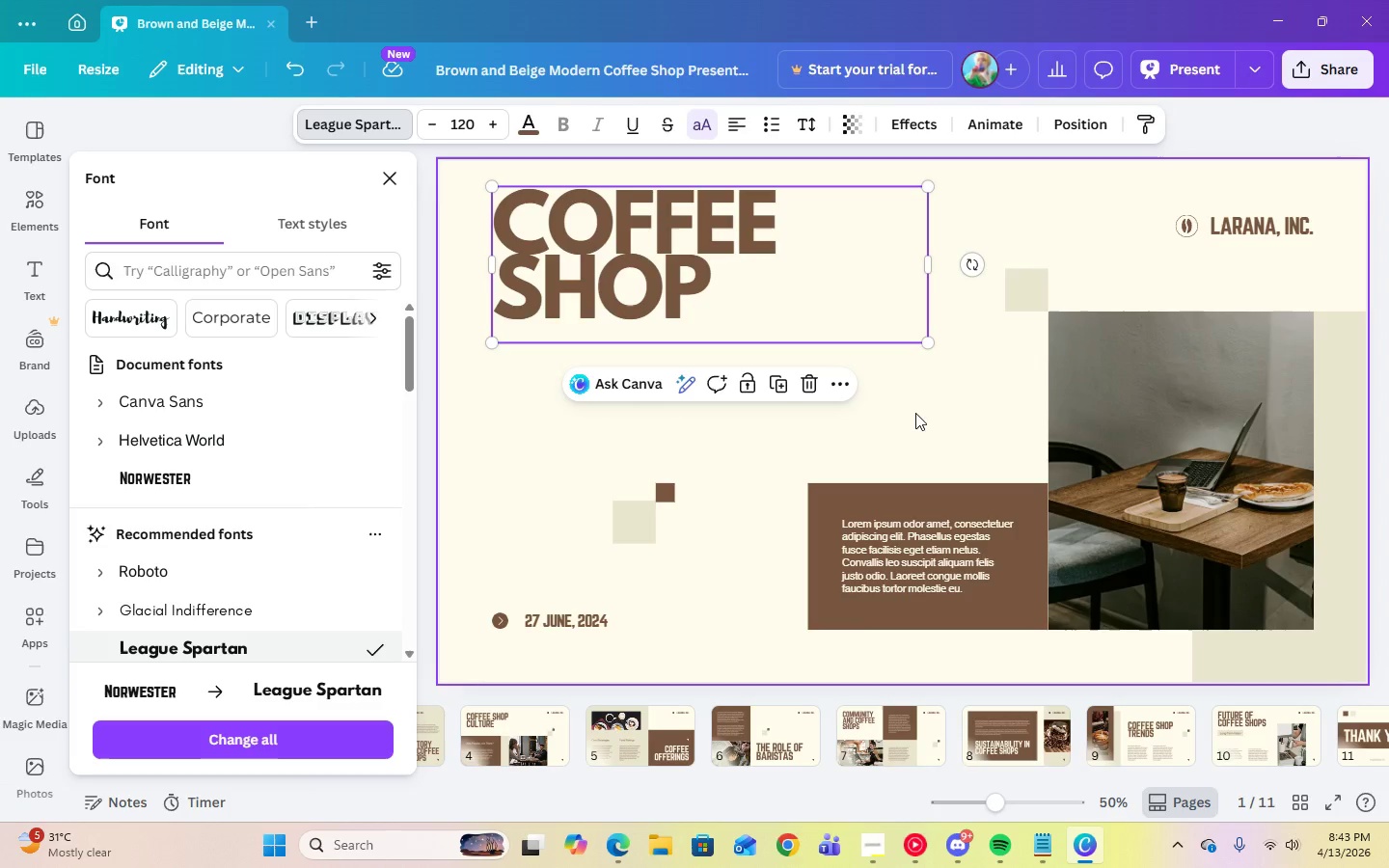 
wait(6.28)
 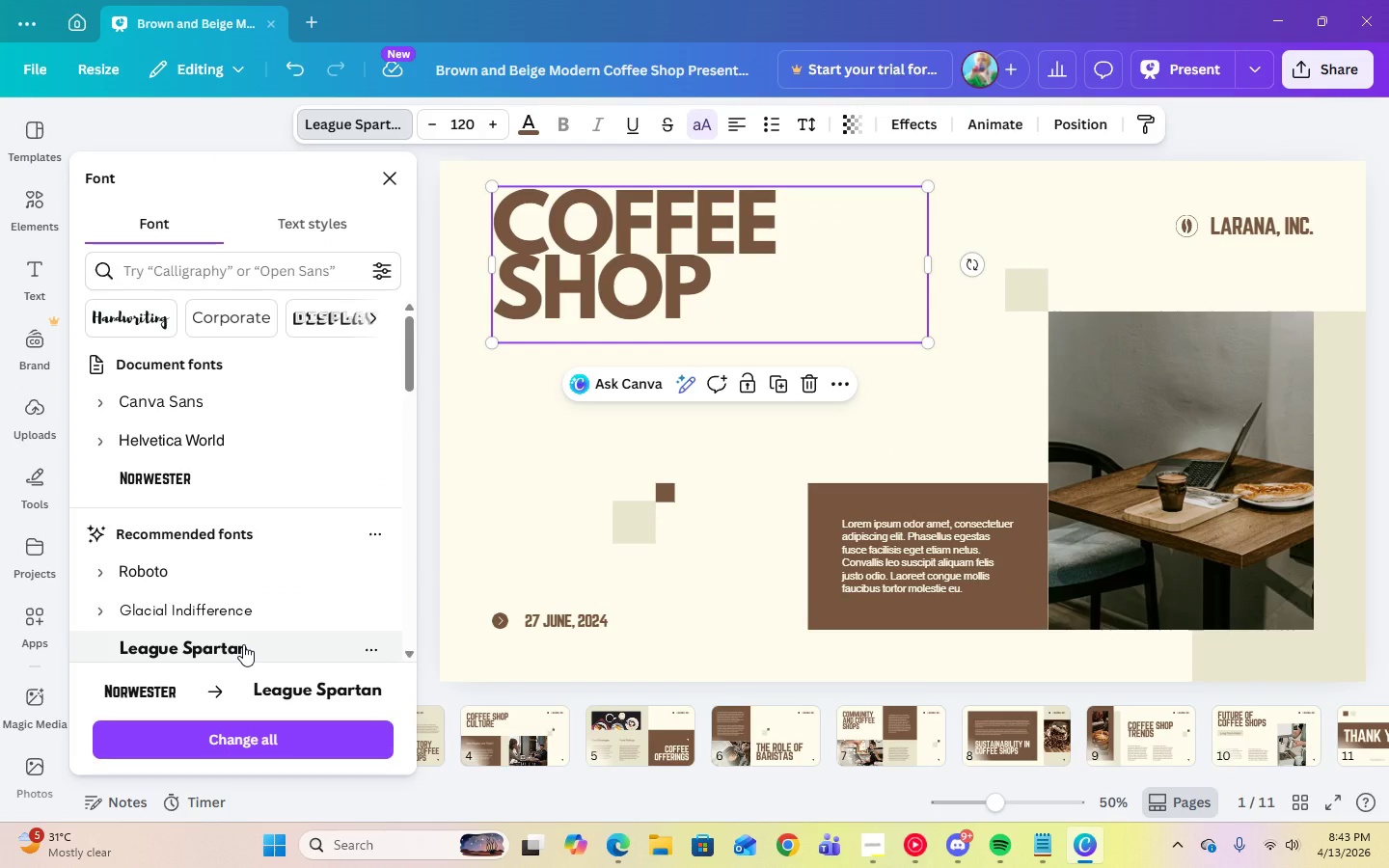 
scroll: coordinate [348, 436], scroll_direction: down, amount: 1.0
 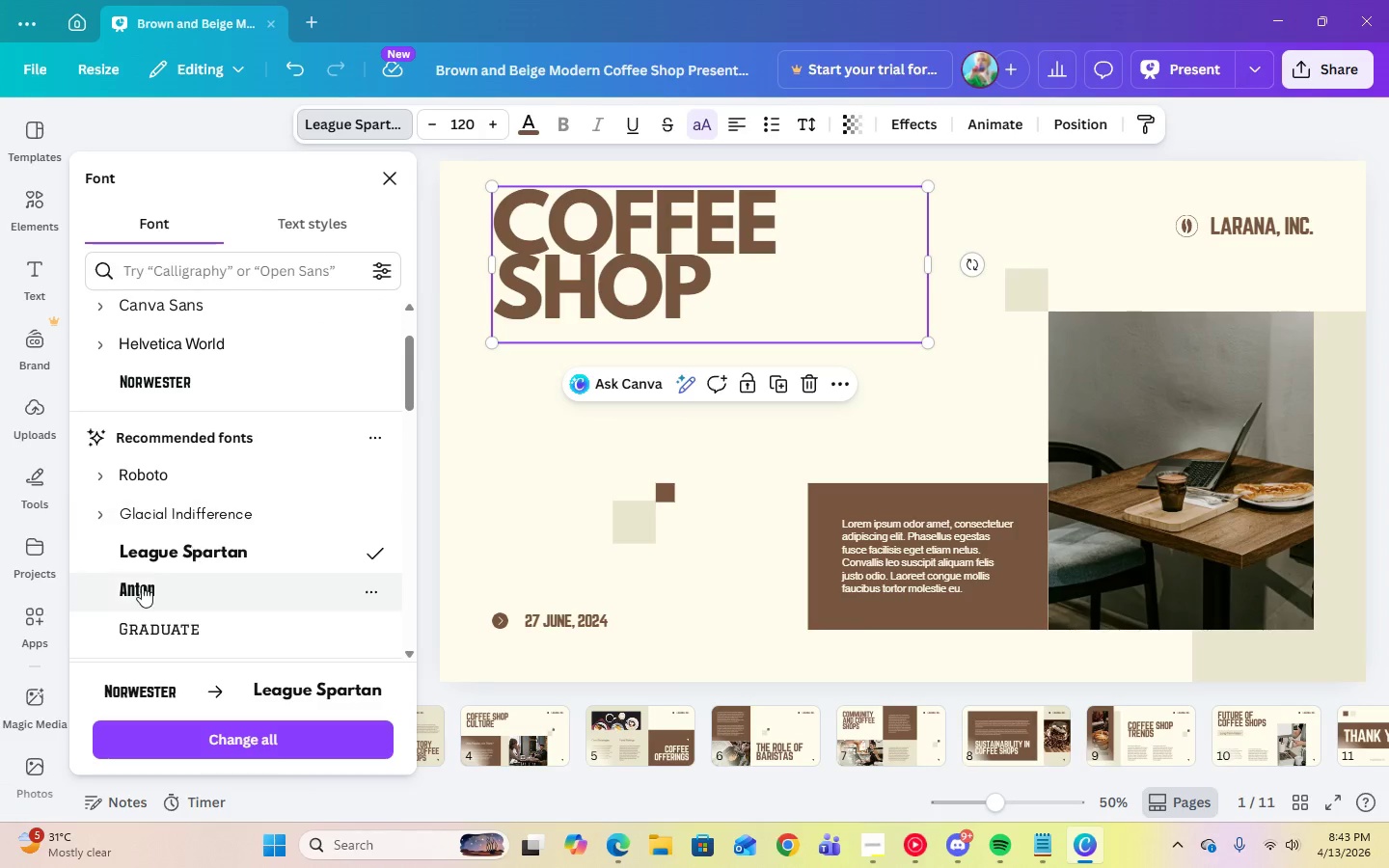 
left_click([137, 592])
 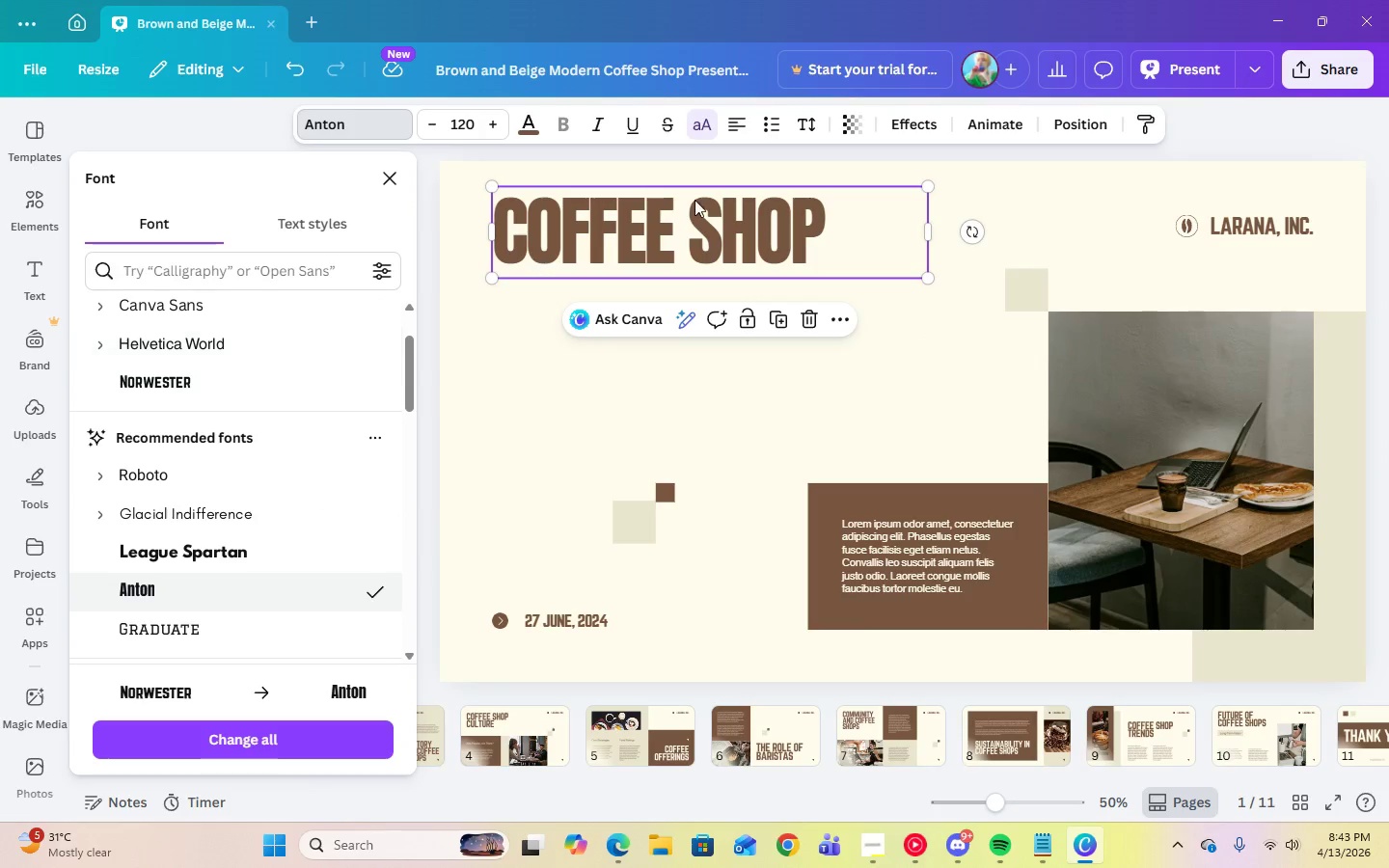 
left_click([811, 233])
 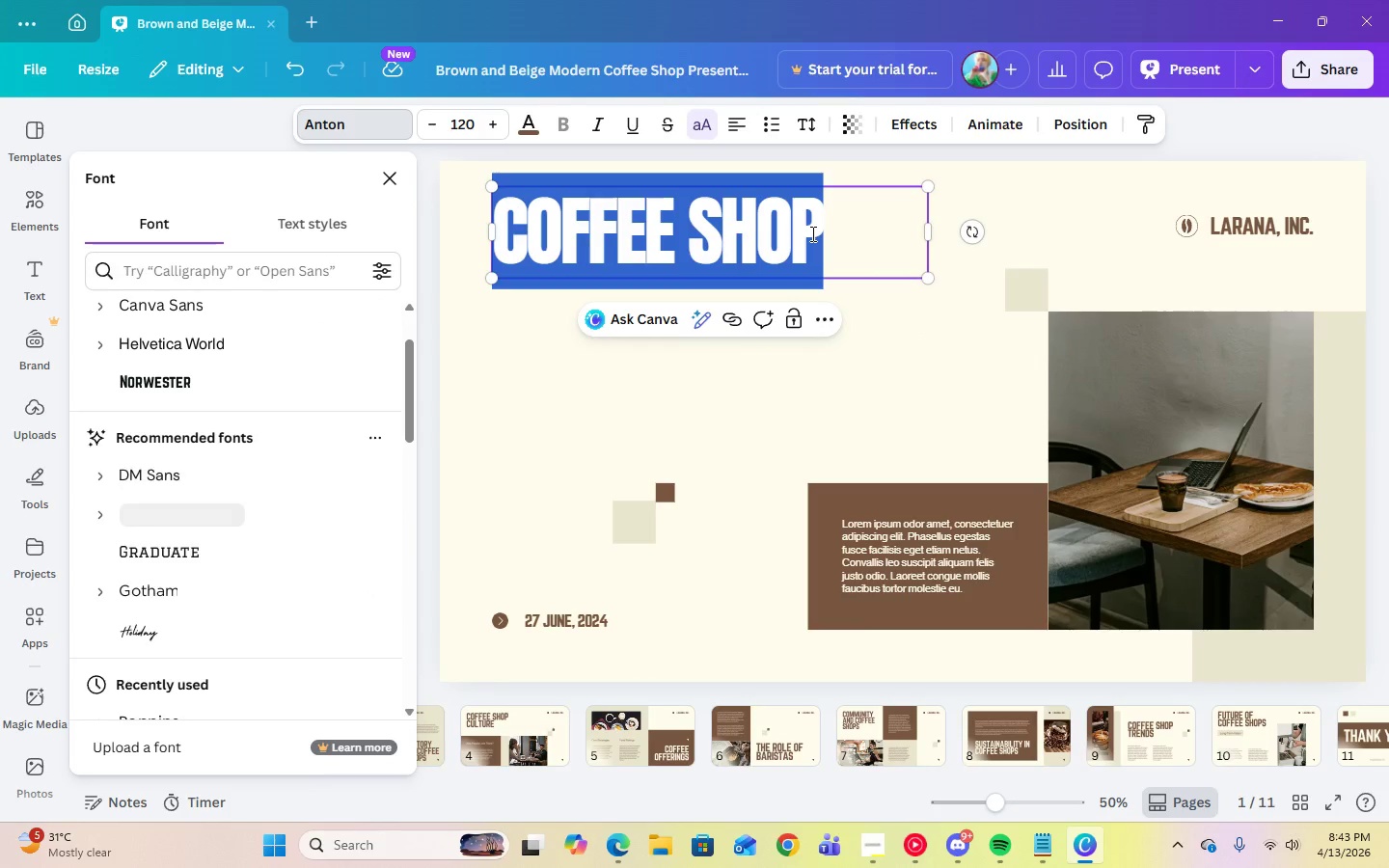 
key(Control+V)
 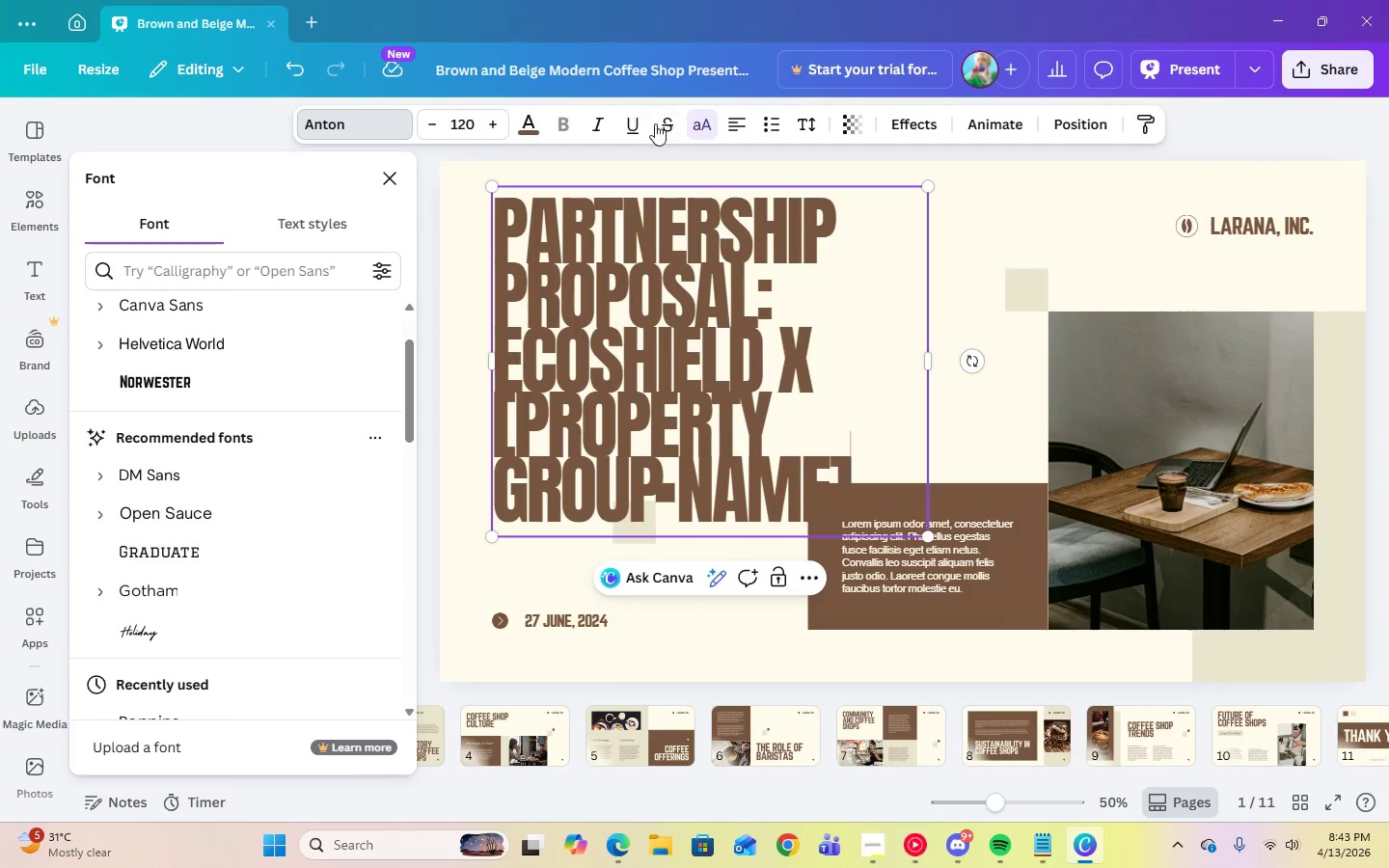 
left_click([855, 439])
 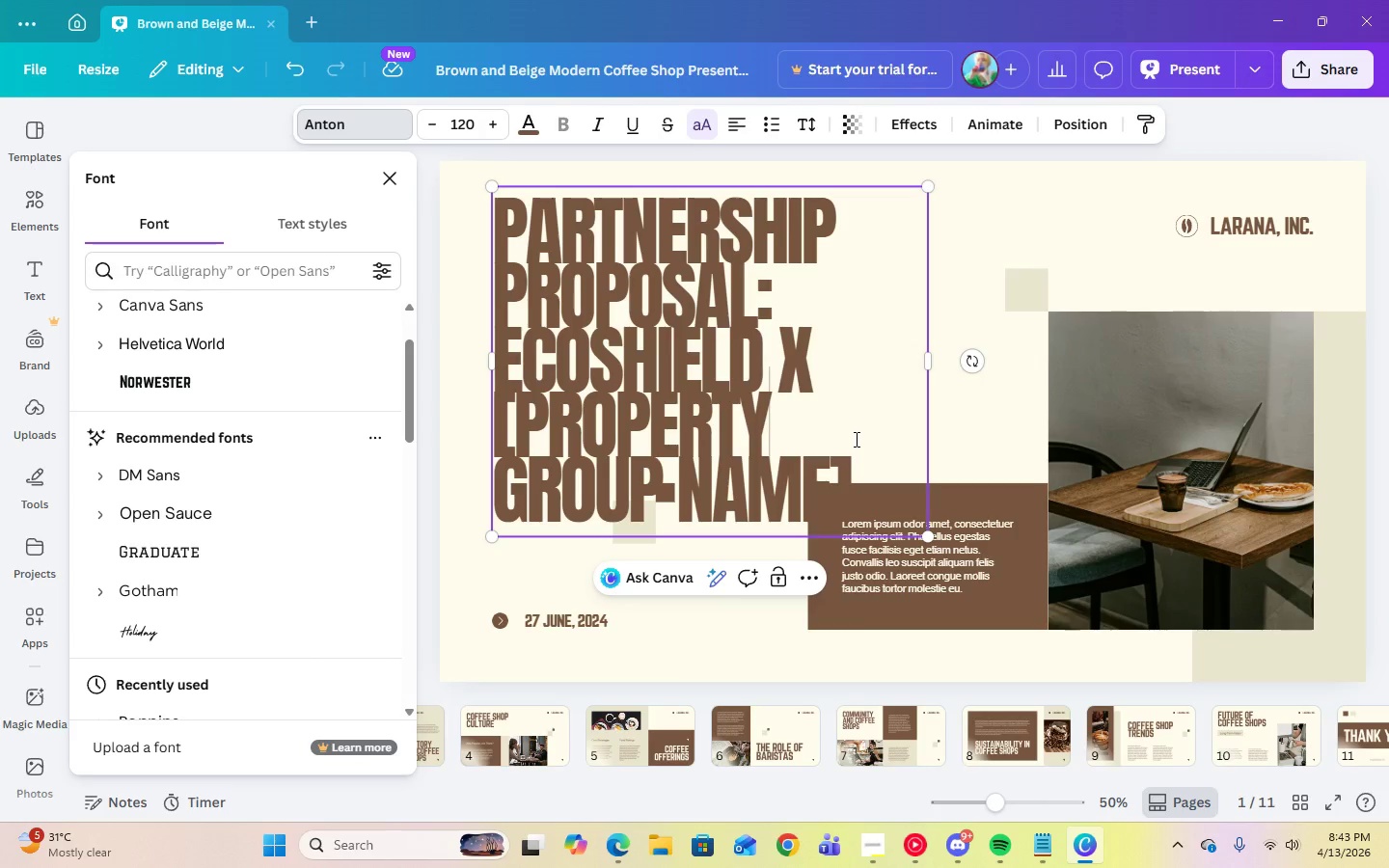 
key(Control+A)
 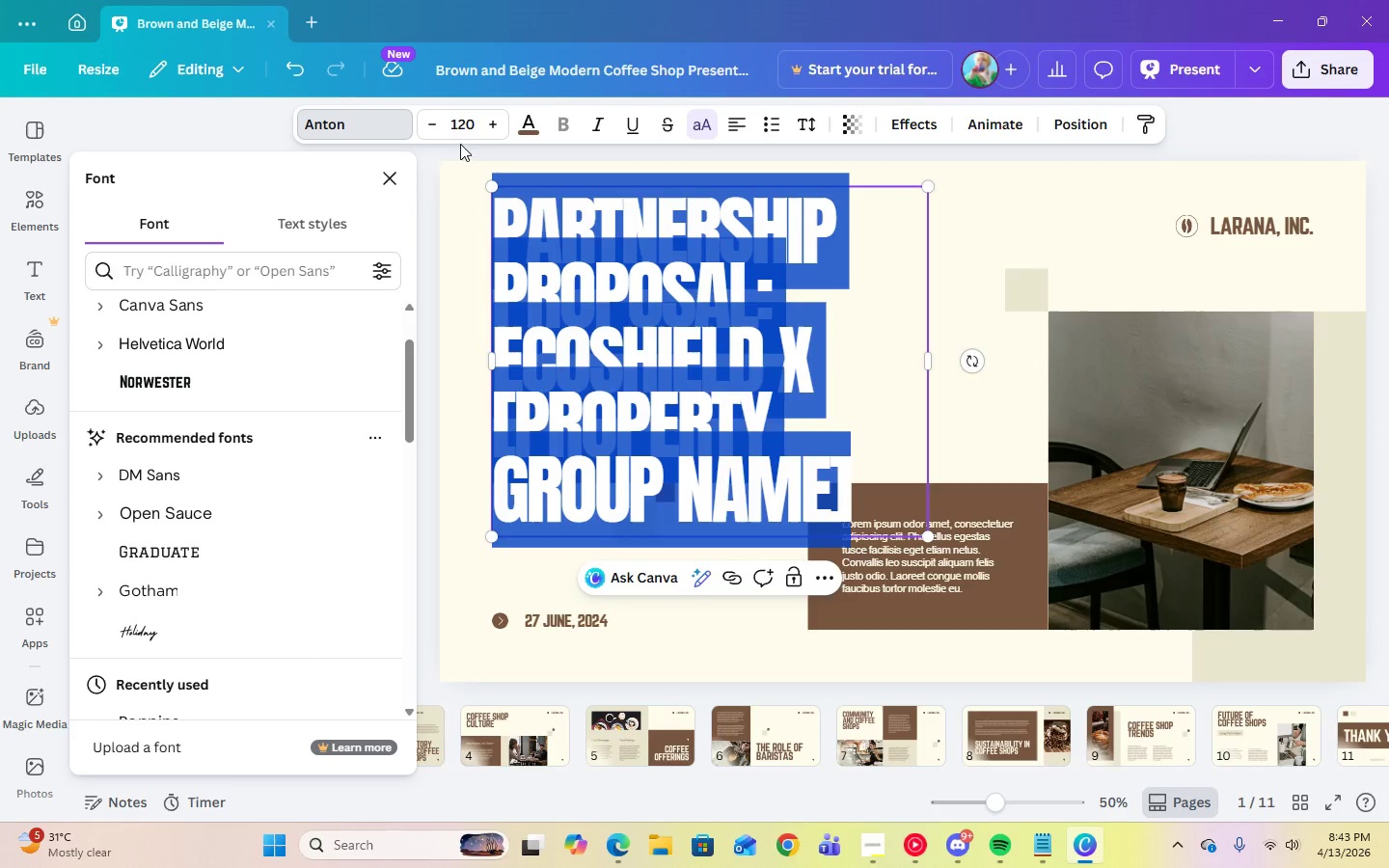 
left_click([460, 133])
 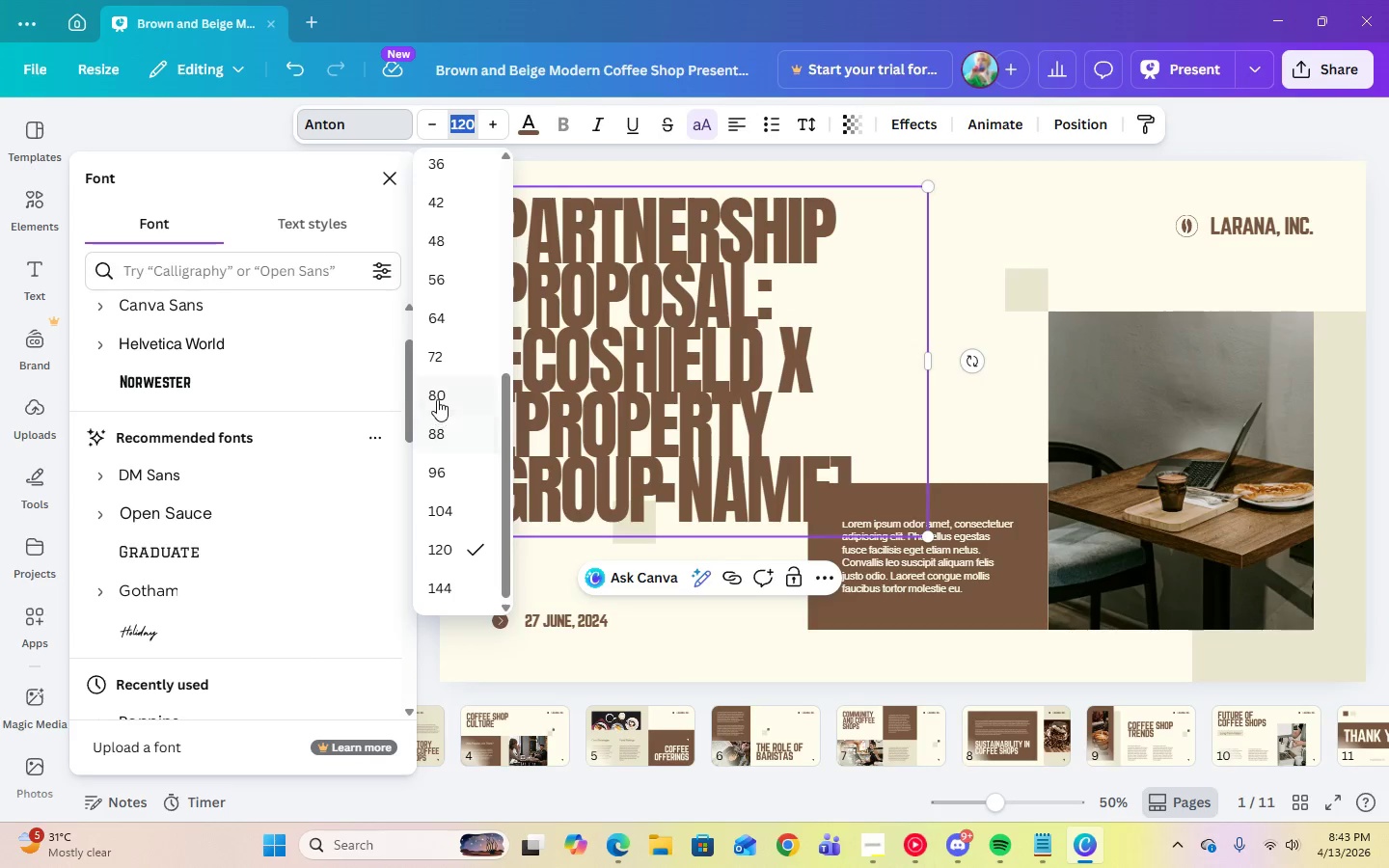 
left_click([437, 398])
 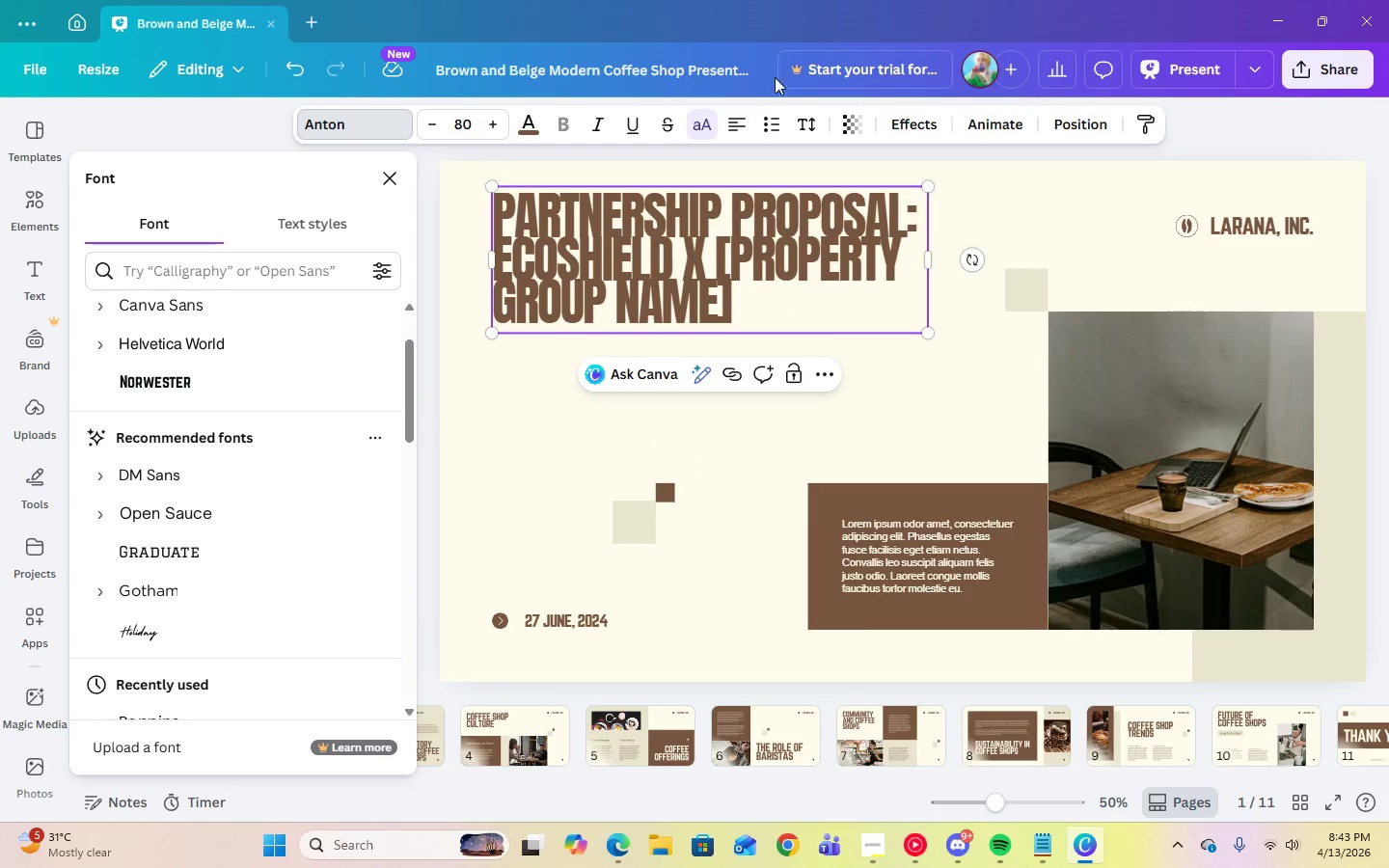 
left_click([804, 128])
 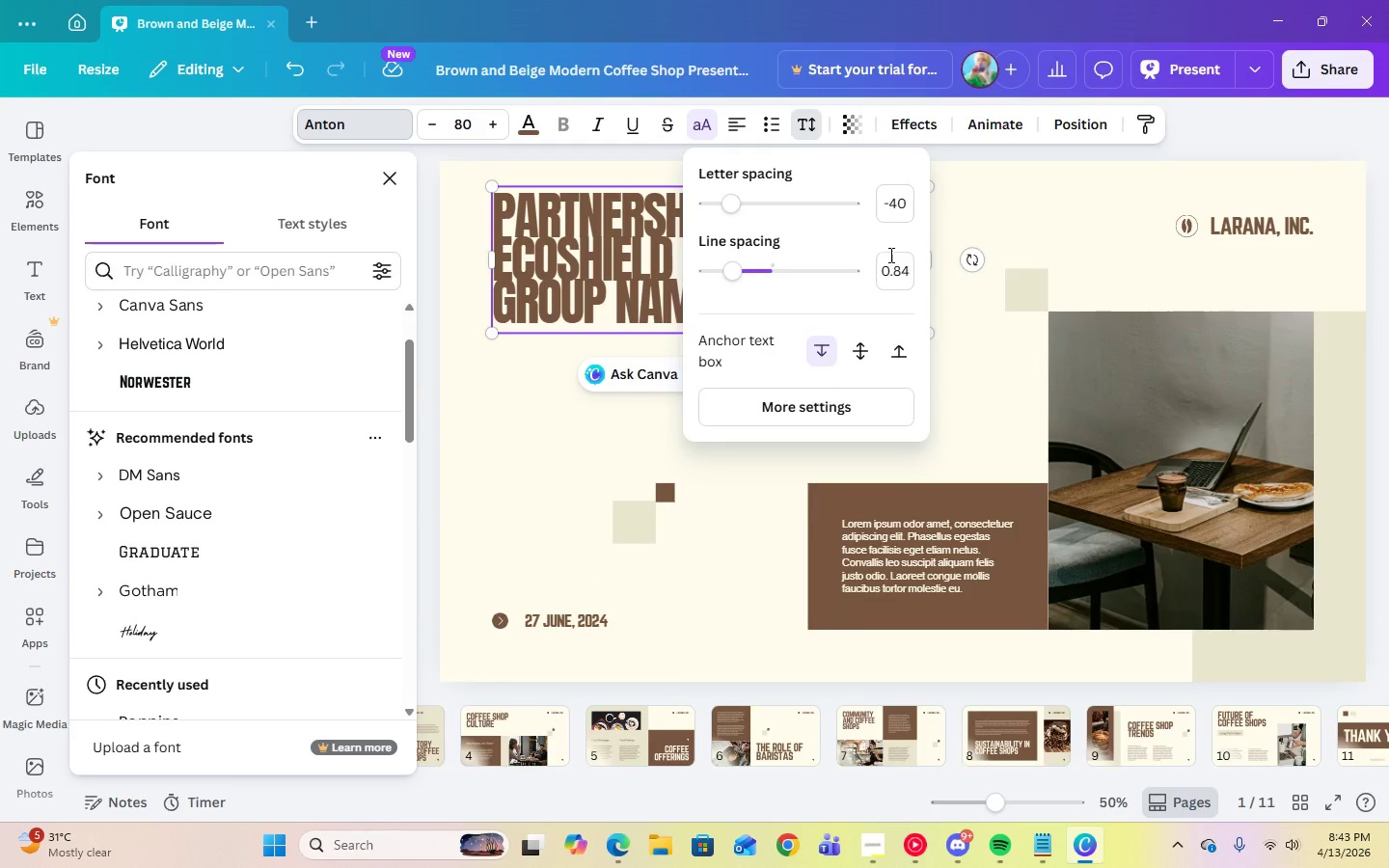 
left_click([891, 275])
 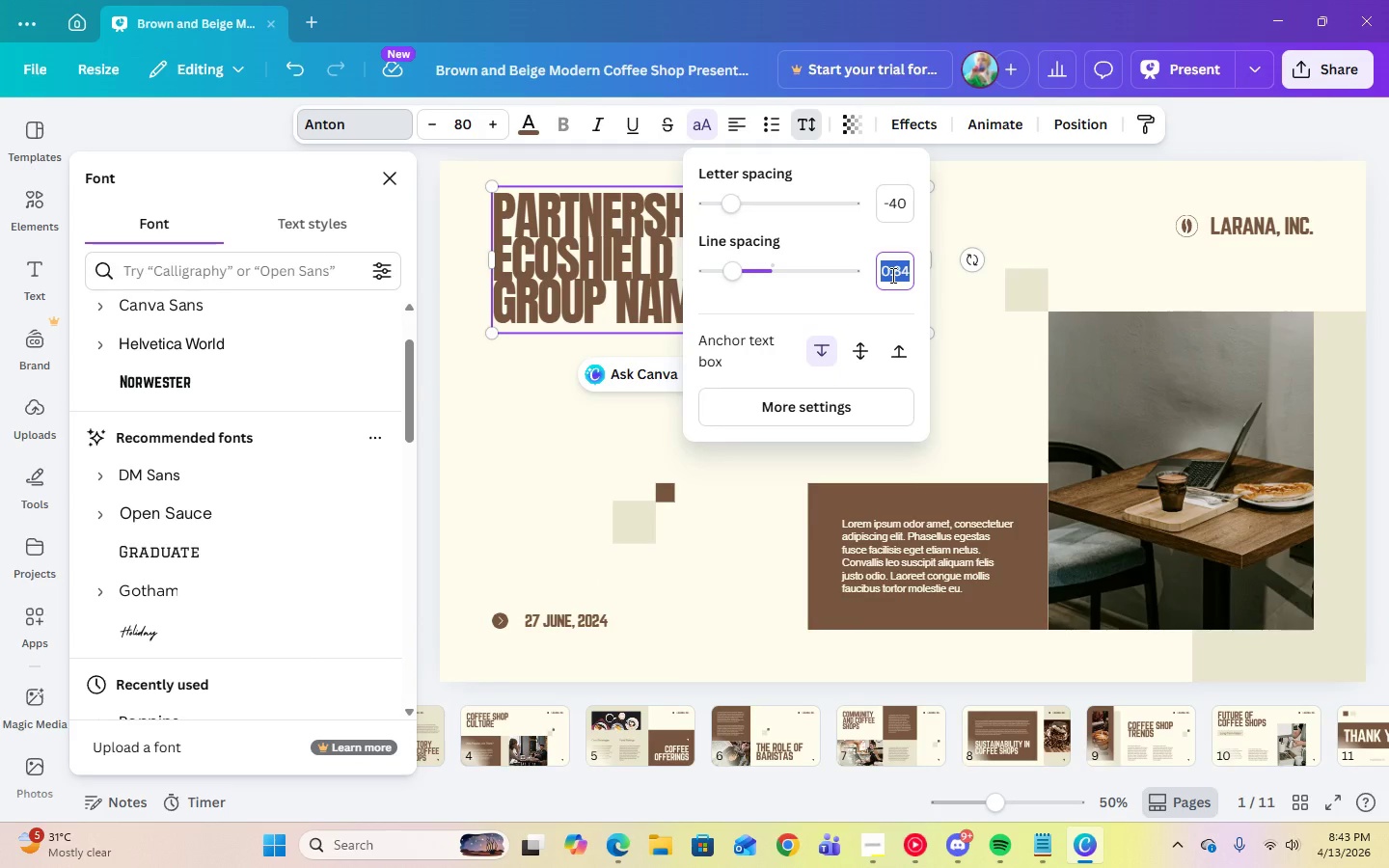 
key(Numpad1)
 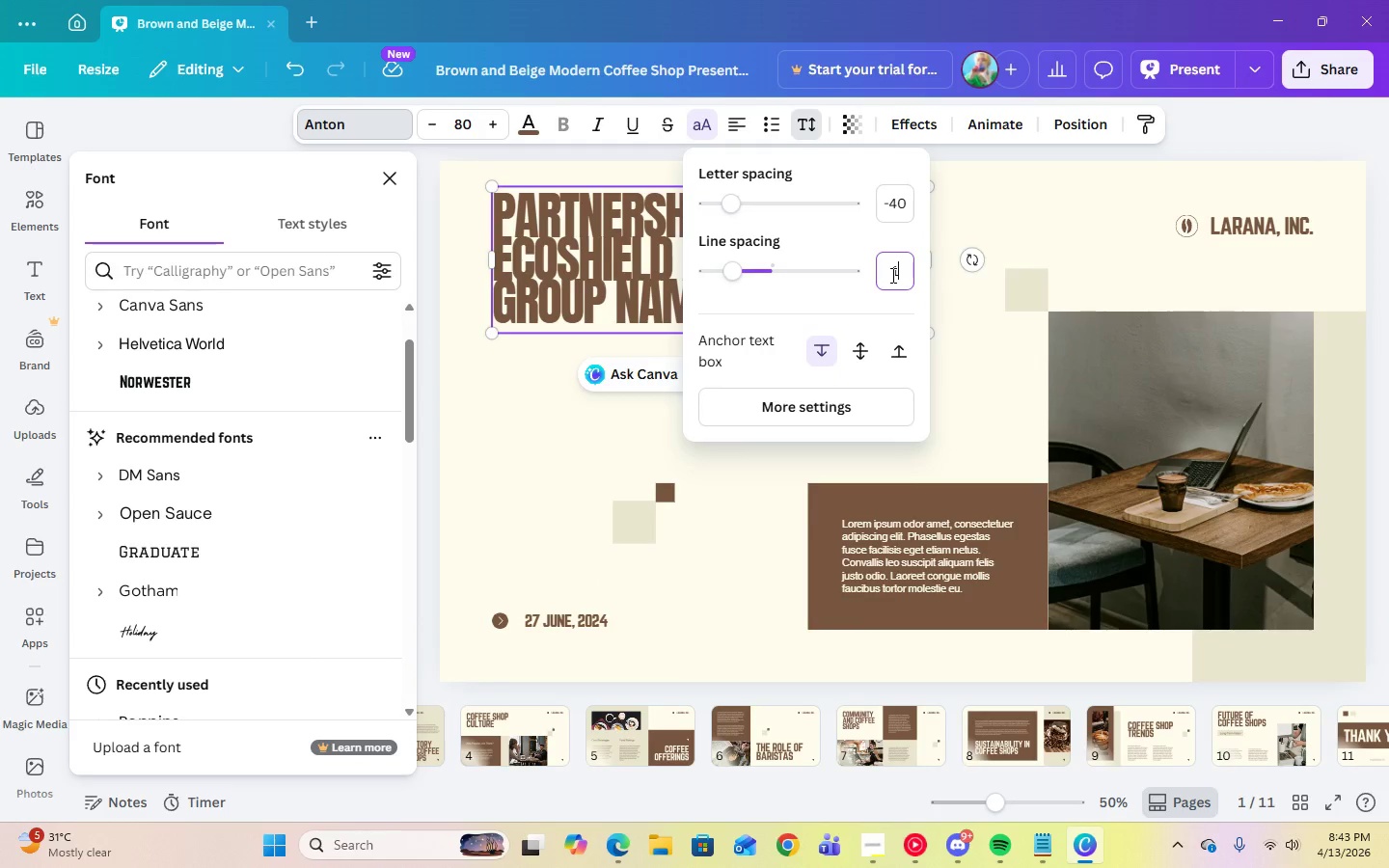 
key(Enter)
 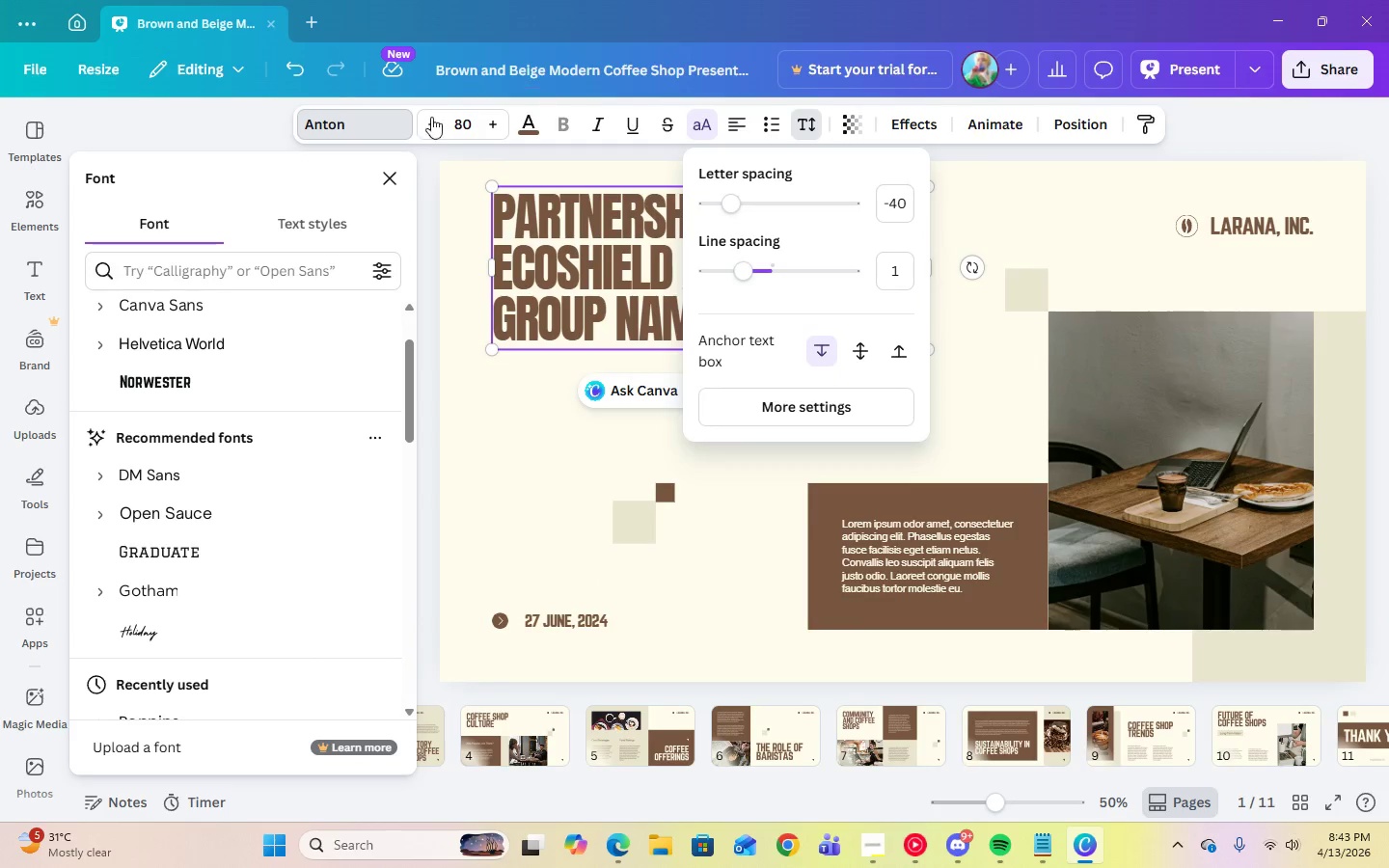 
left_click([464, 123])
 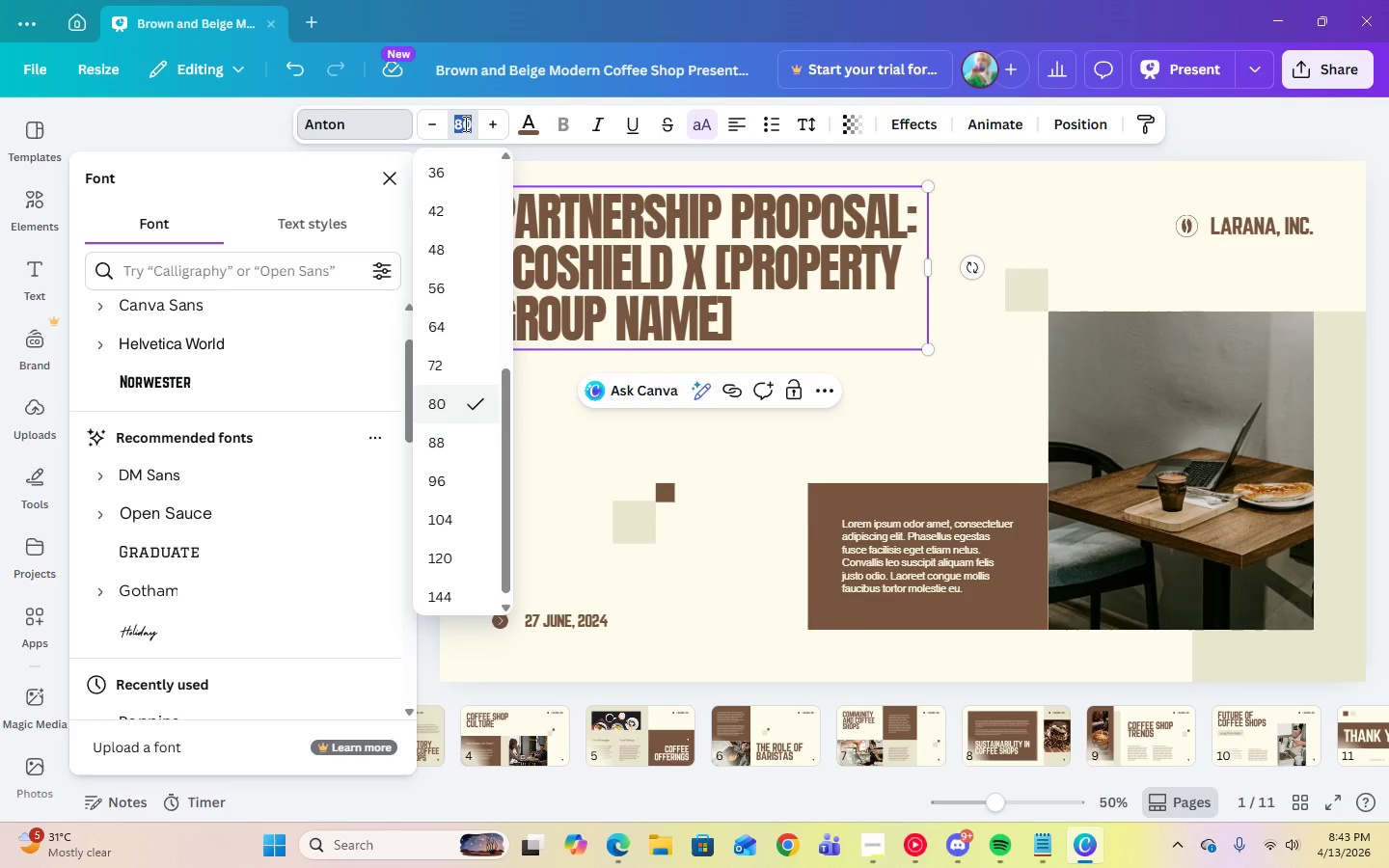 
key(Numpad1)
 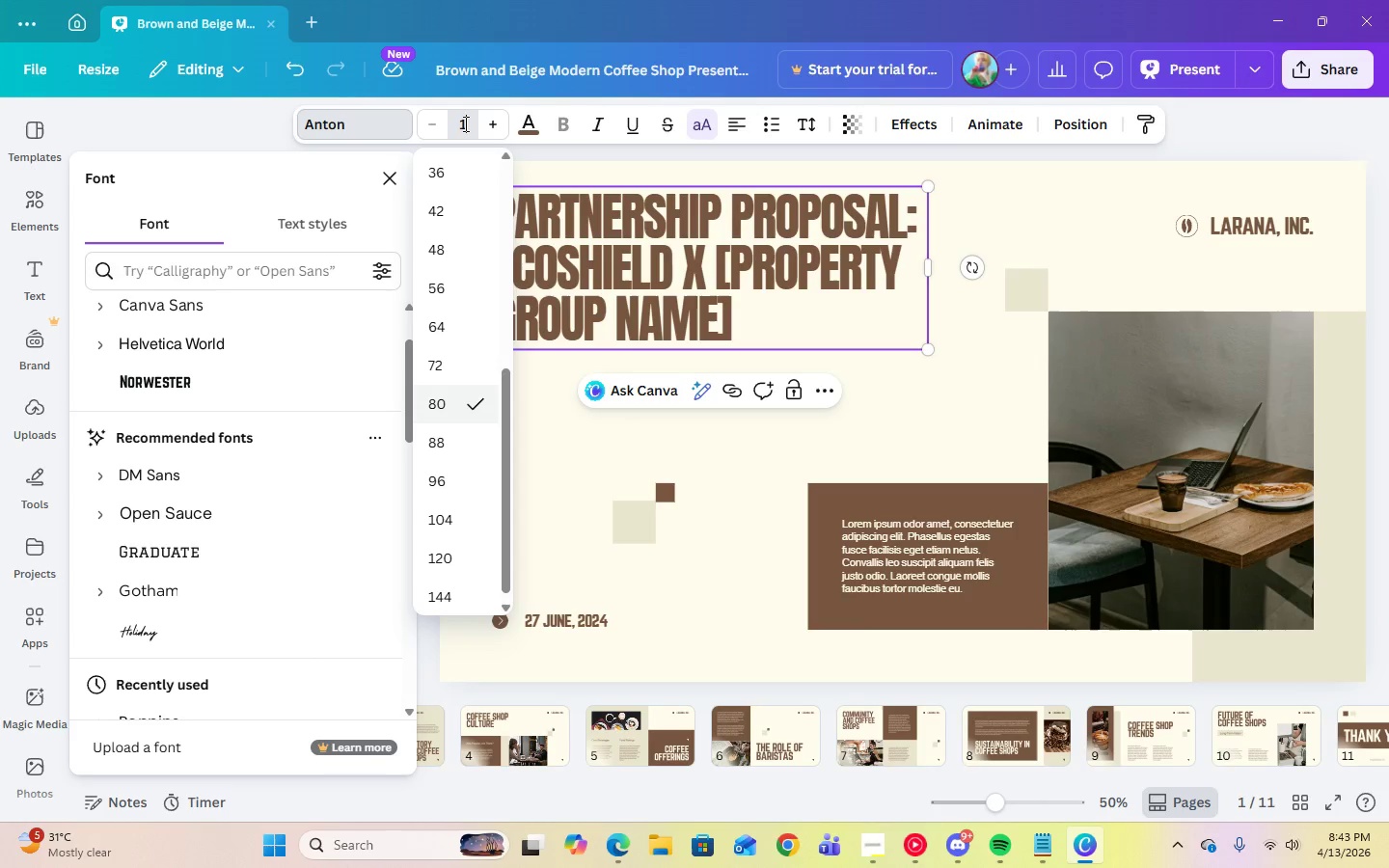 
key(Numpad0)
 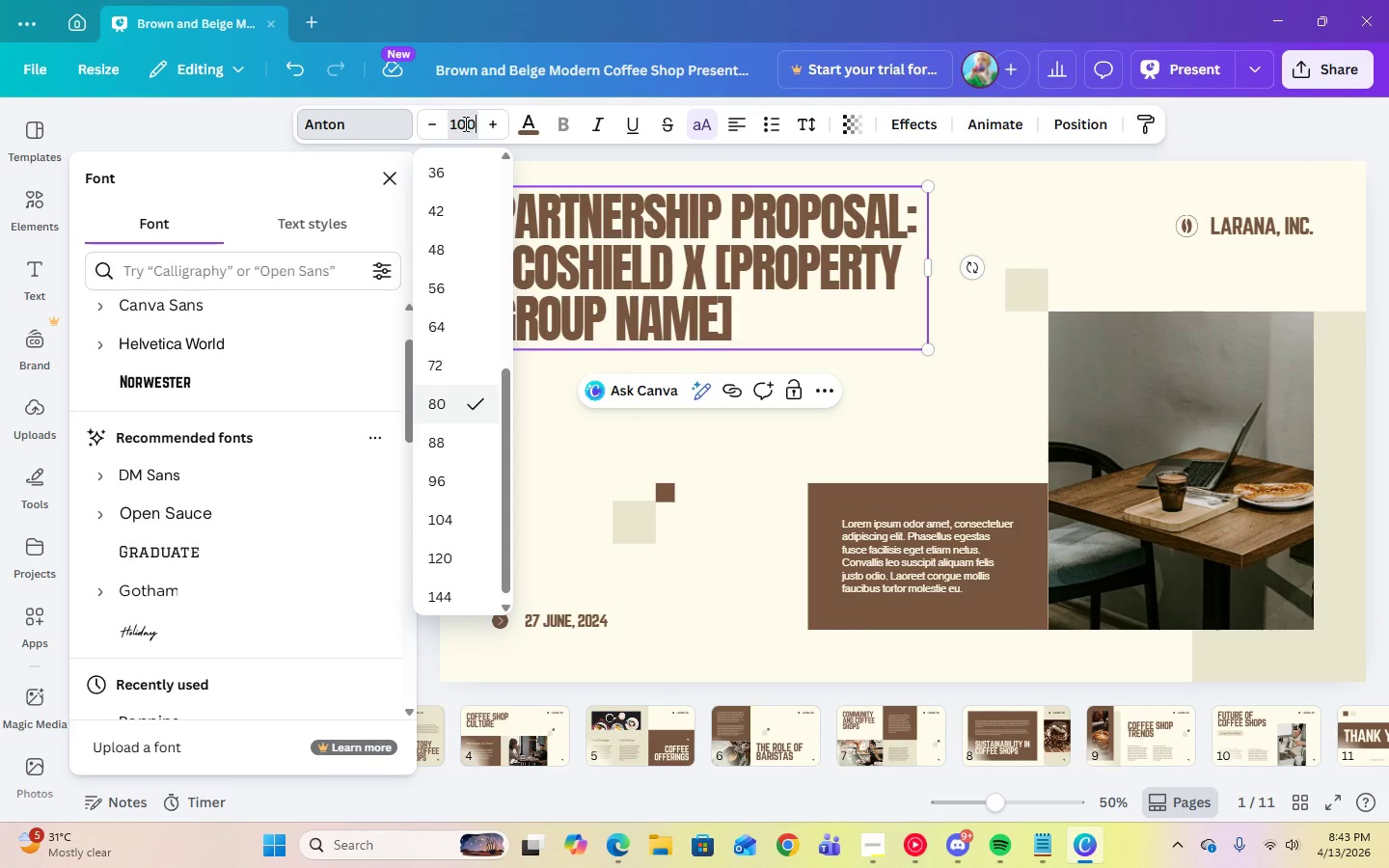 
key(Numpad0)
 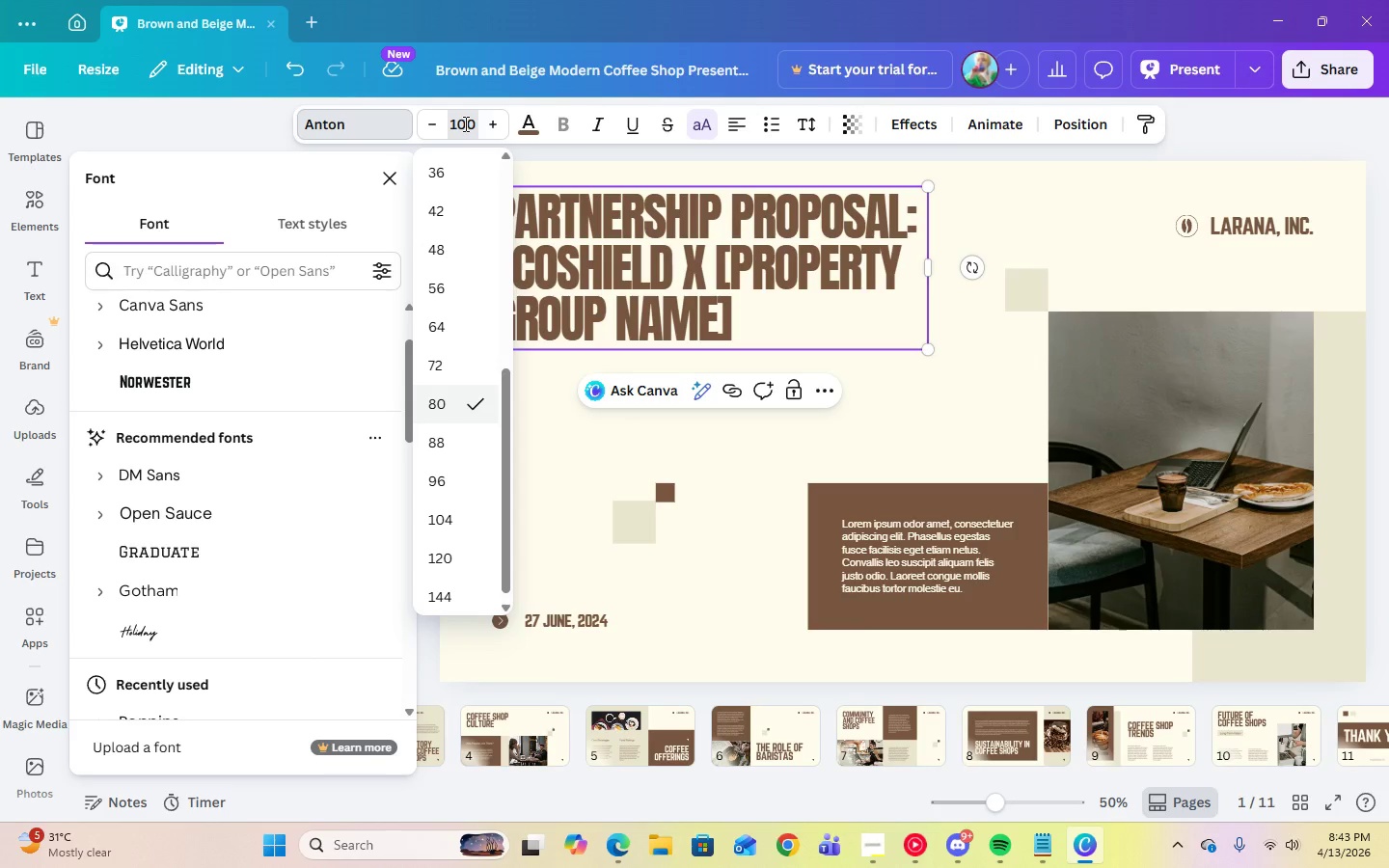 
key(Enter)
 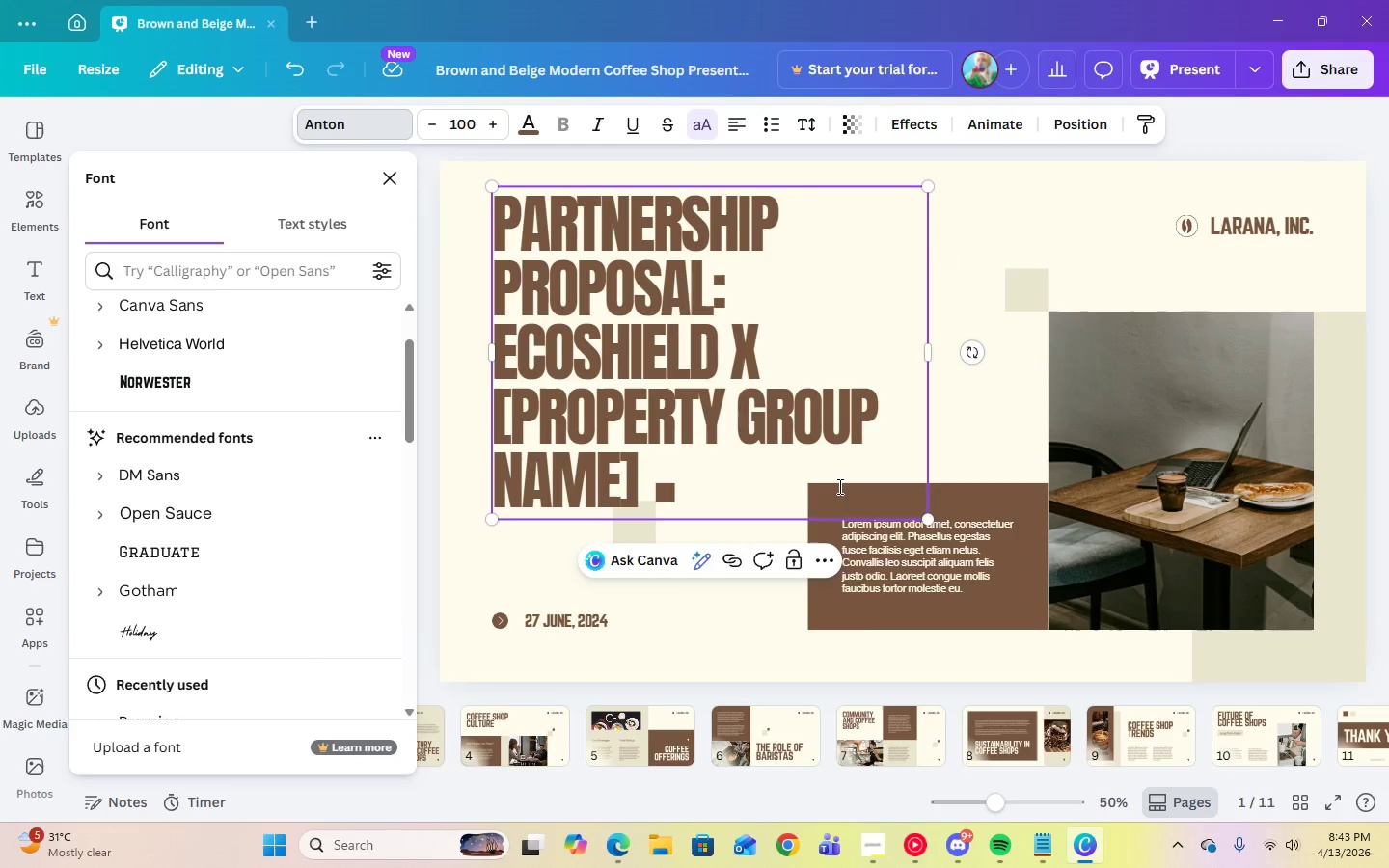 
left_click([1001, 253])
 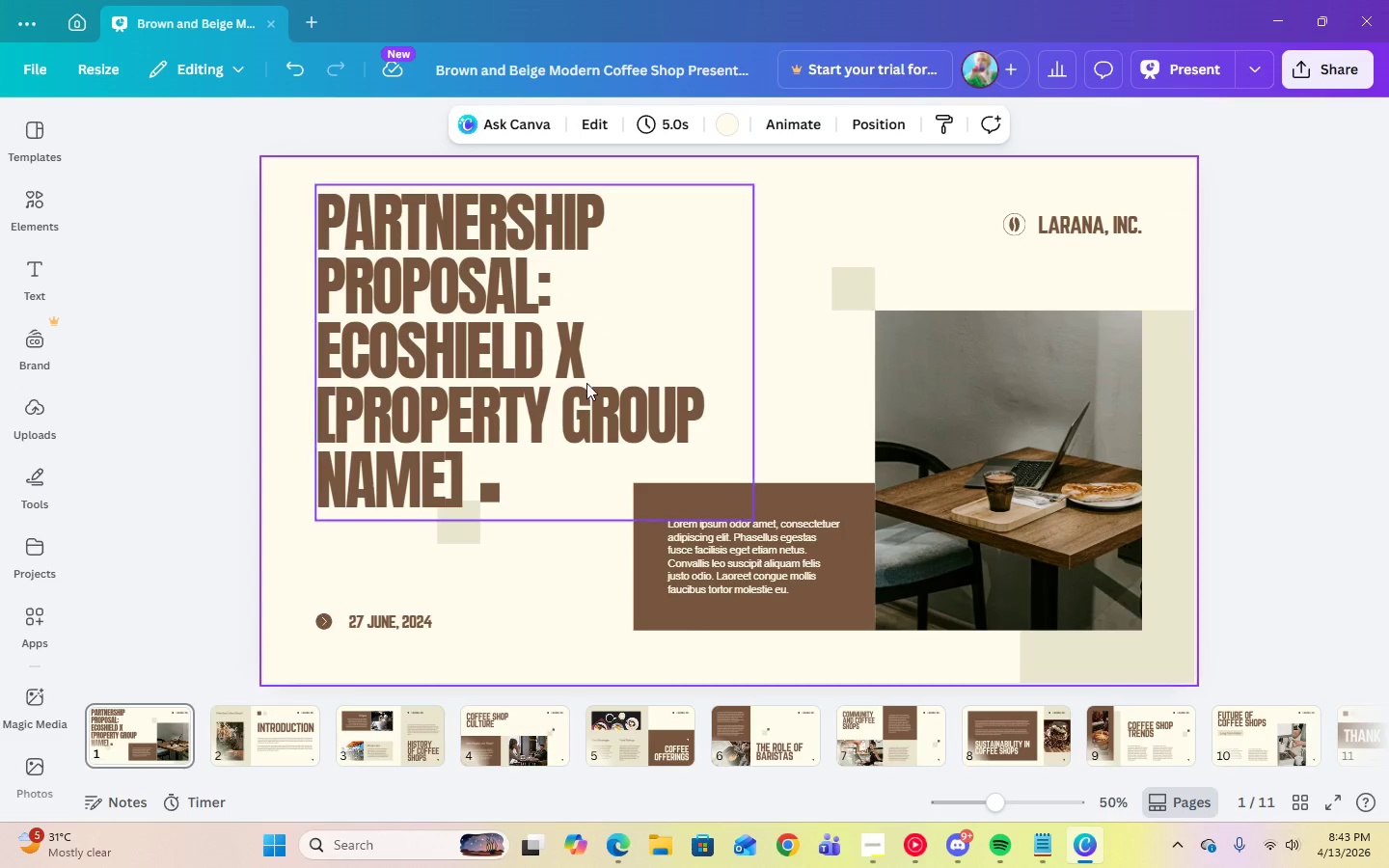 
left_click([548, 403])
 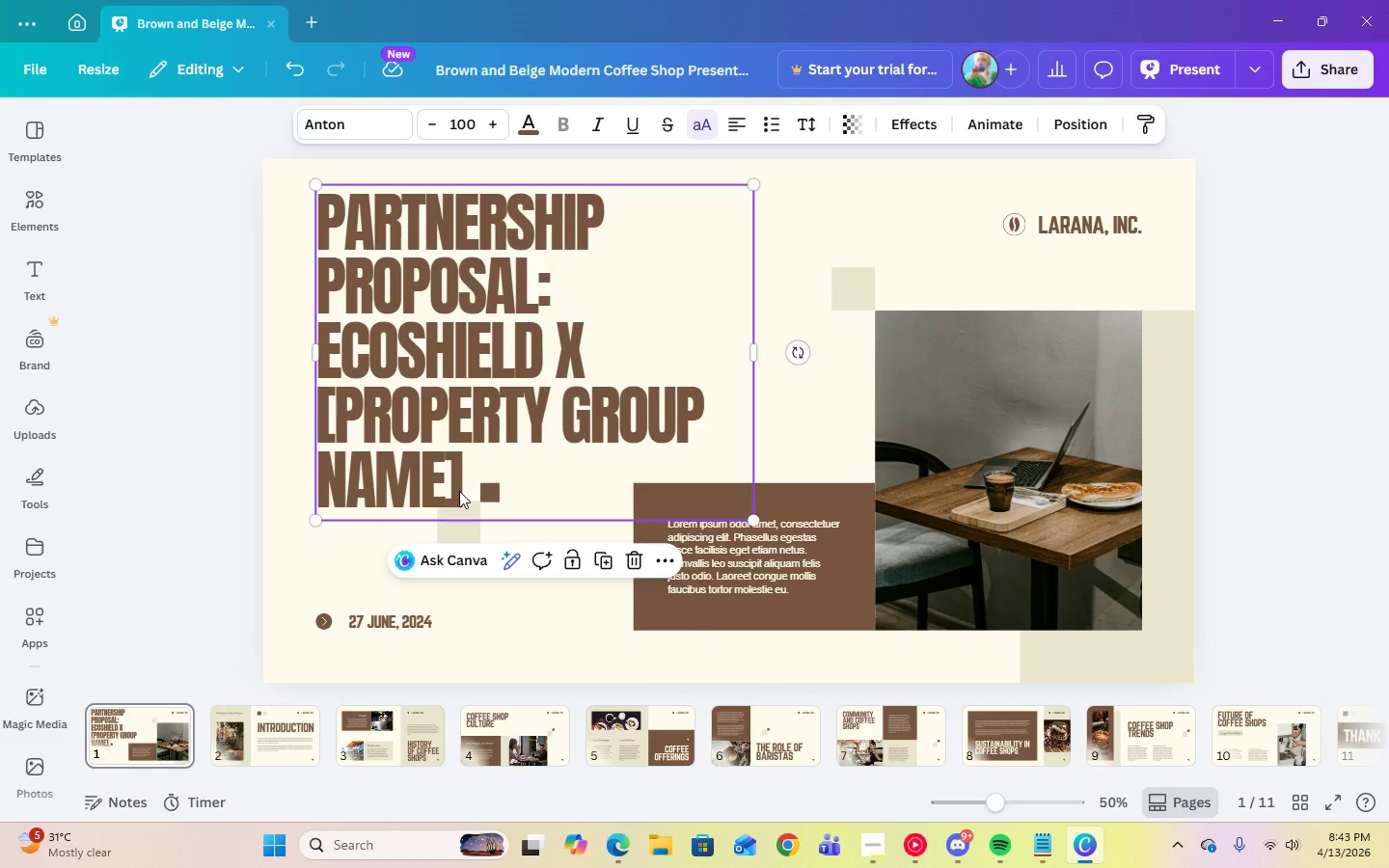 
left_click([459, 491])
 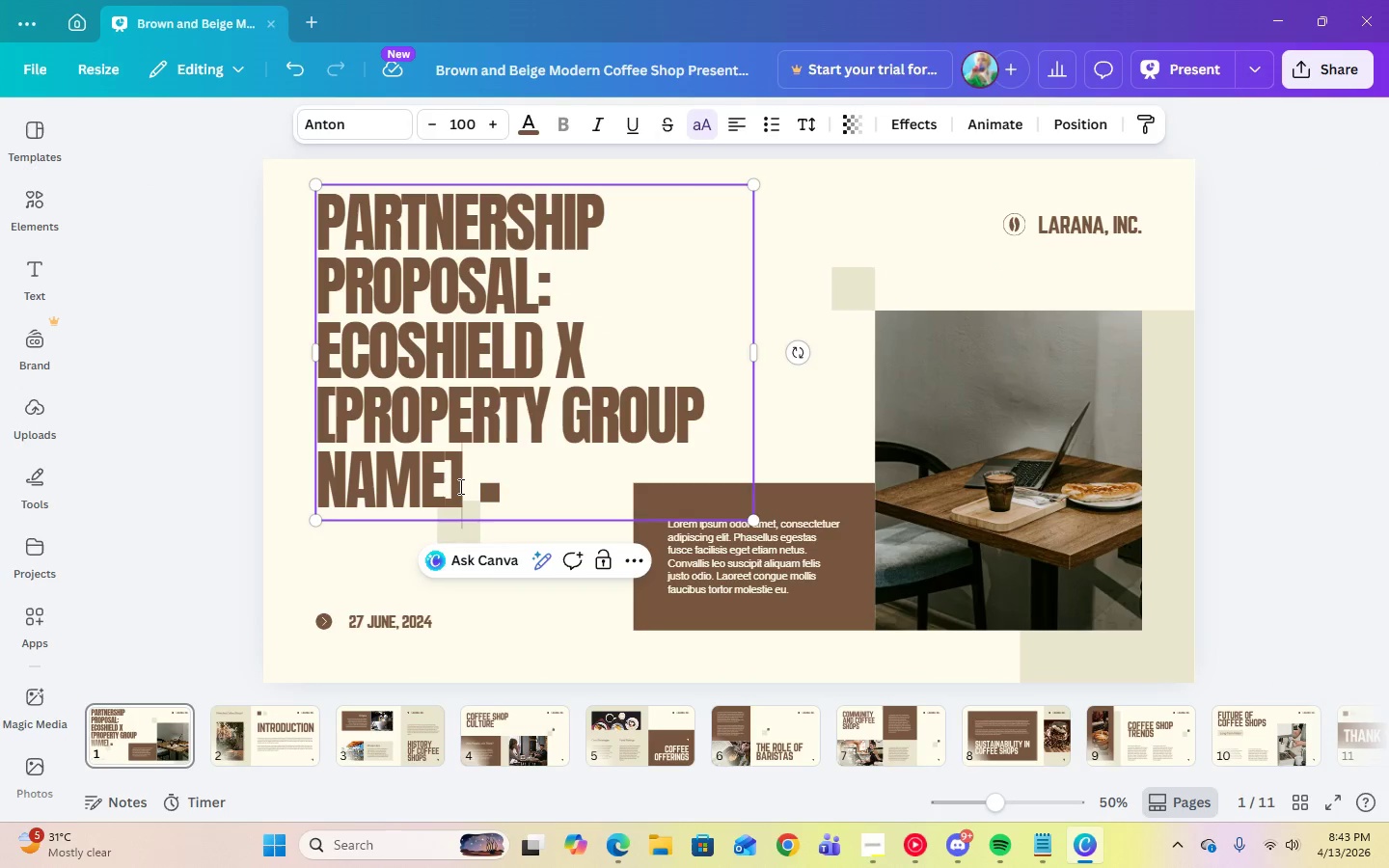 
left_click_drag(start_coordinate=[459, 485], to_coordinate=[319, 454])
 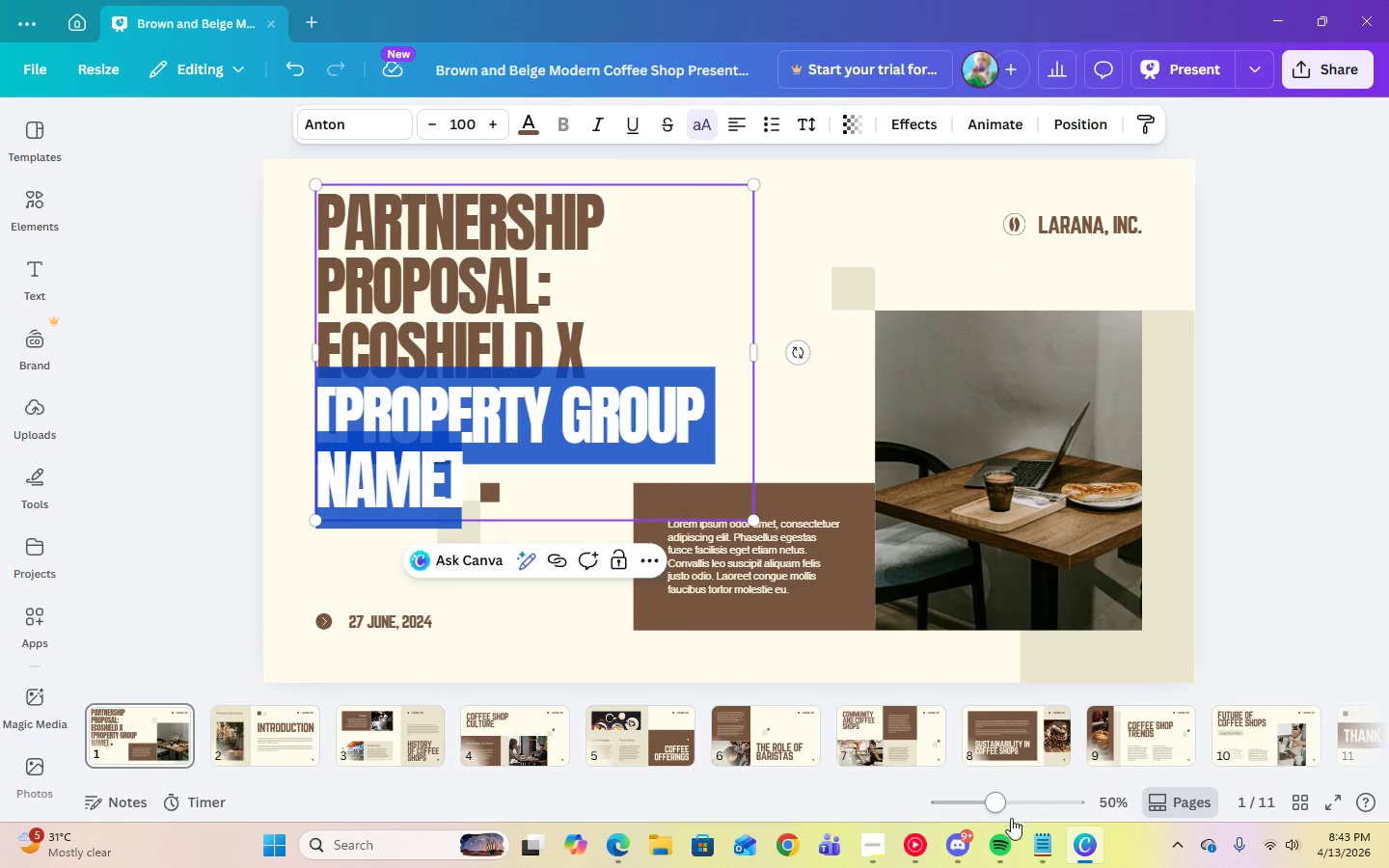 
left_click([1037, 854])
 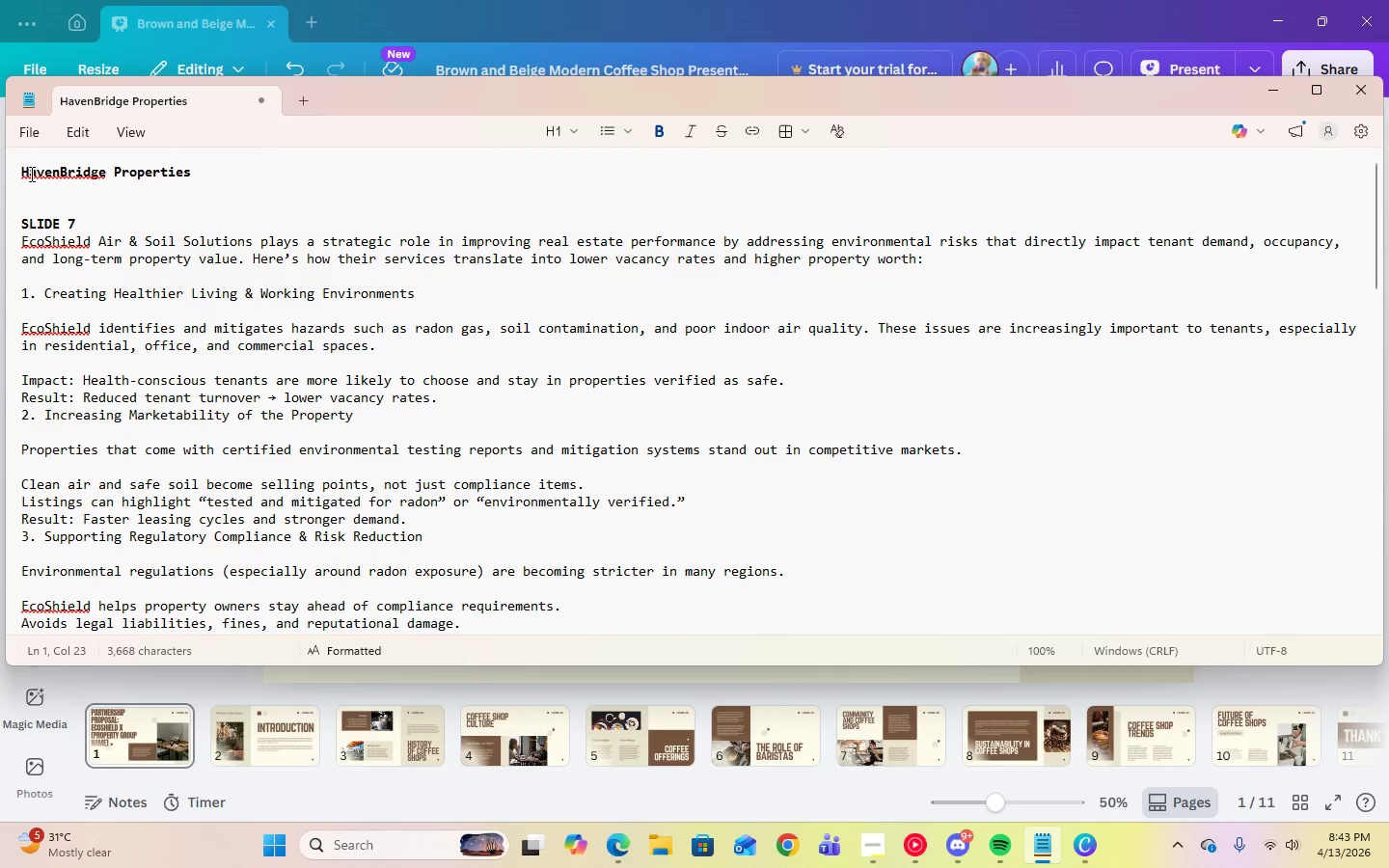 
left_click_drag(start_coordinate=[20, 172], to_coordinate=[88, 178])
 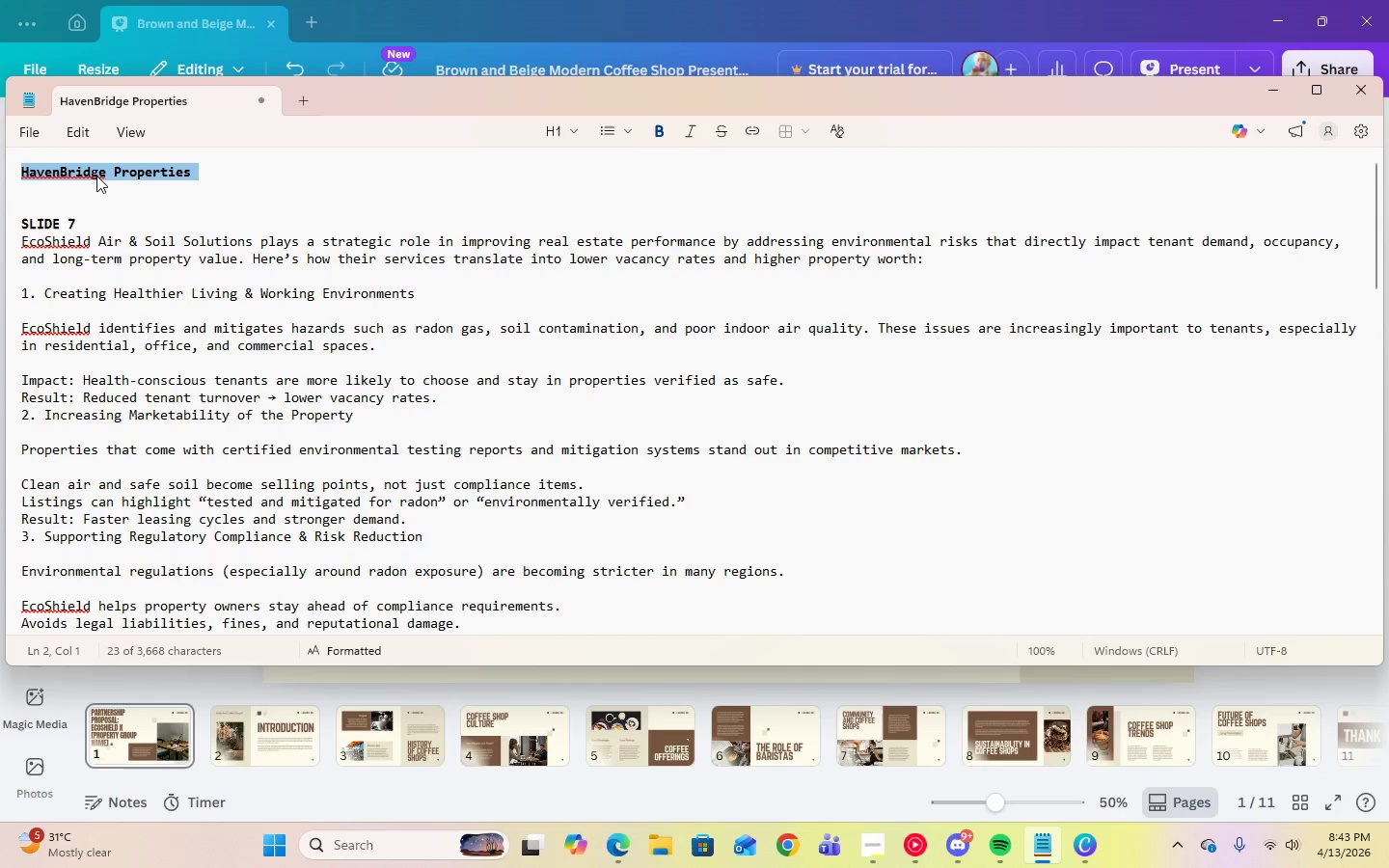 
right_click([96, 176])
 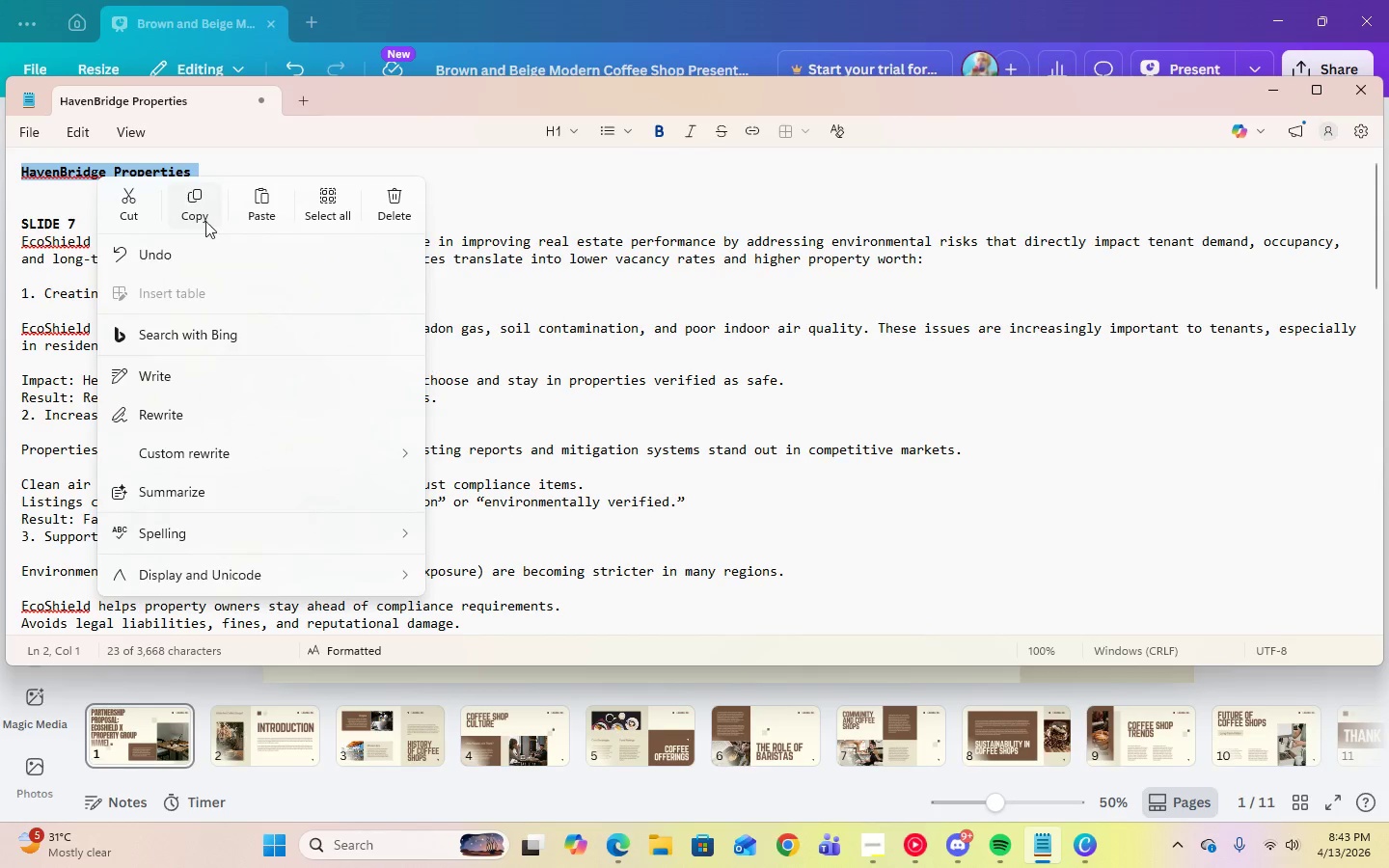 
left_click([201, 215])
 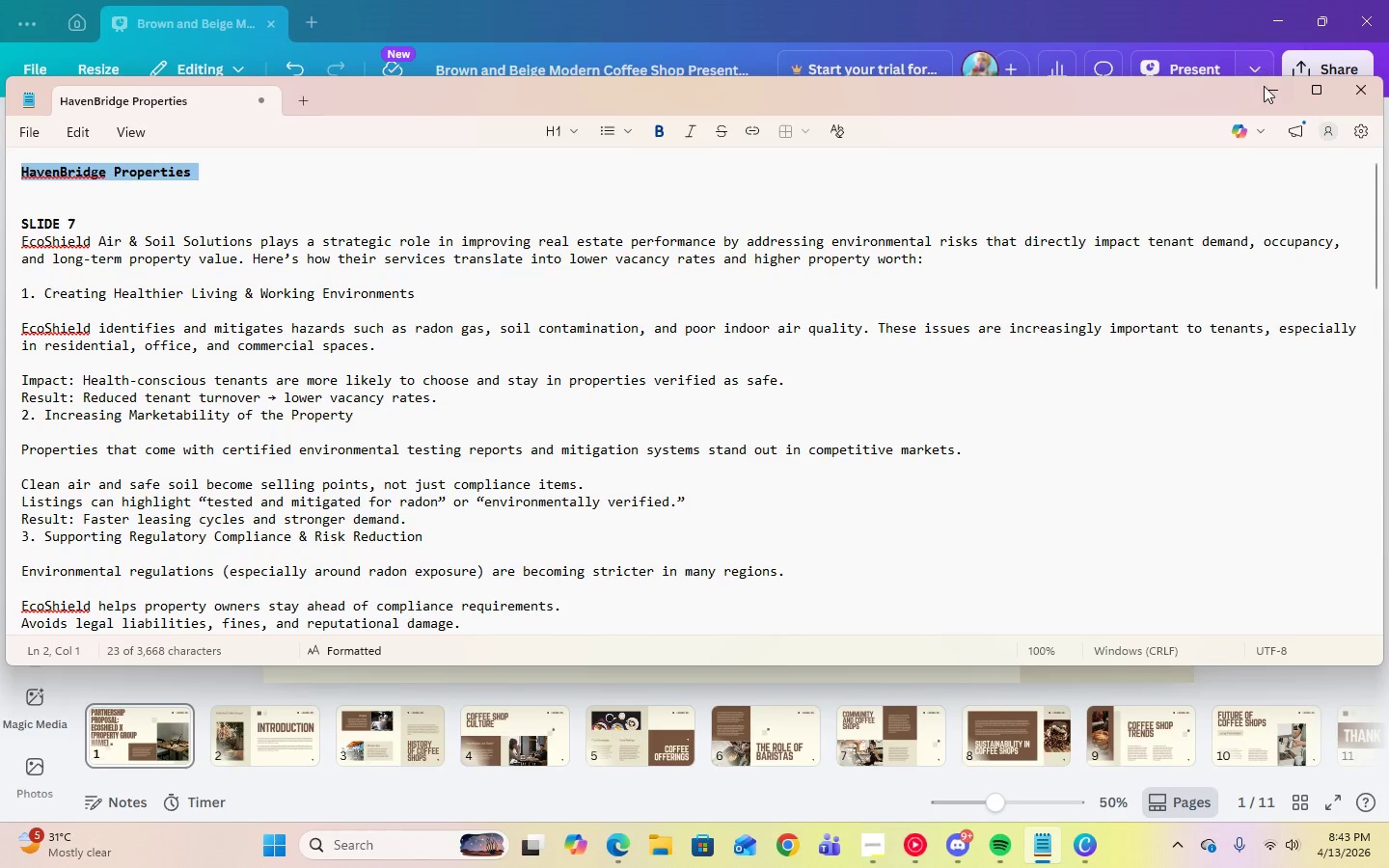 
left_click([1260, 96])
 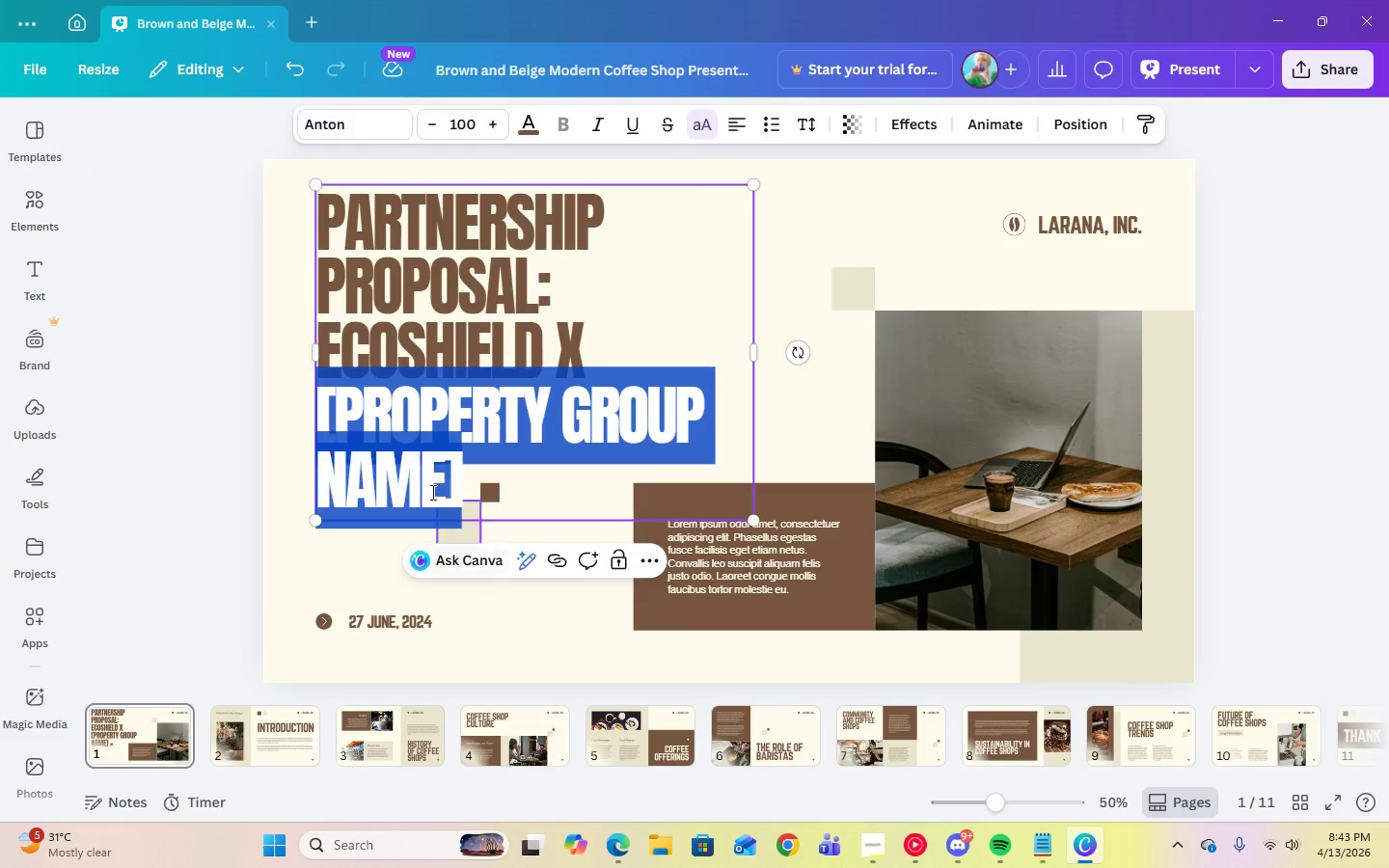 
right_click([415, 461])
 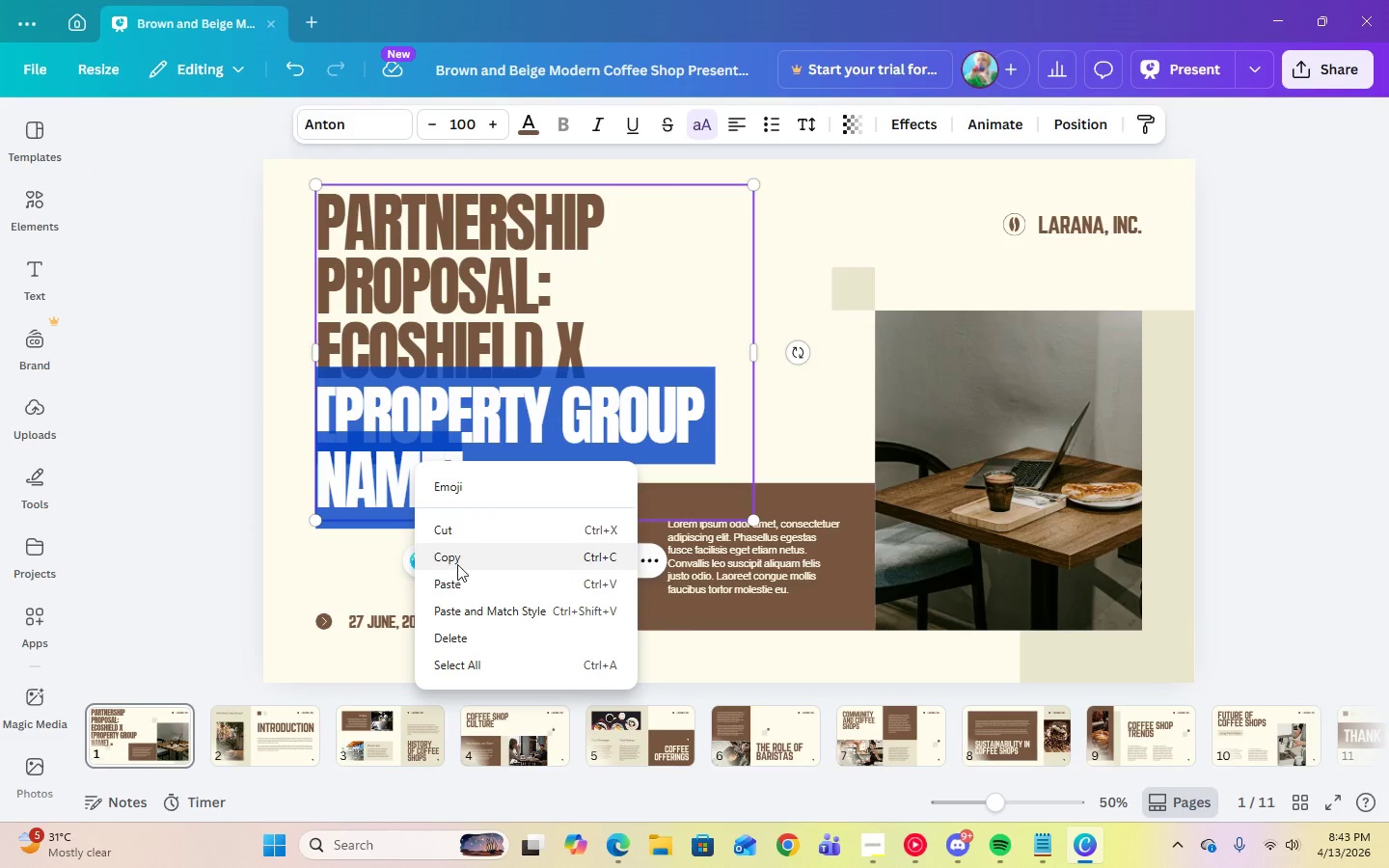 
left_click([449, 575])
 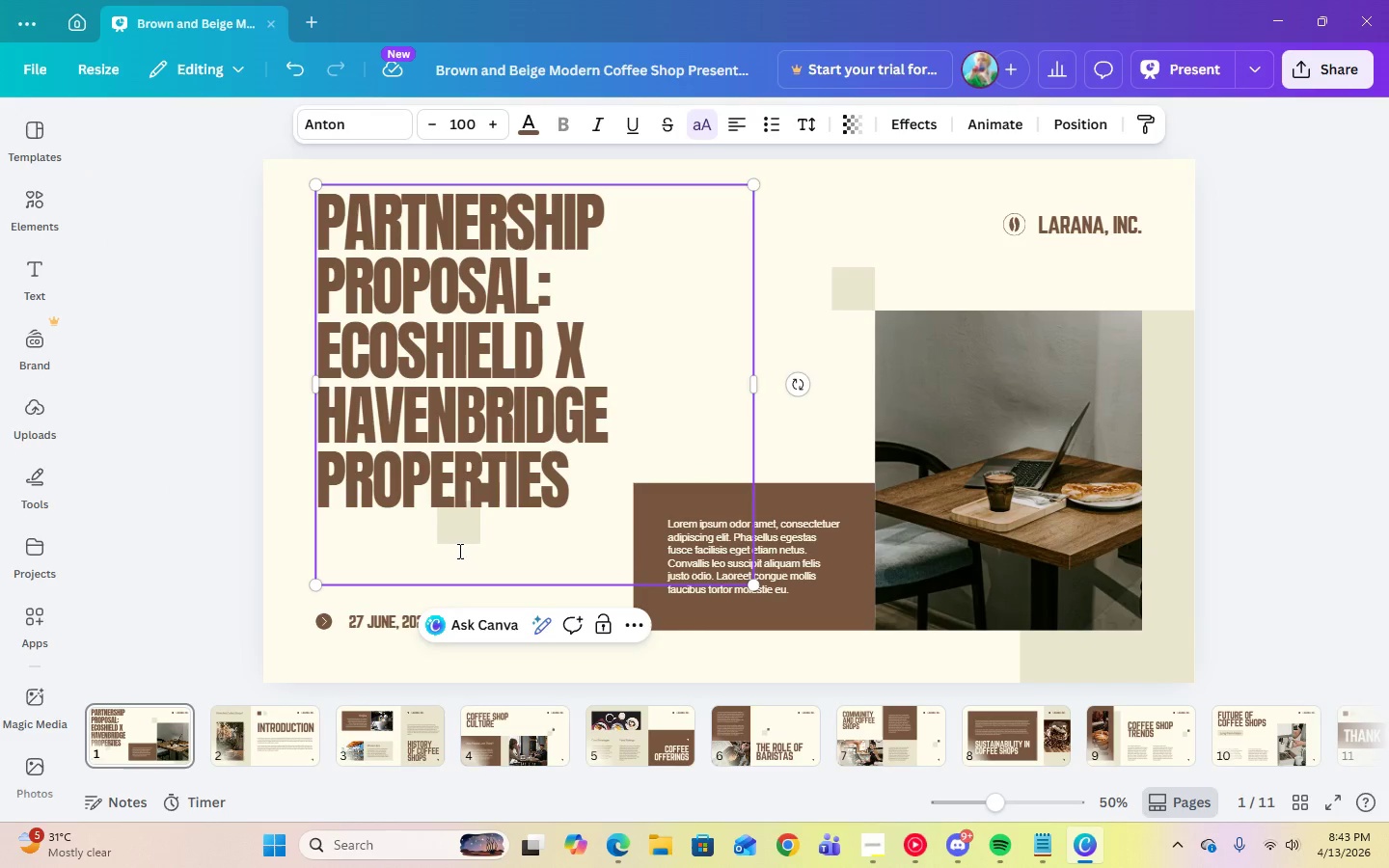 
left_click([459, 549])
 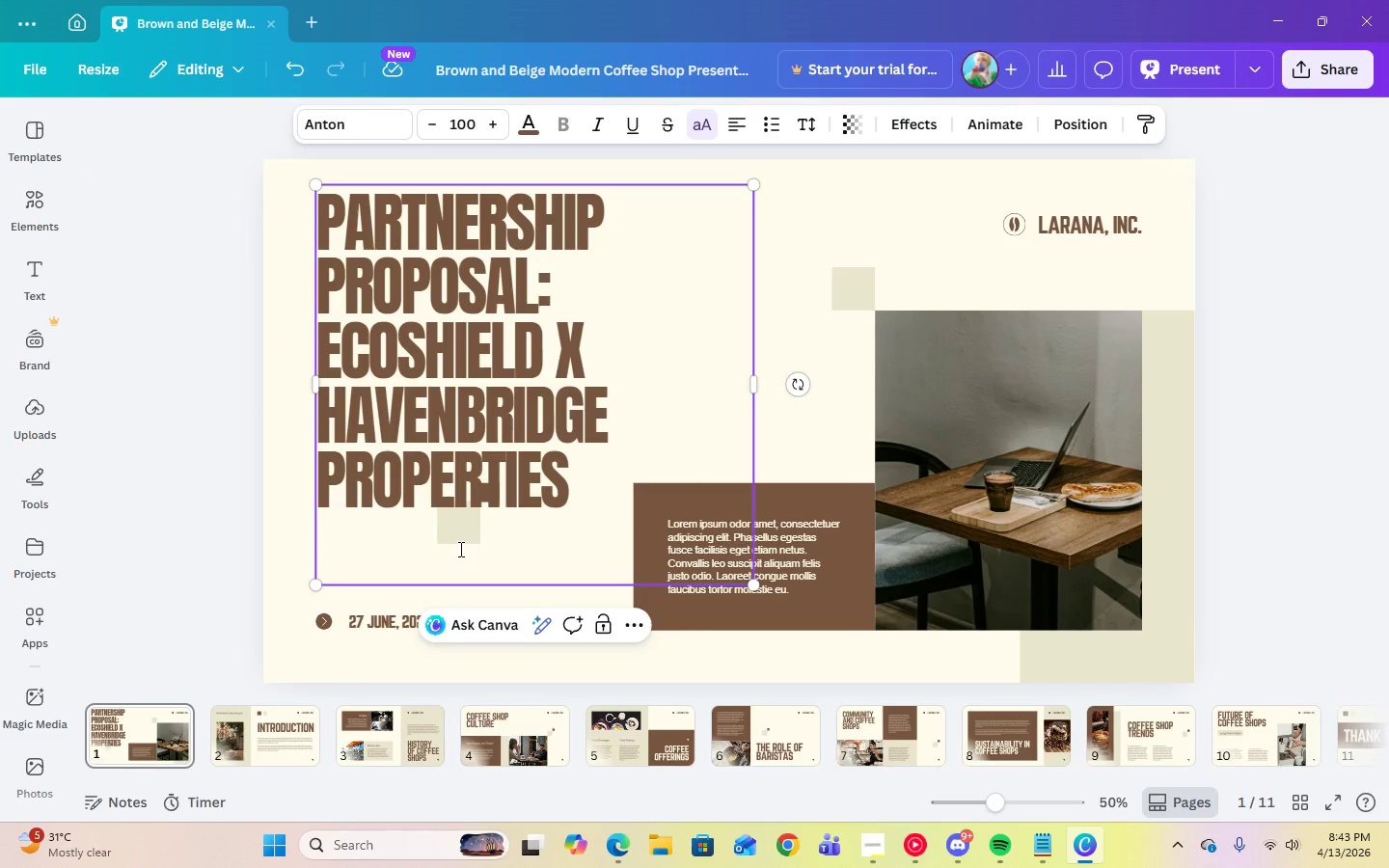 
key(Backspace)
 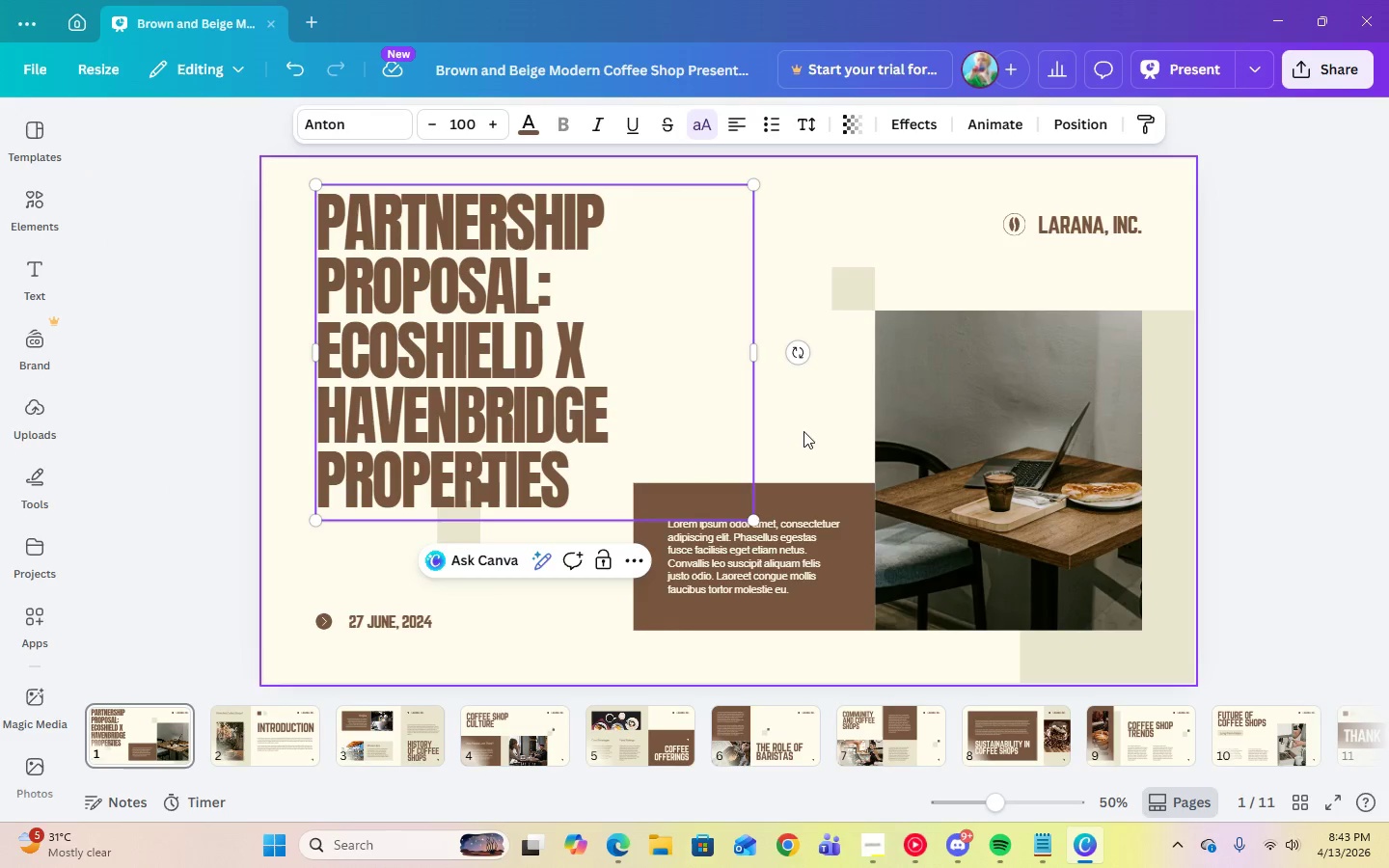 
left_click([821, 431])
 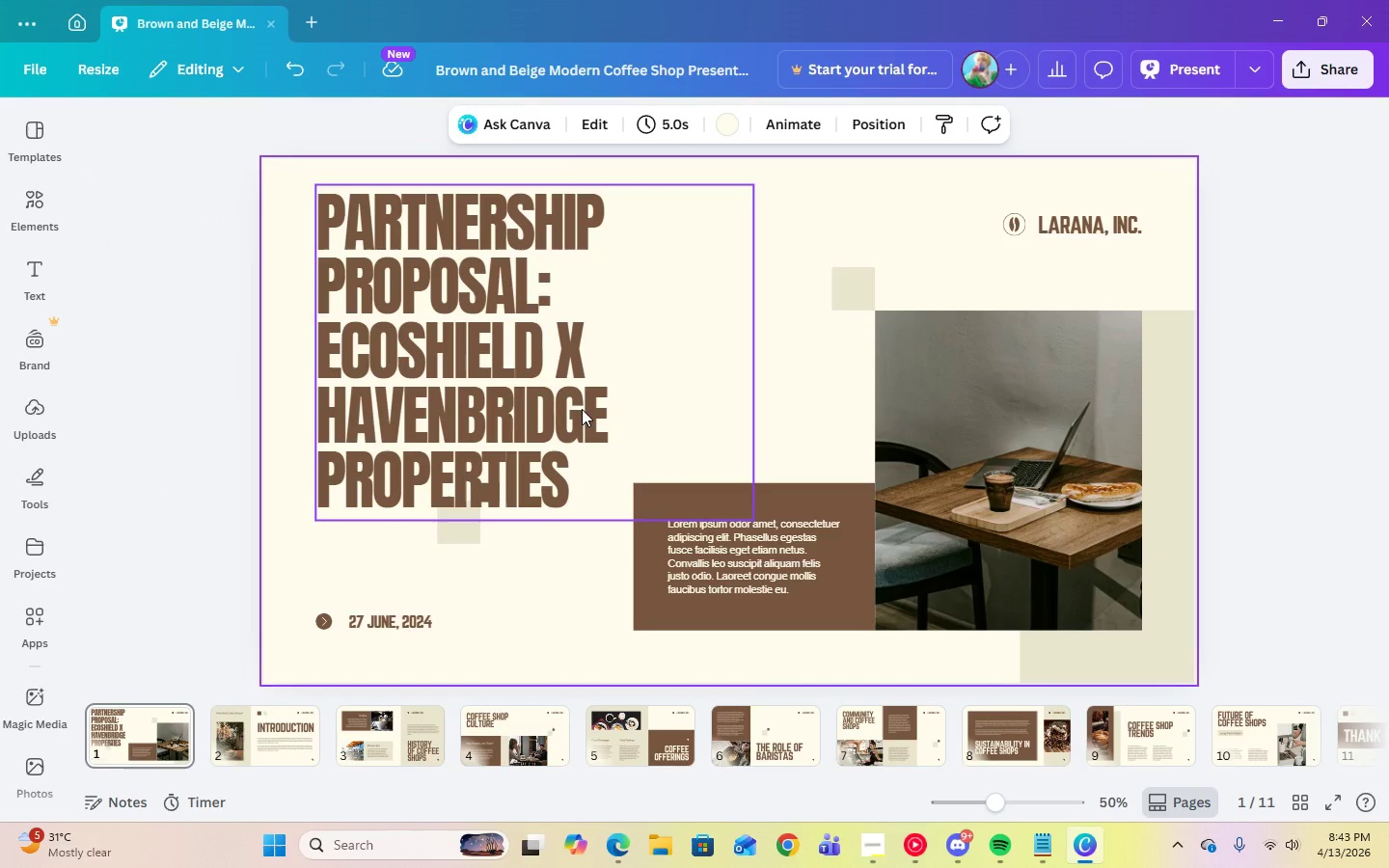 
left_click([582, 409])
 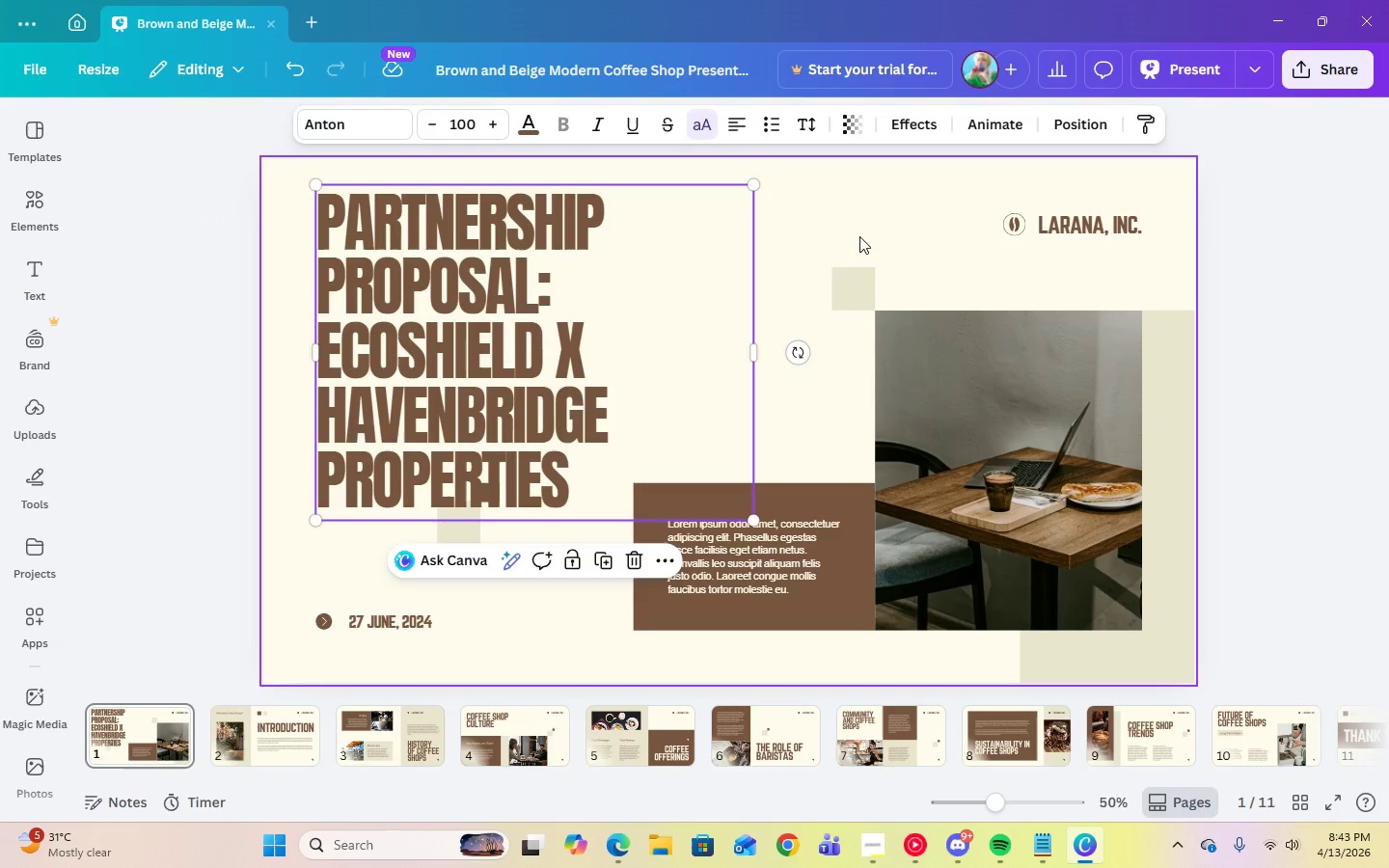 
double_click([420, 312])
 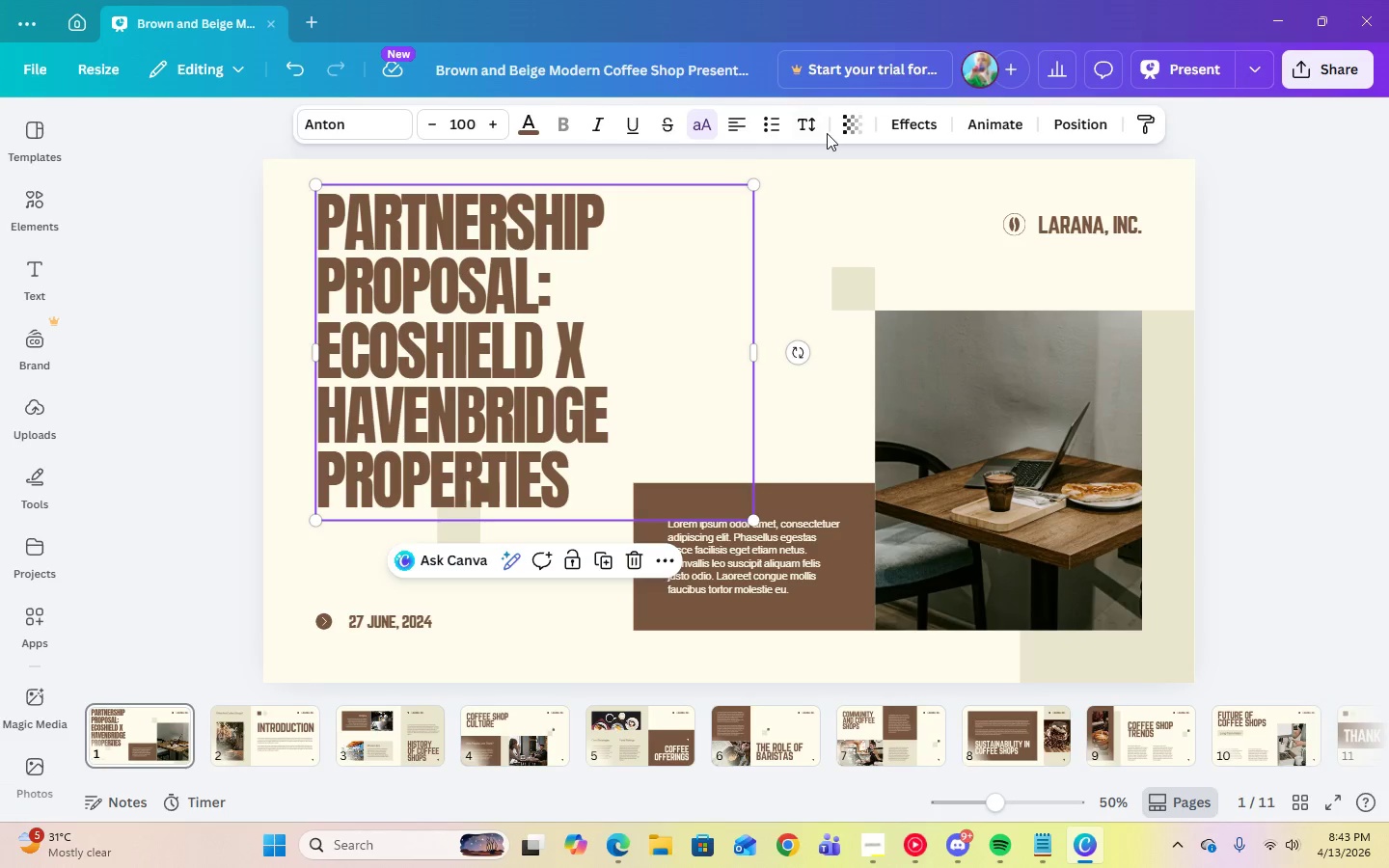 
double_click([815, 129])
 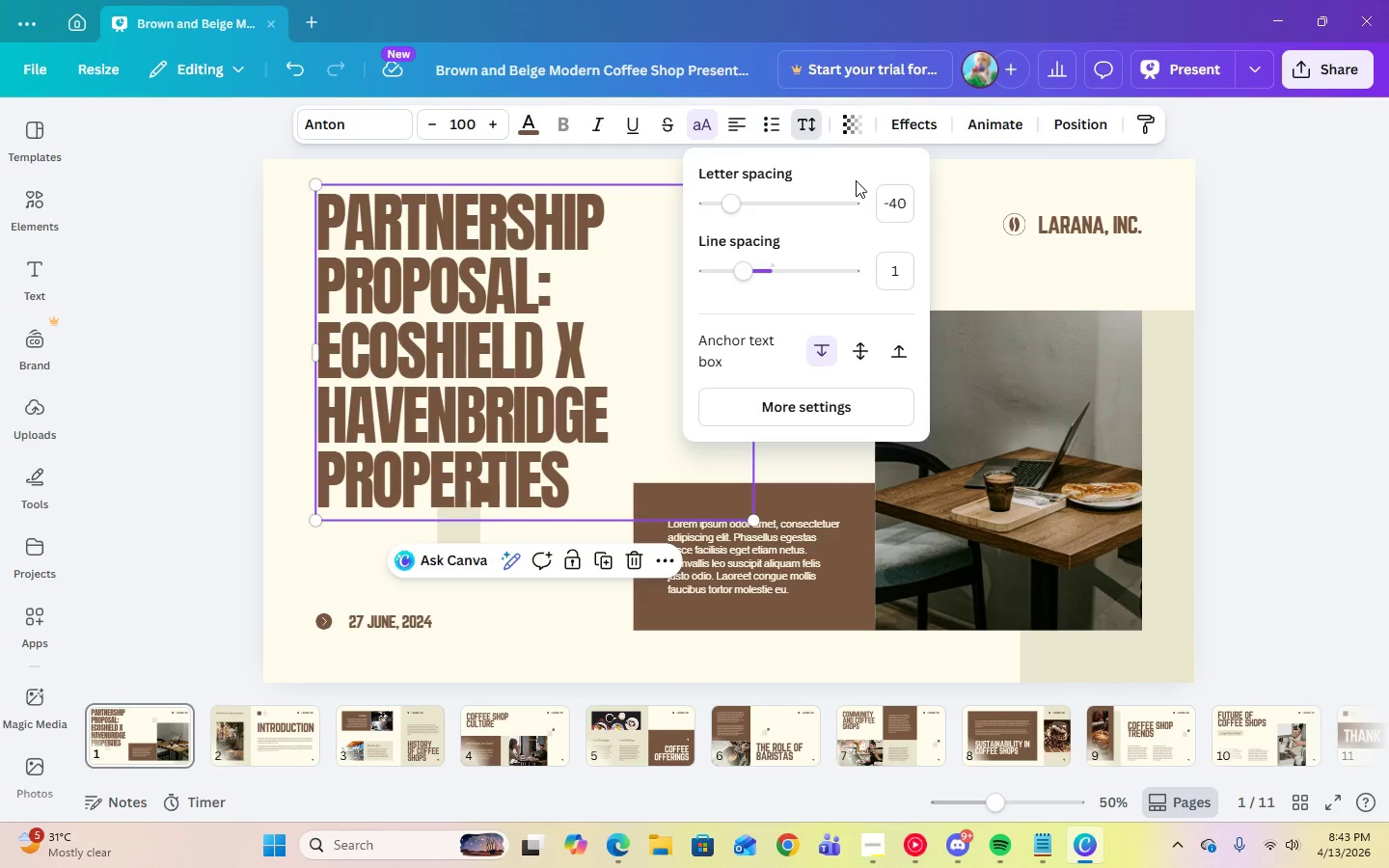 
left_click([894, 203])
 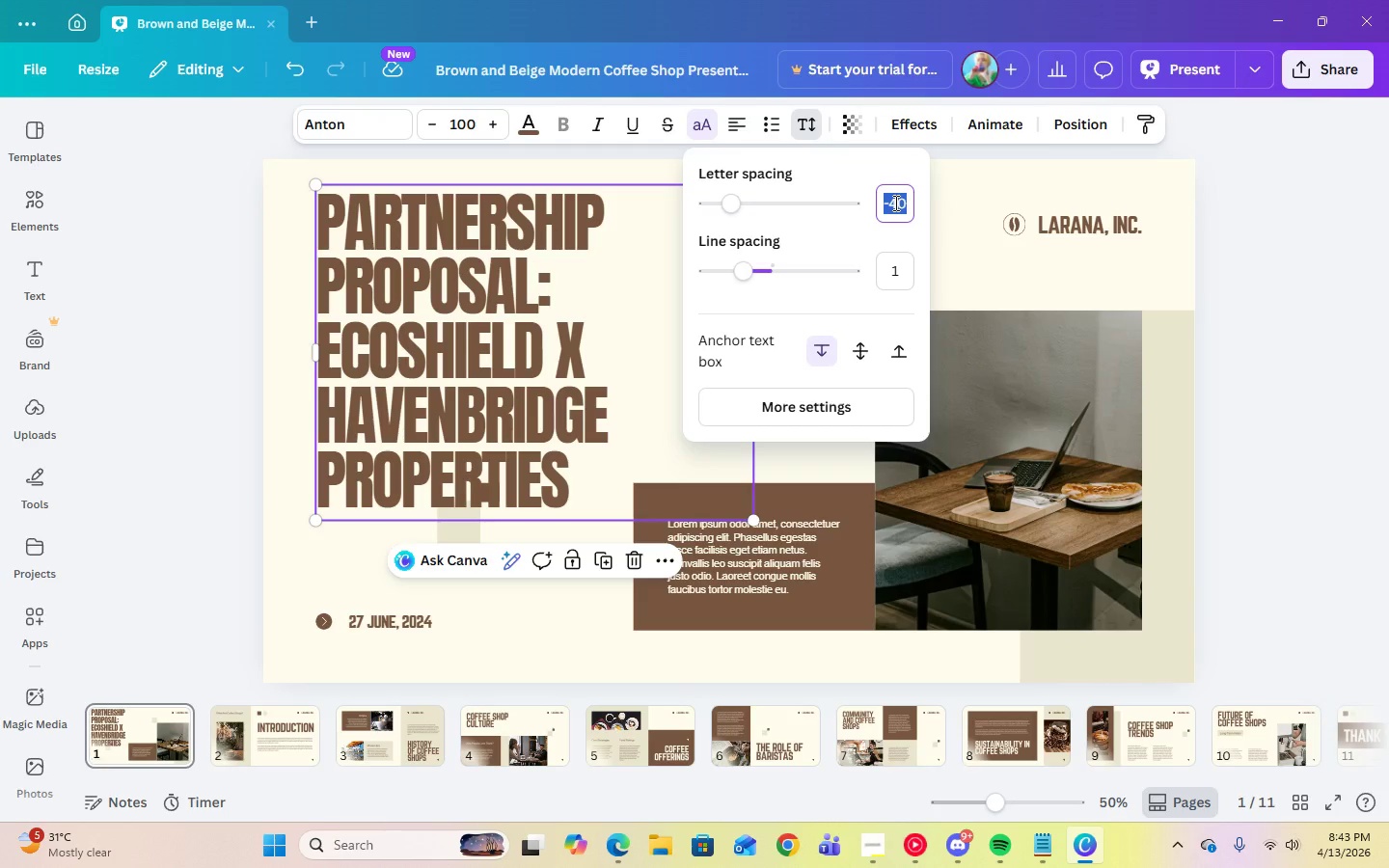 
key(Minus)
 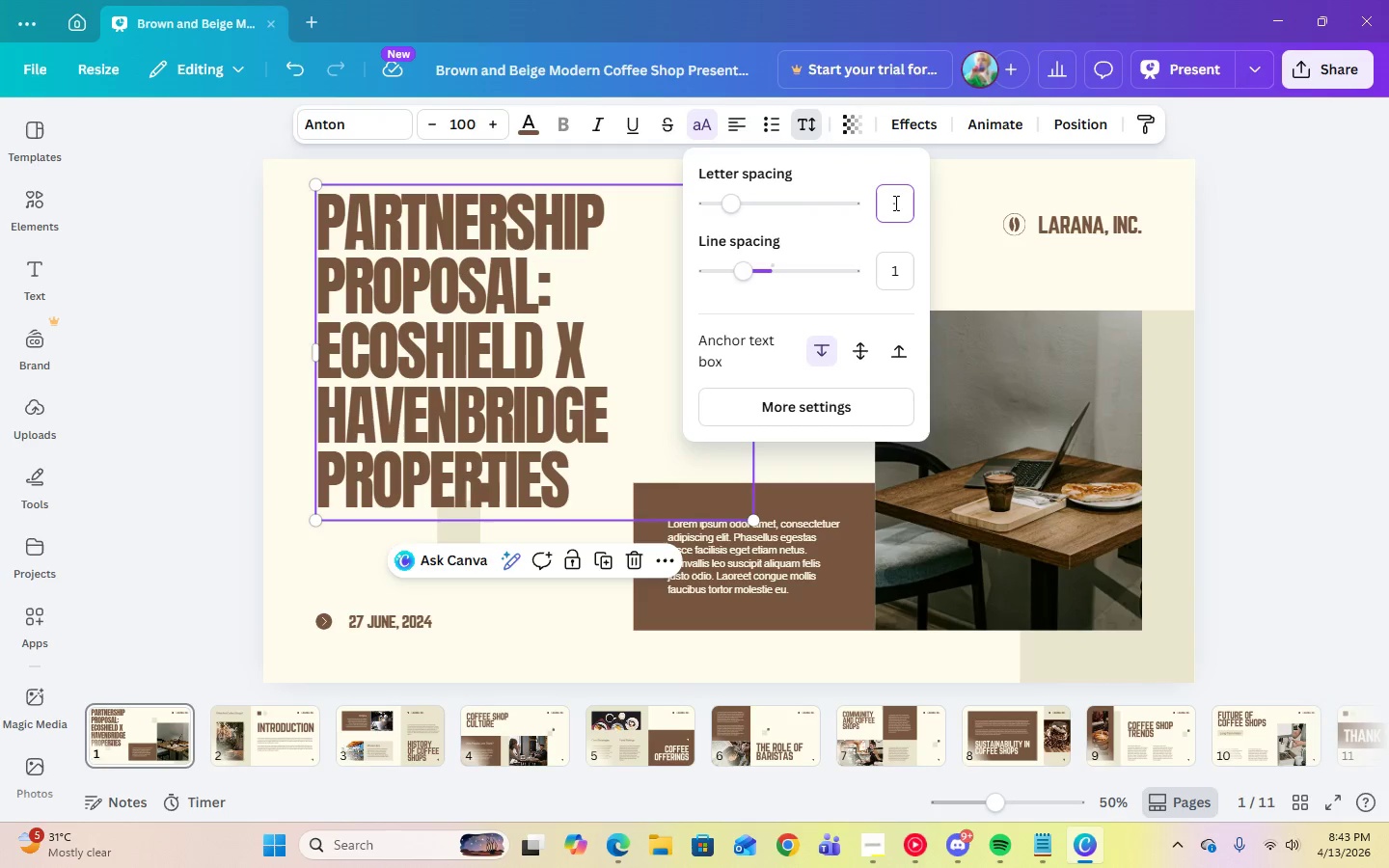 
key(Numpad2)
 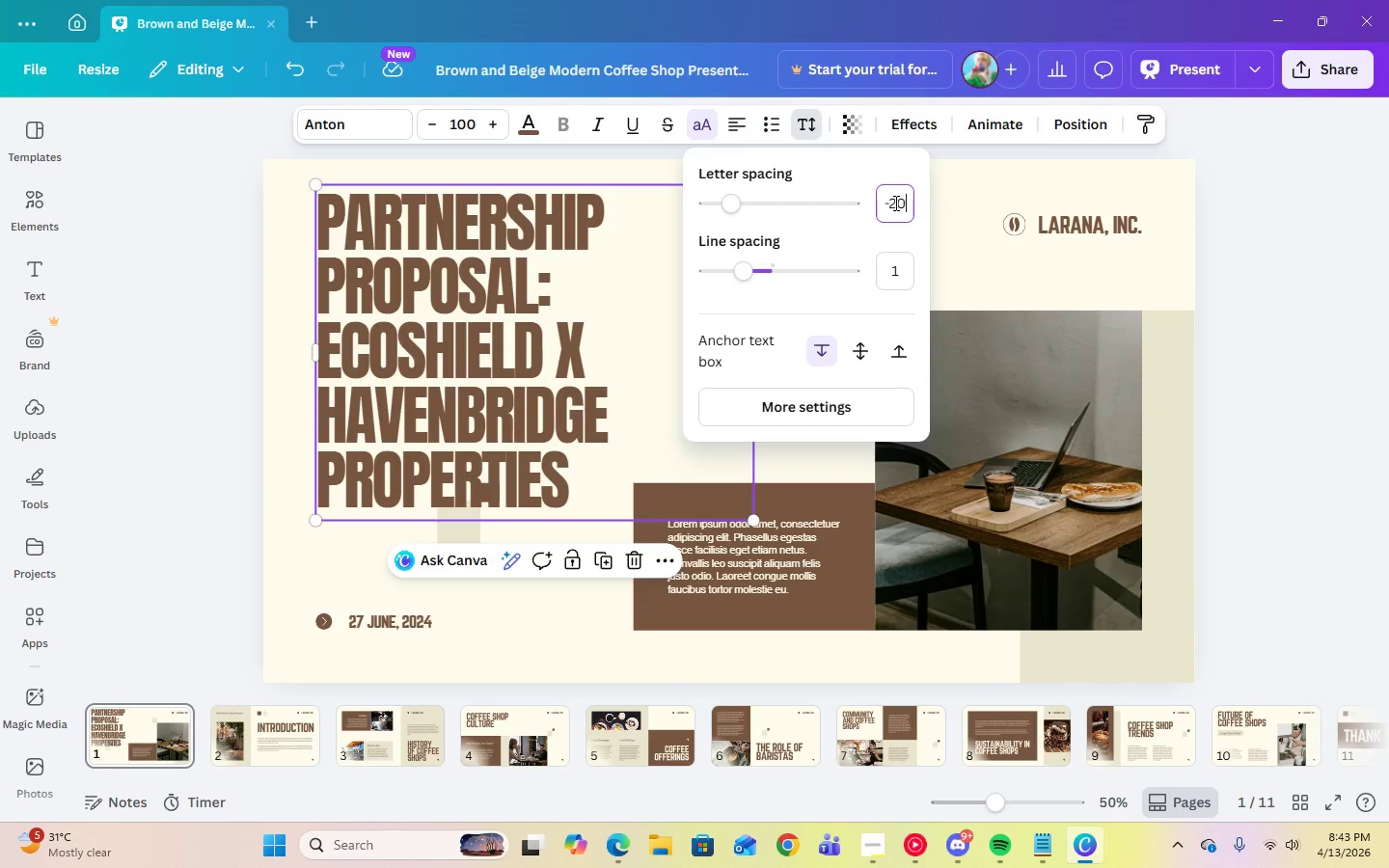 
key(Numpad0)
 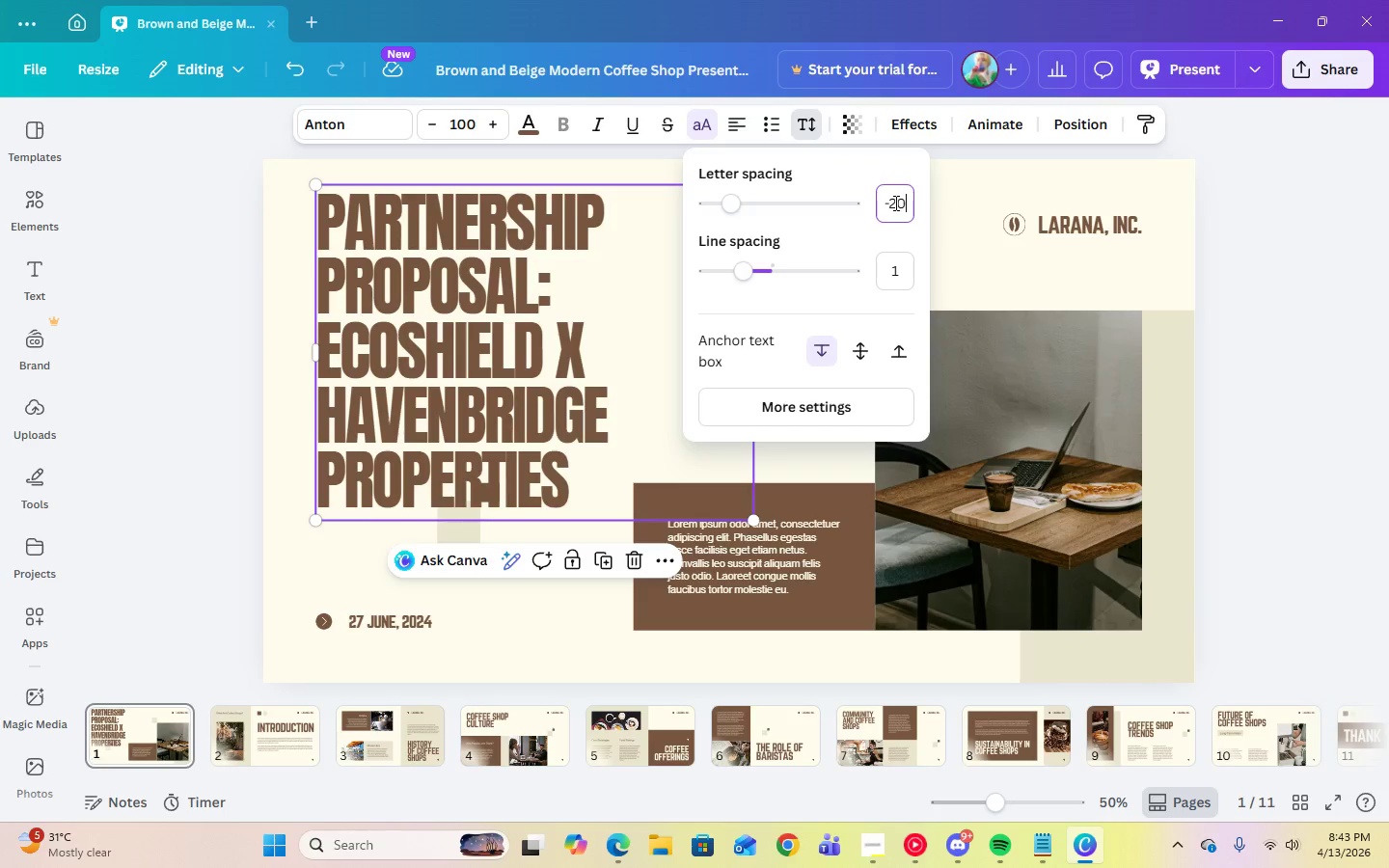 
key(Enter)
 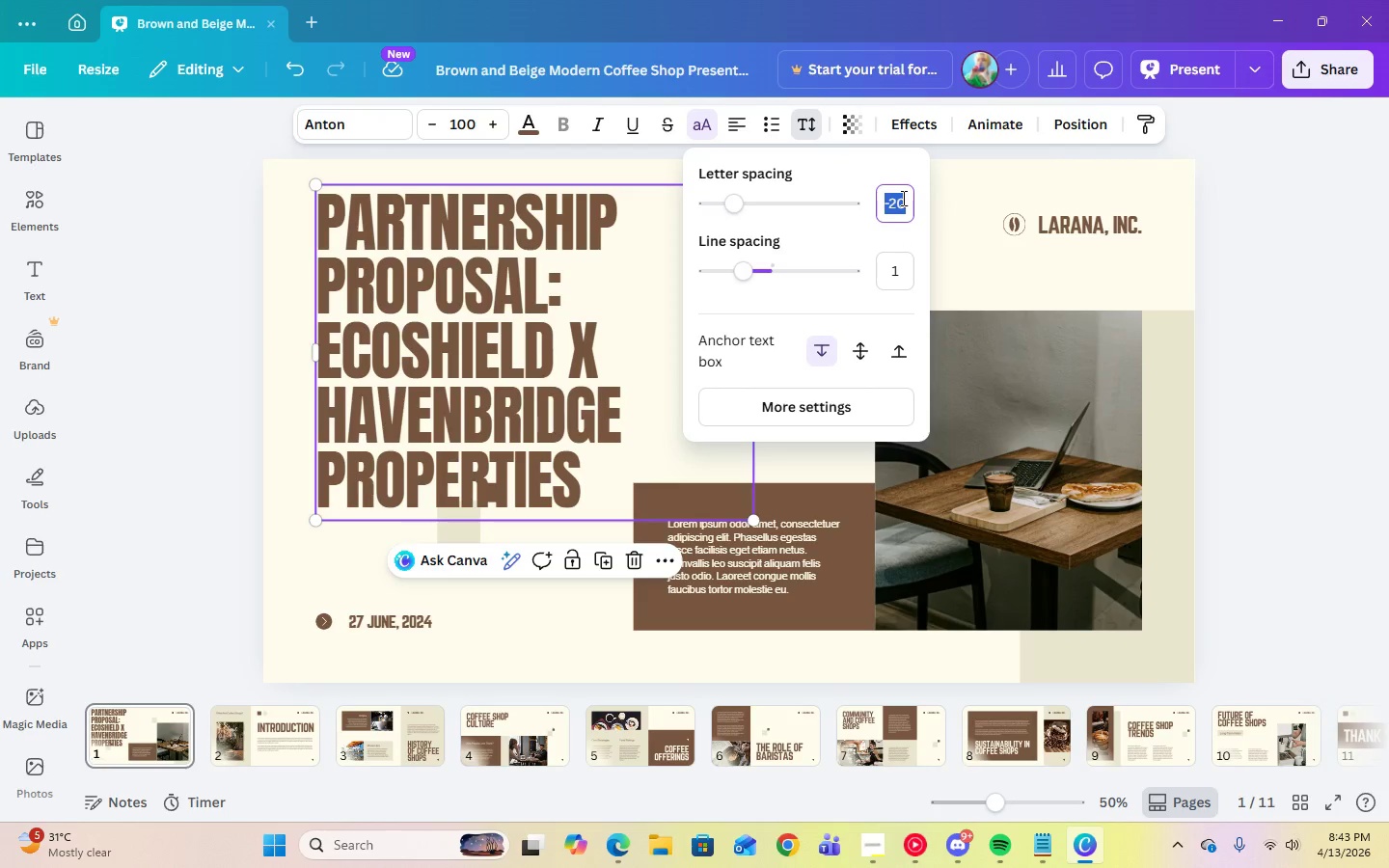 
key(Numpad0)
 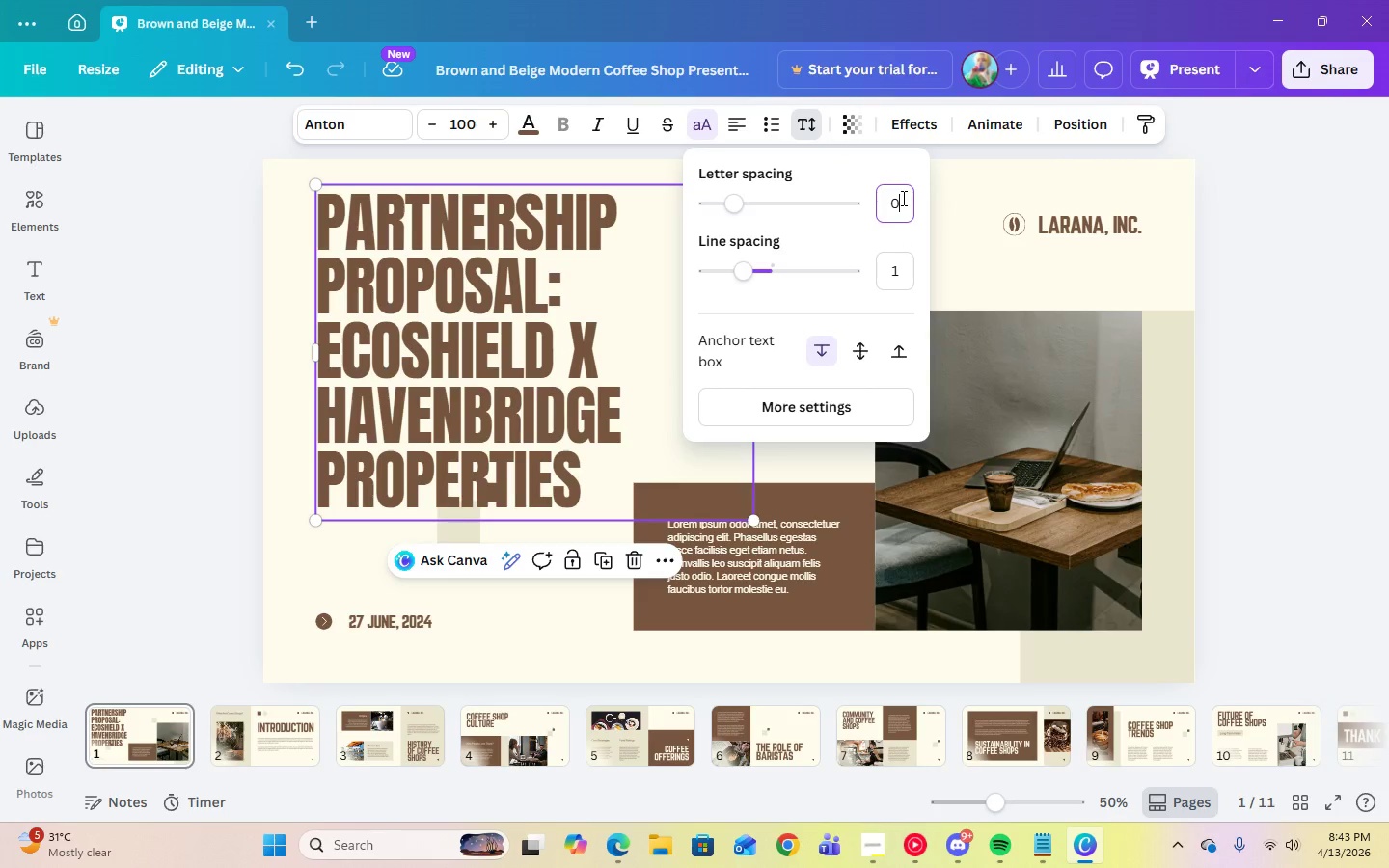 
key(Enter)
 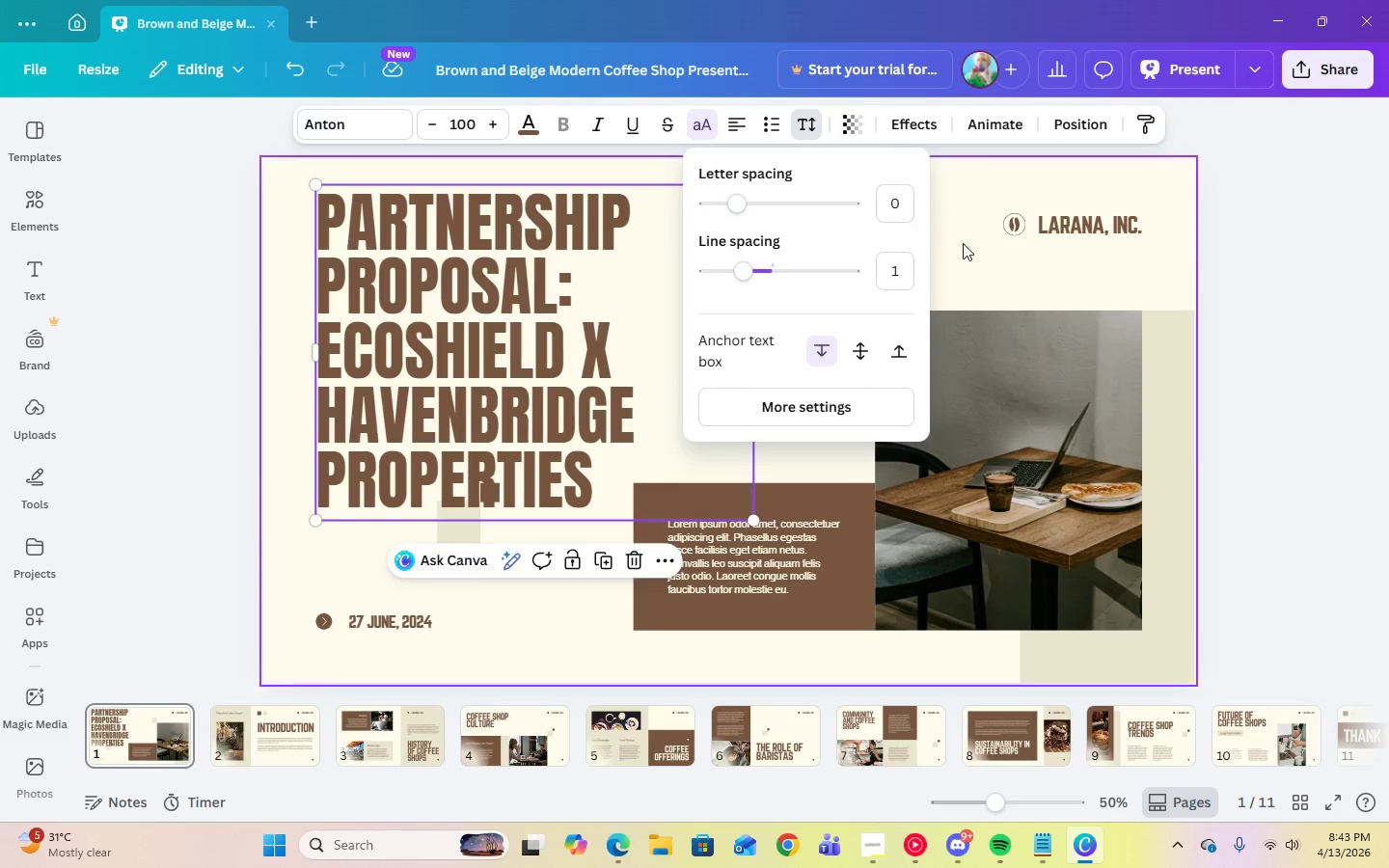 
left_click([965, 243])
 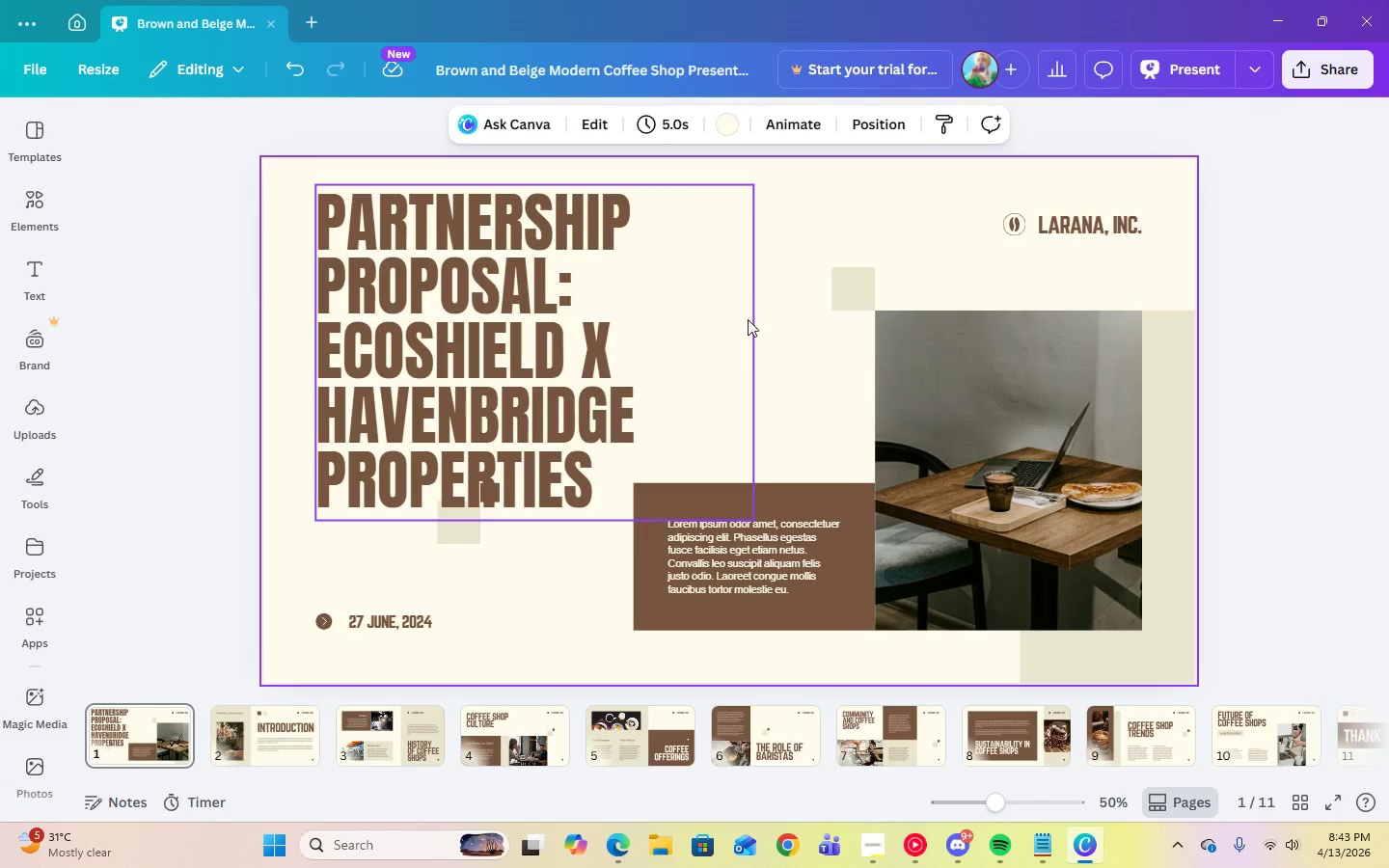 
left_click([563, 362])
 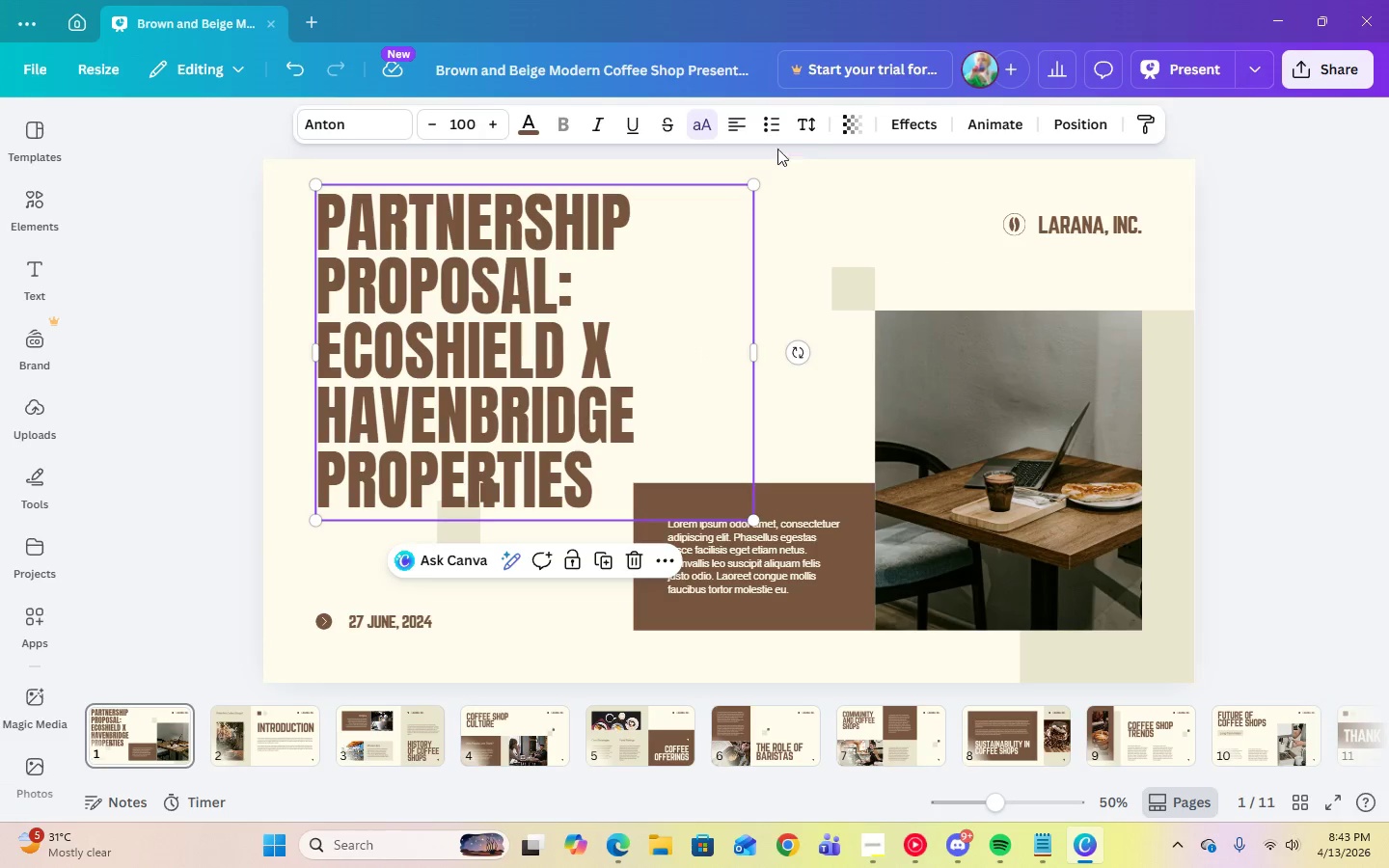 
left_click([821, 135])
 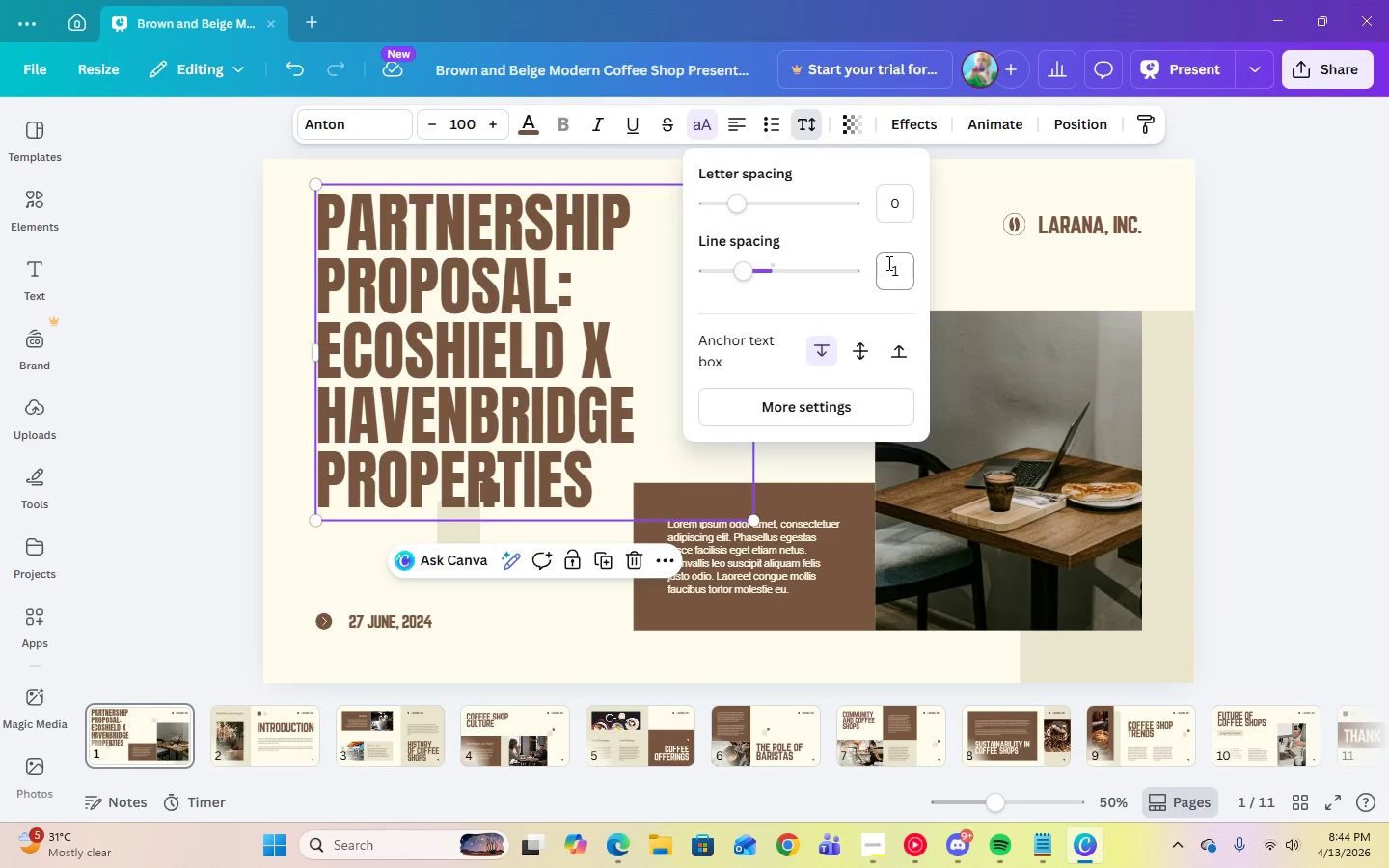 
left_click([887, 262])
 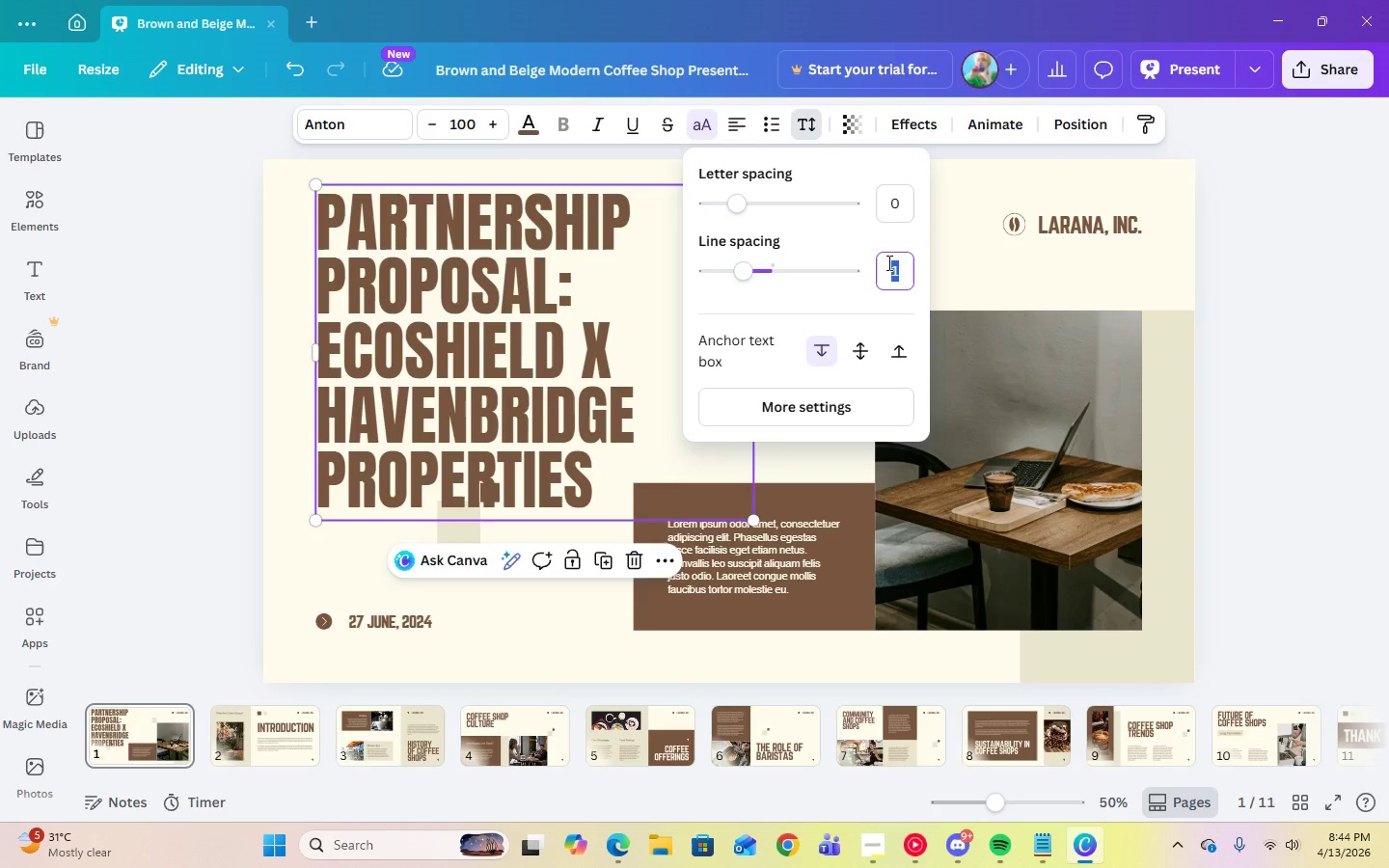 
key(Numpad1)
 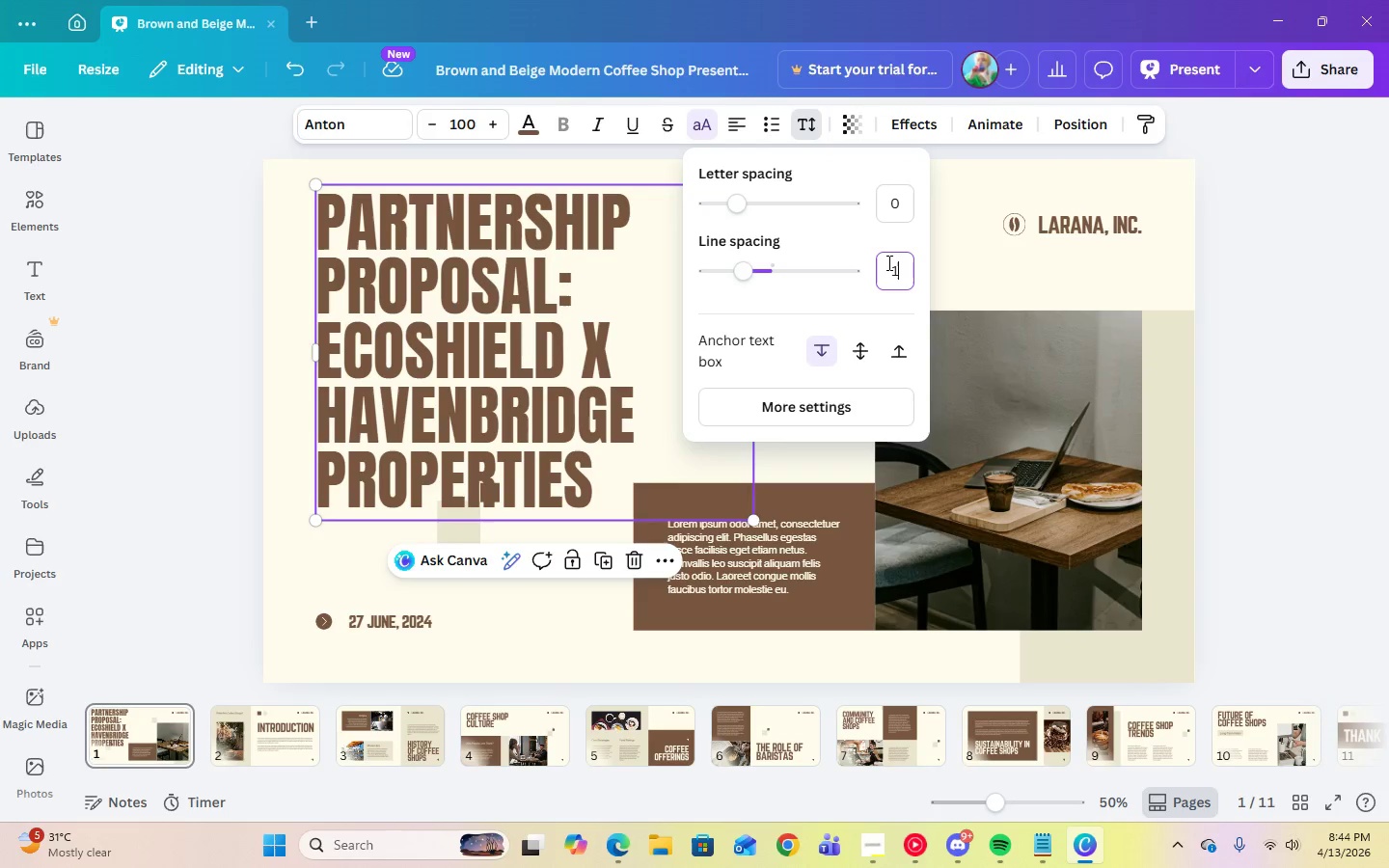 
key(Period)
 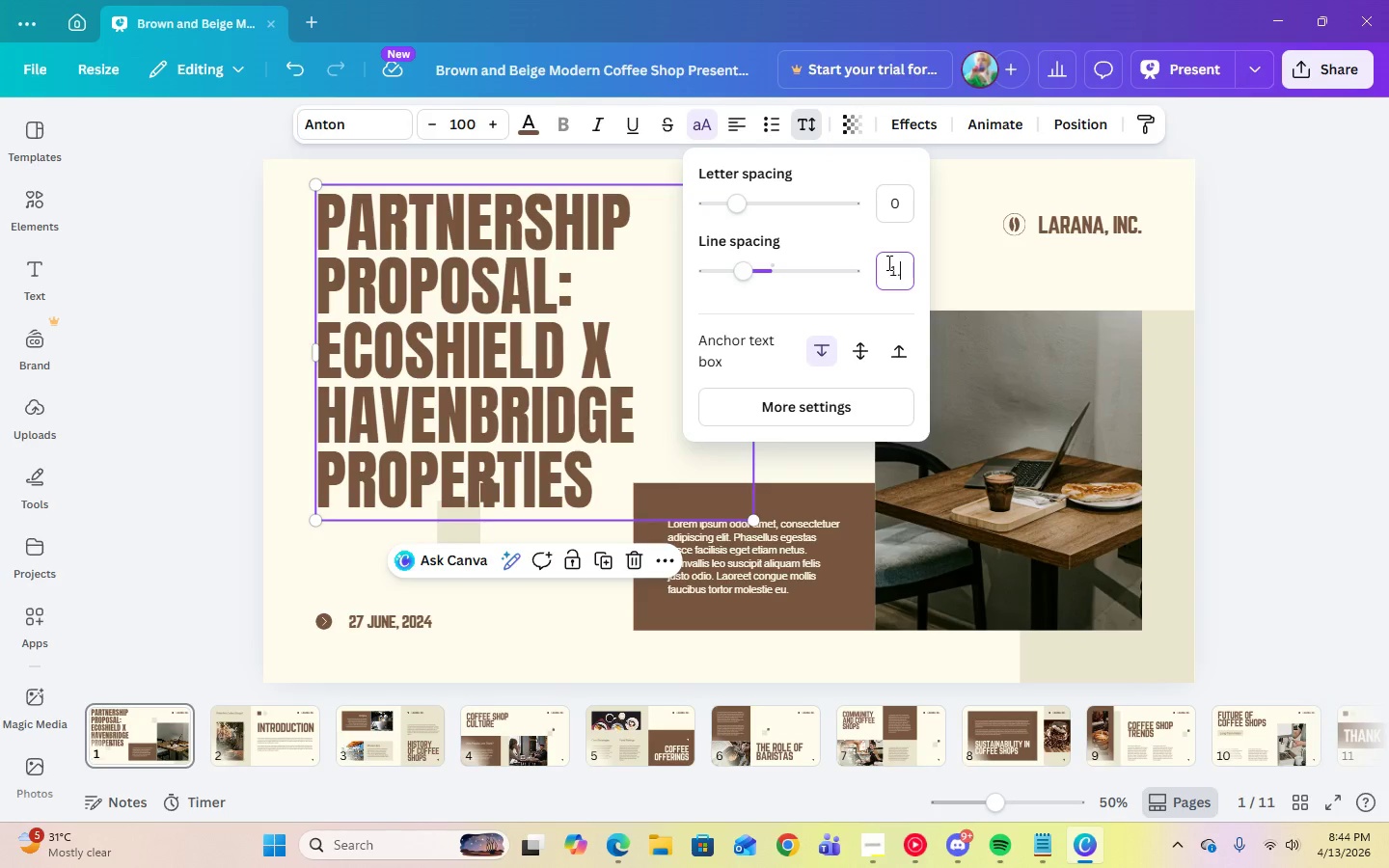 
key(Numpad5)
 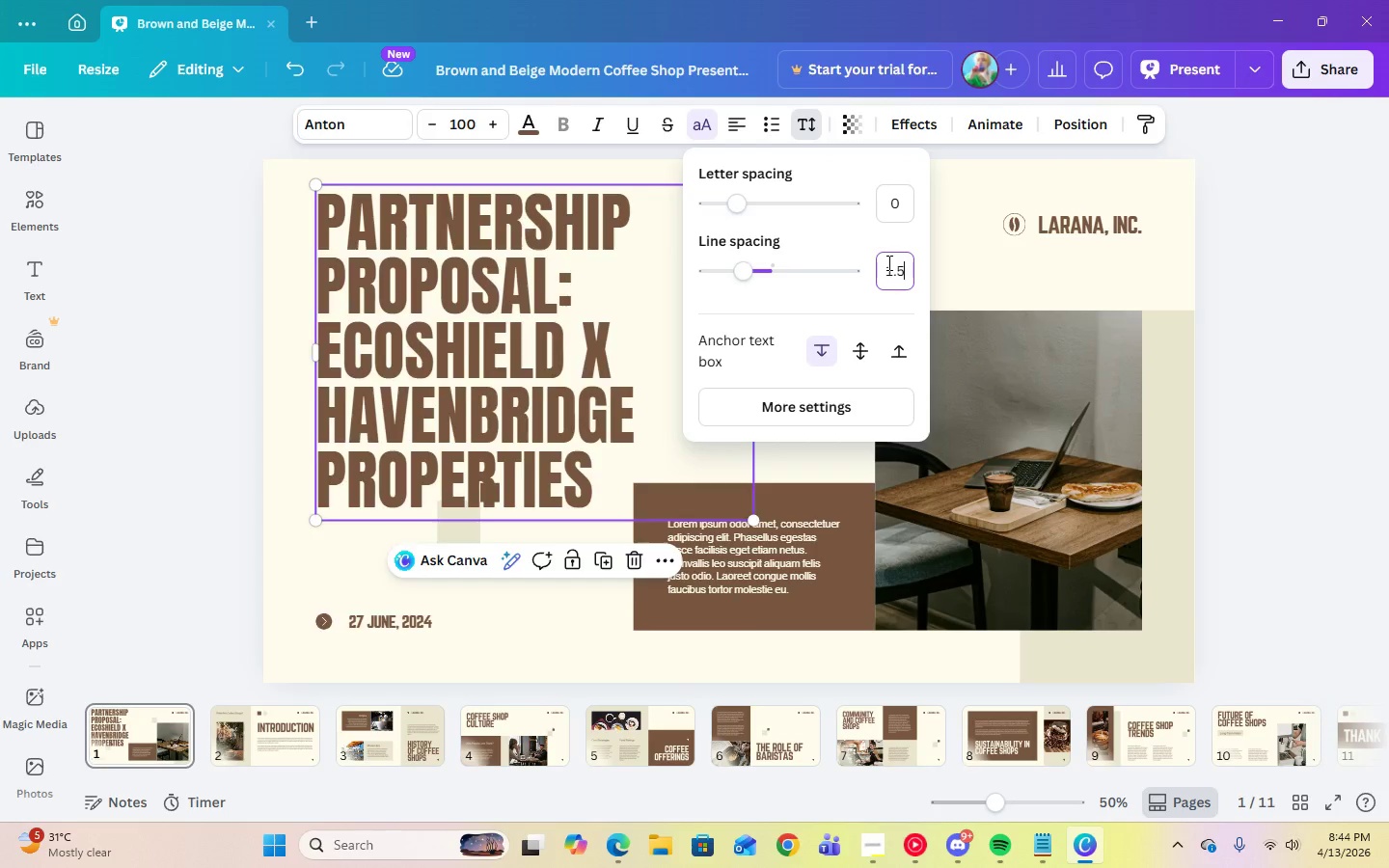 
key(Enter)
 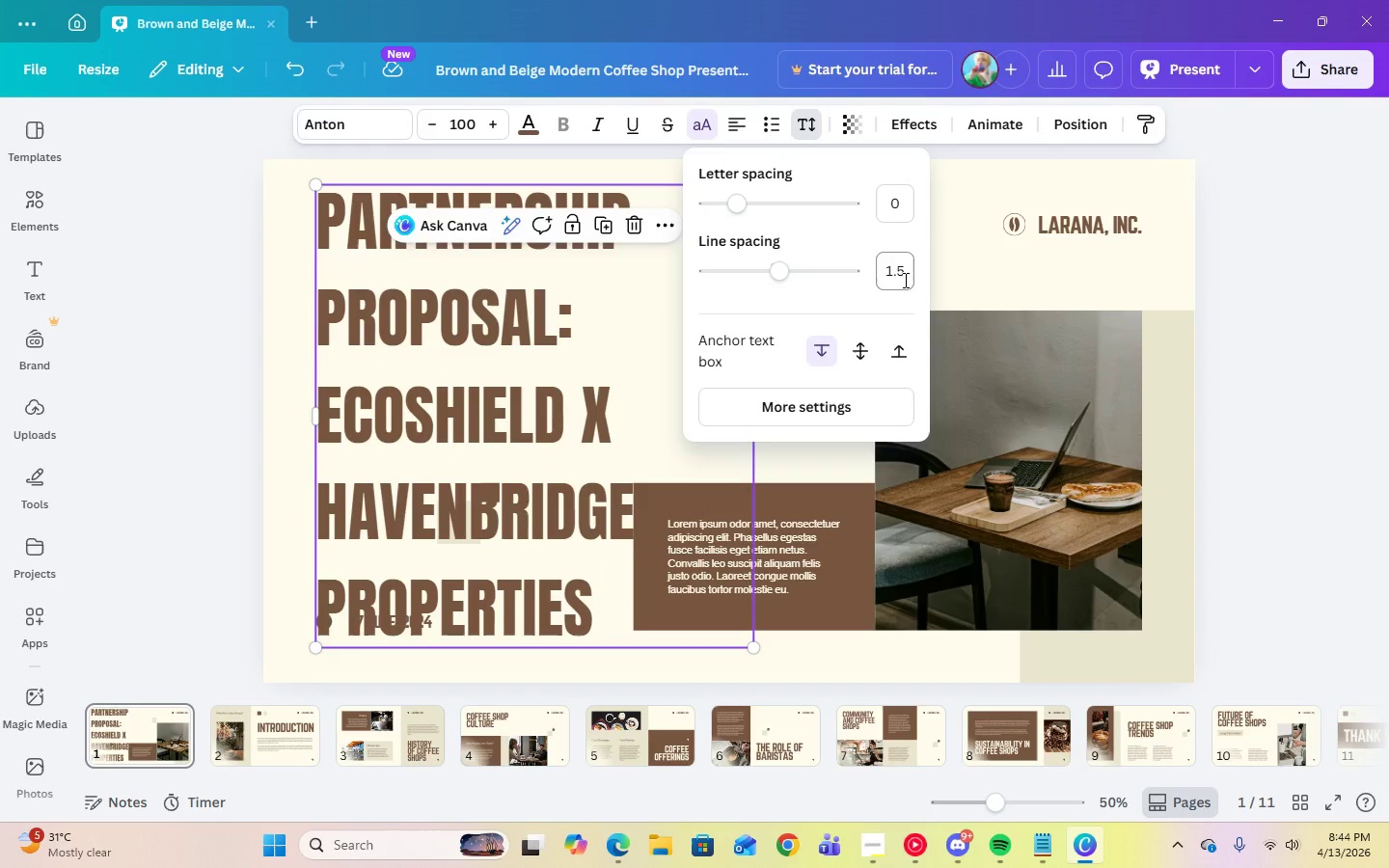 
left_click([903, 280])
 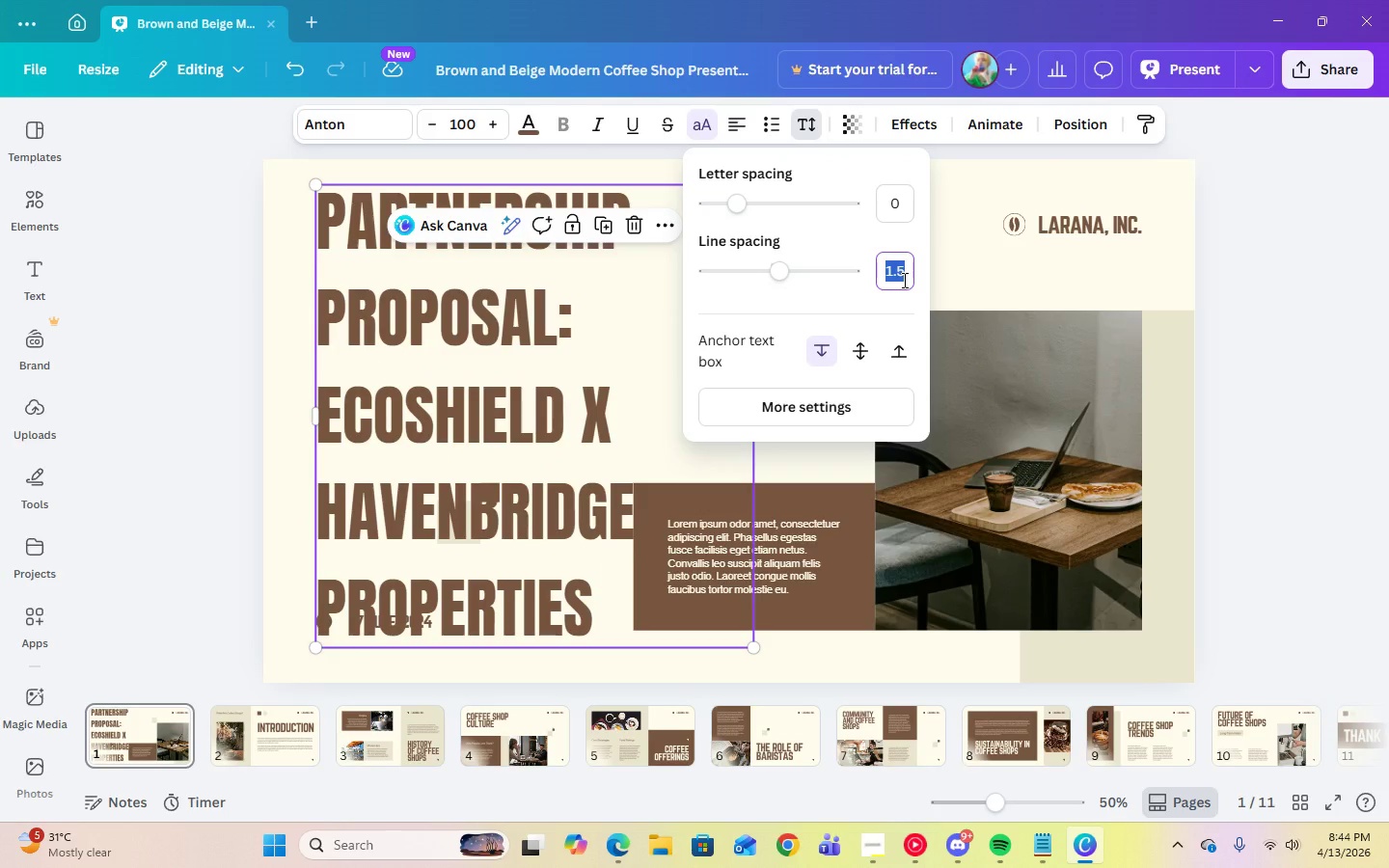 
key(Numpad1)
 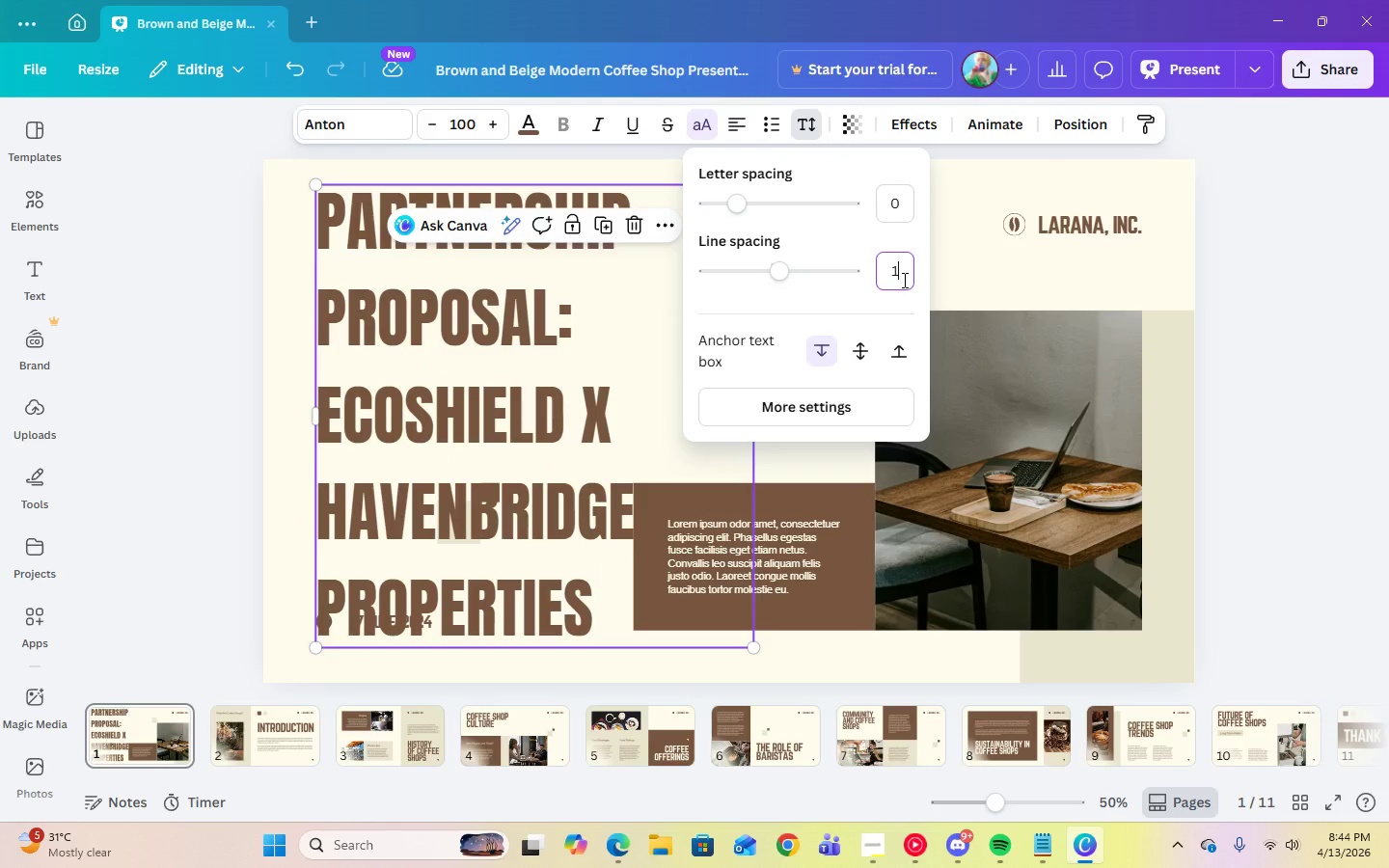 
key(Period)
 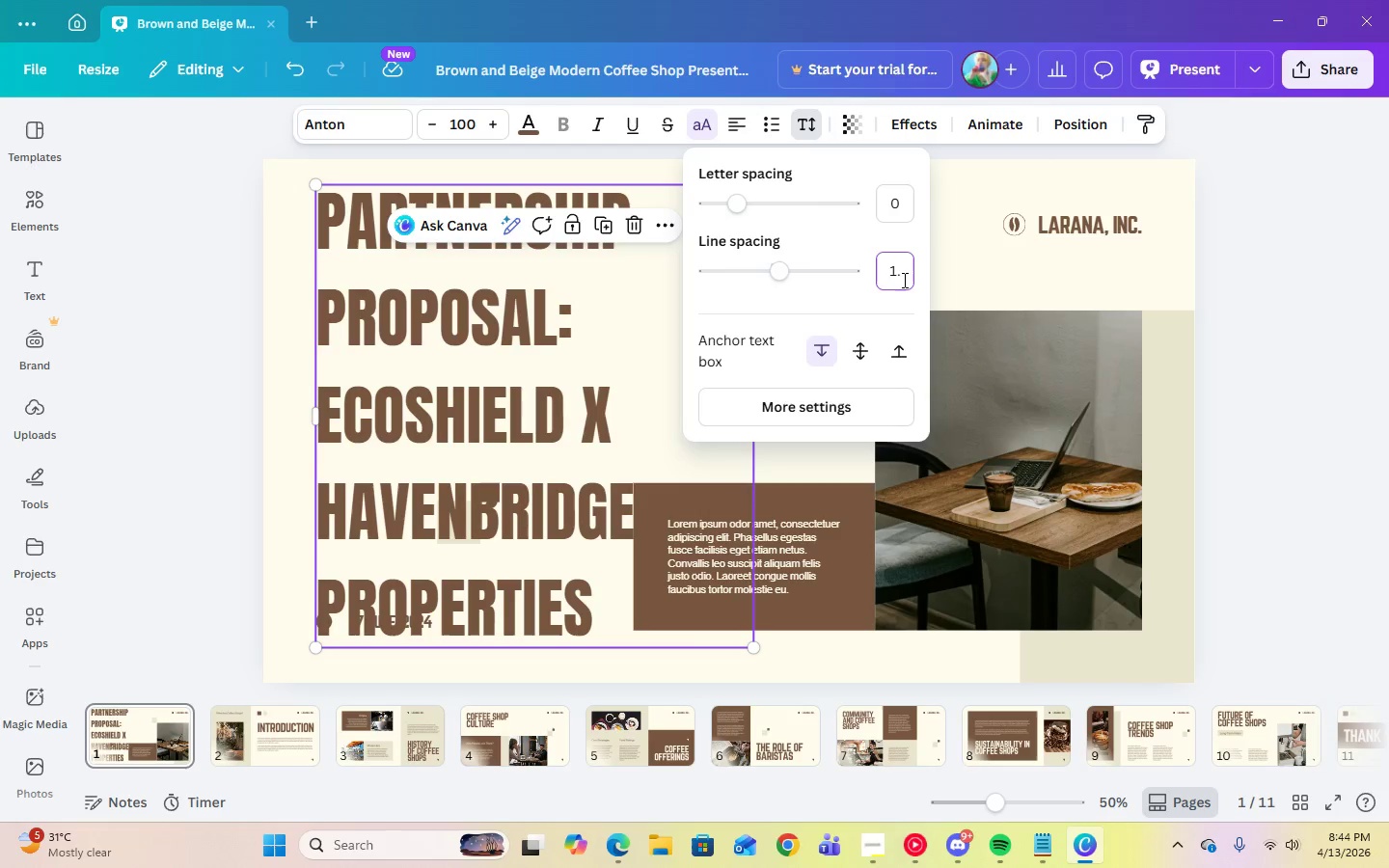 
key(Numpad2)
 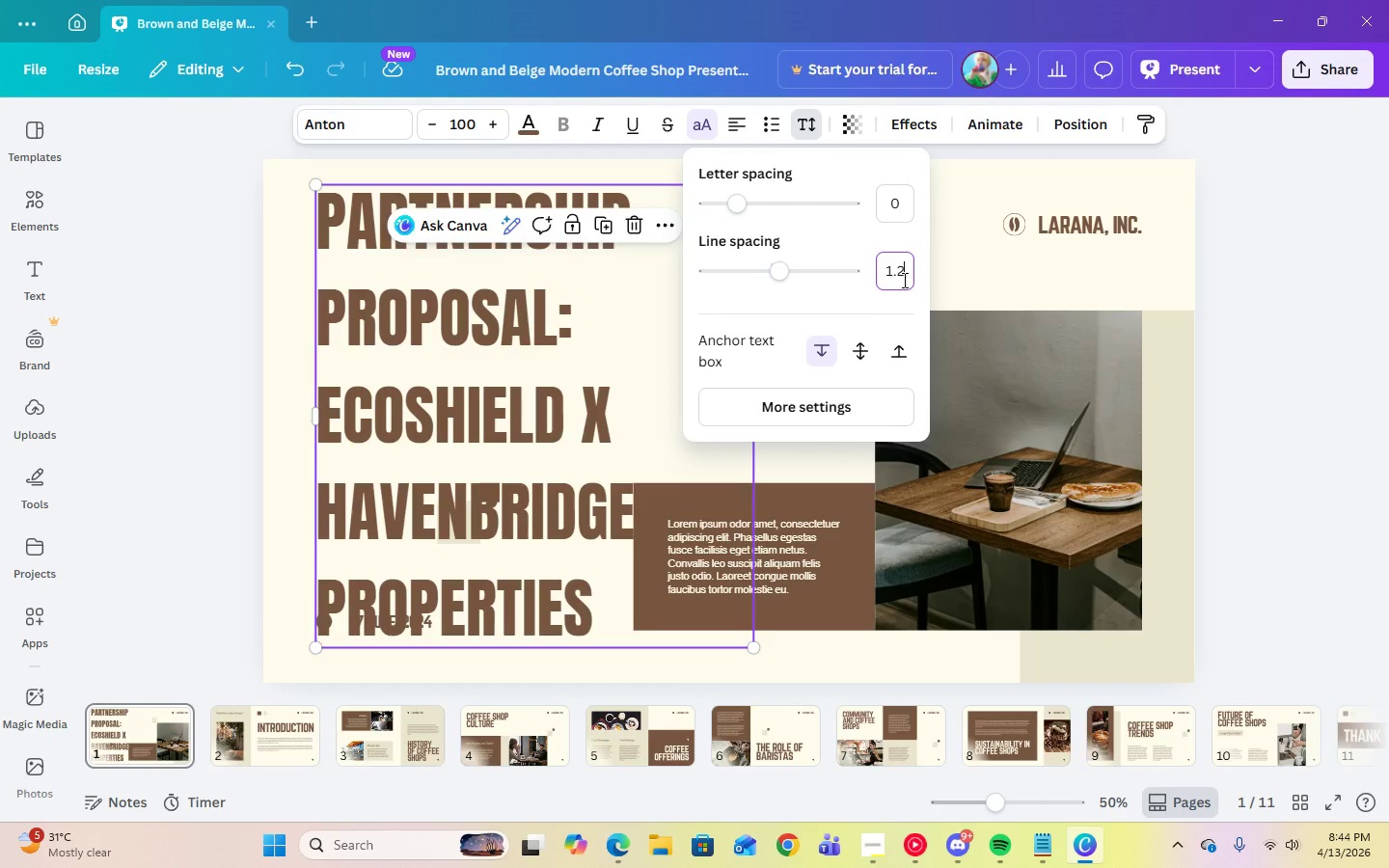 
key(Enter)
 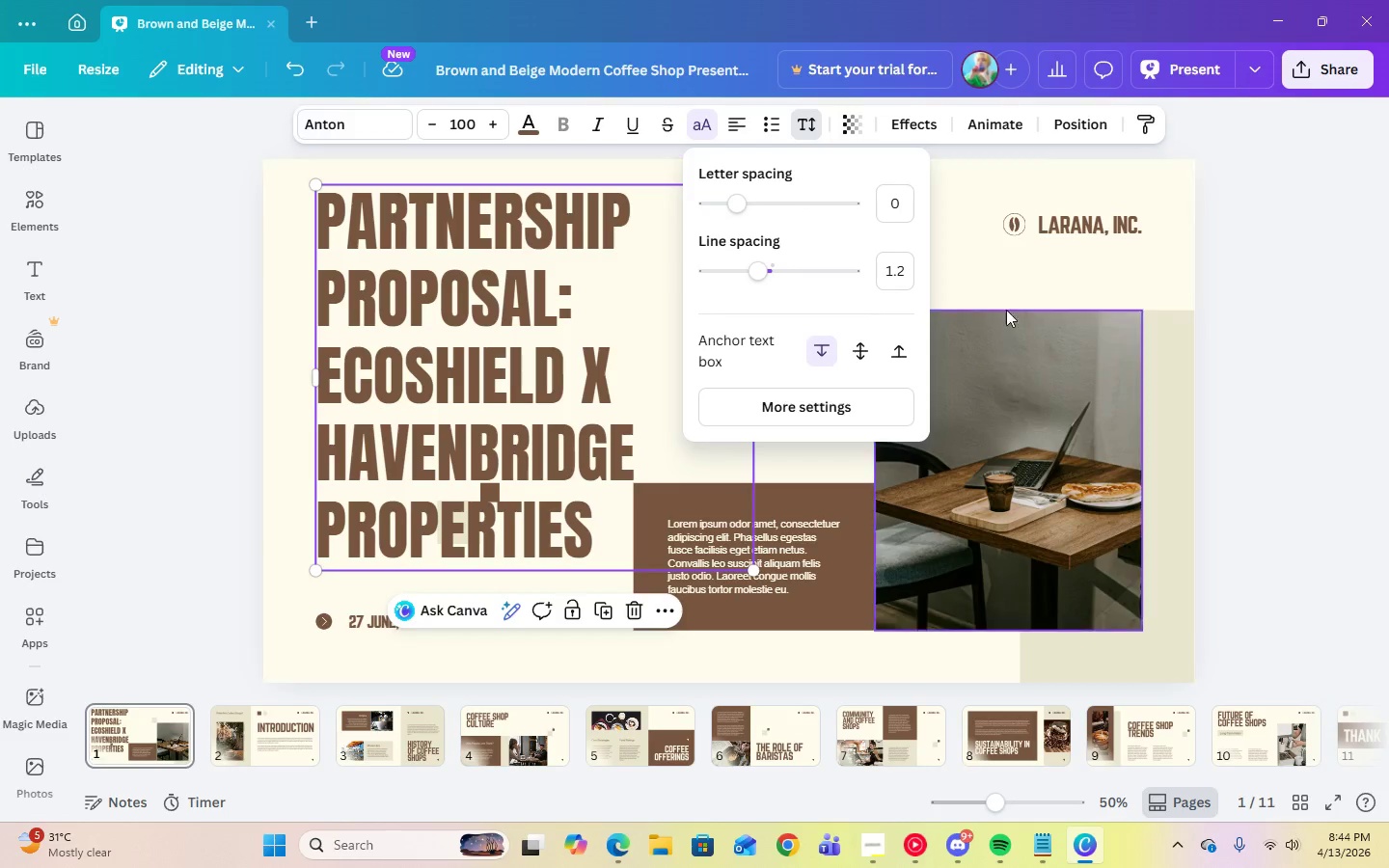 
left_click([1000, 267])
 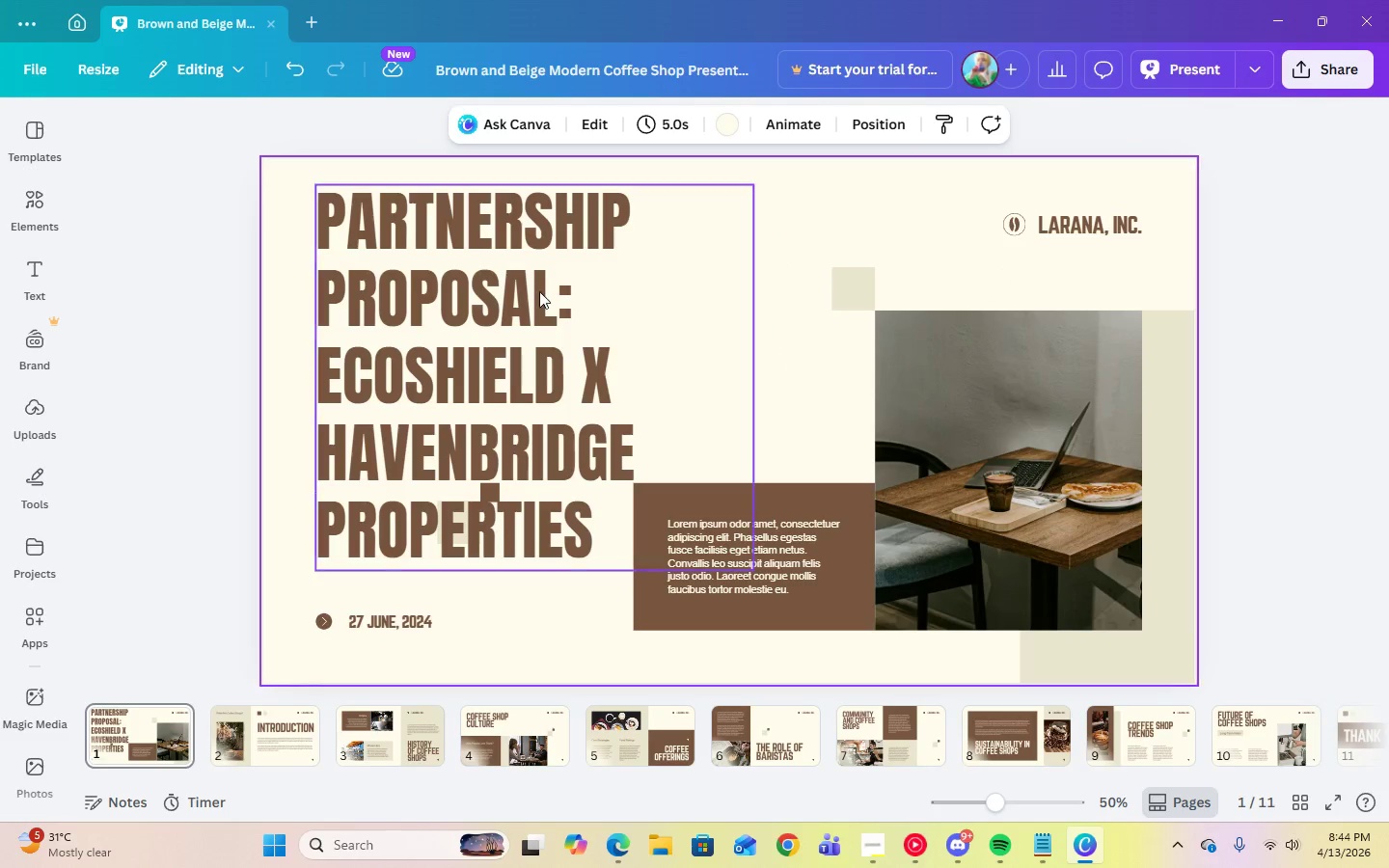 
left_click([500, 296])
 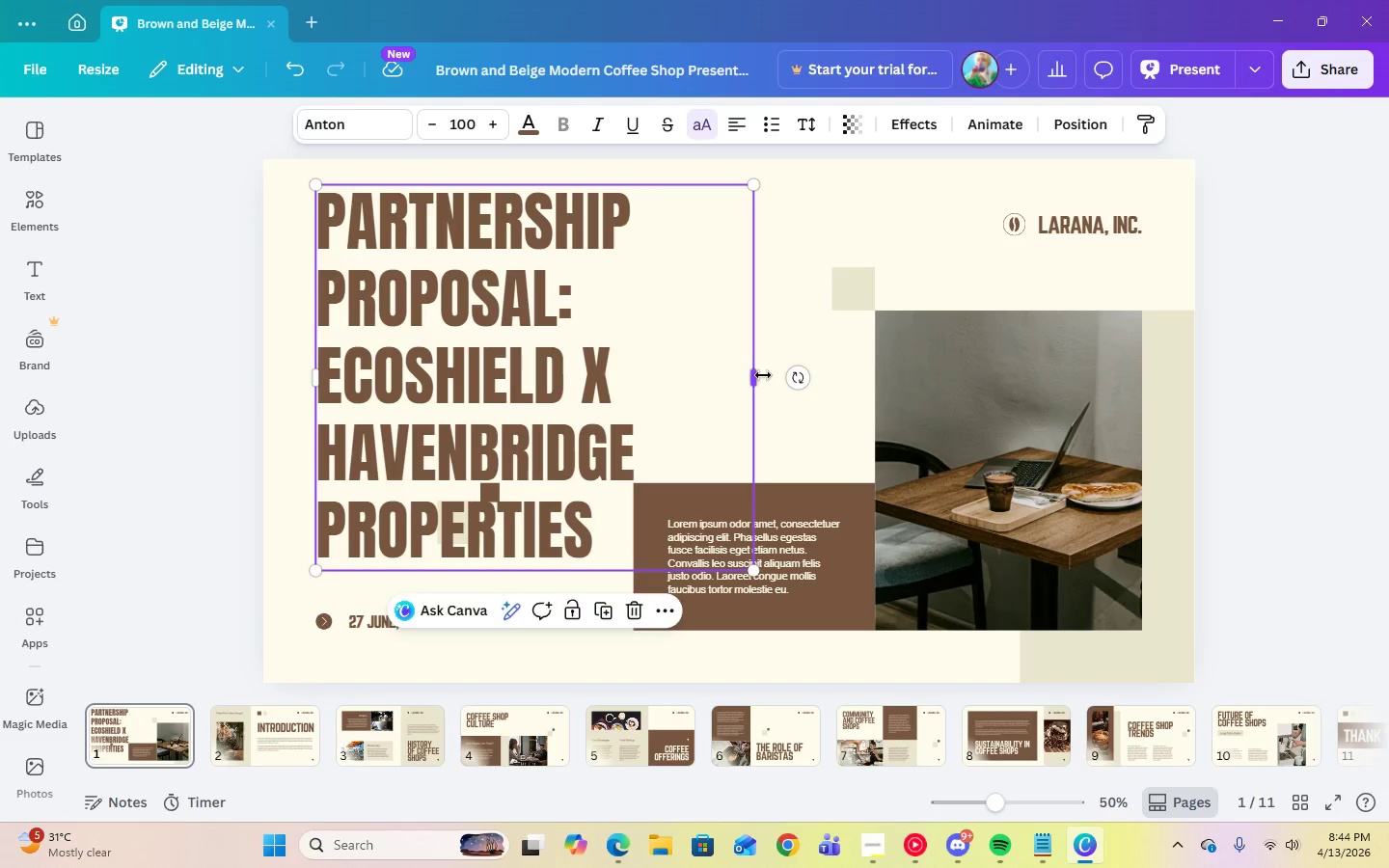 
left_click_drag(start_coordinate=[763, 375], to_coordinate=[876, 376])
 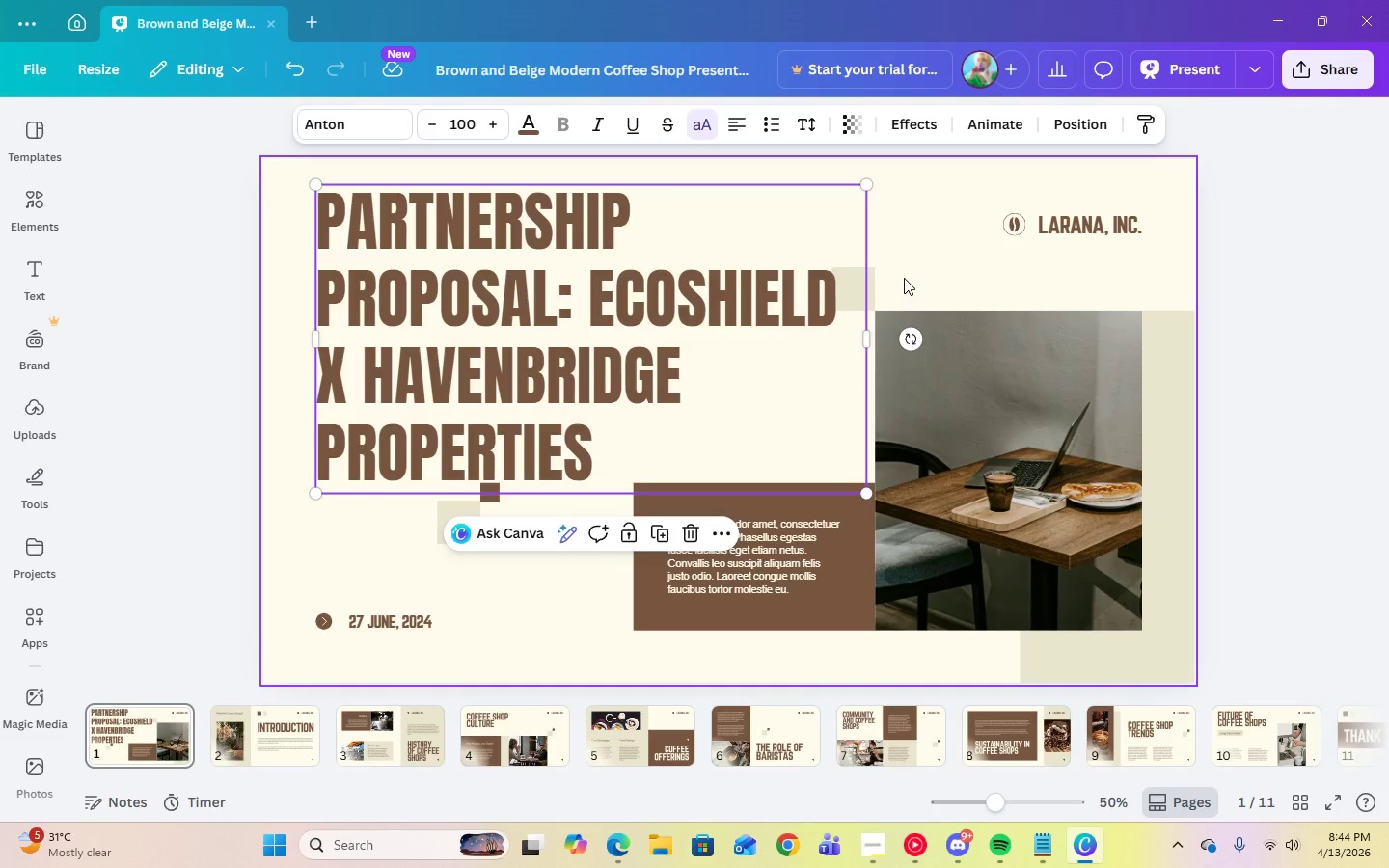 
left_click([904, 278])
 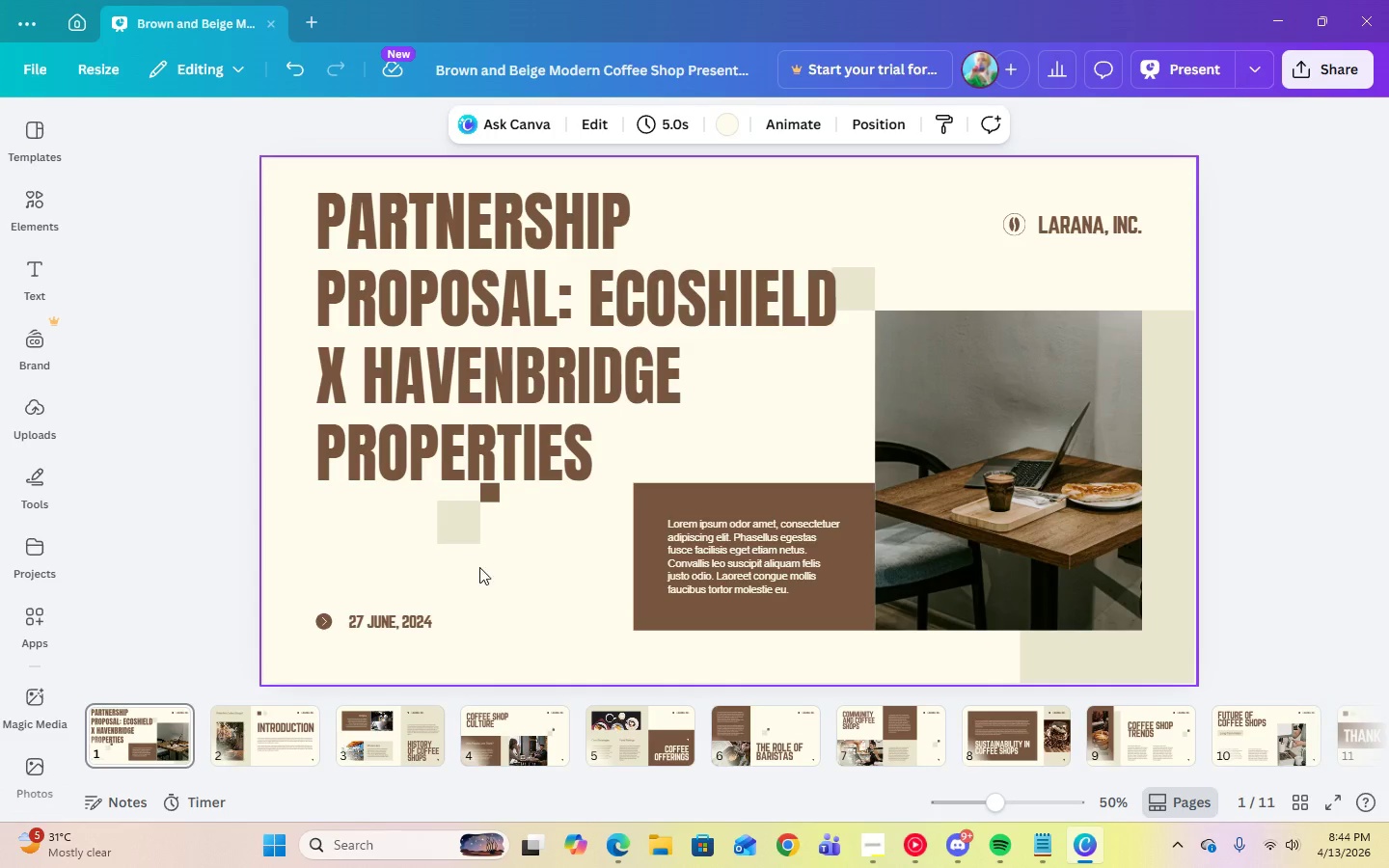 
wait(5.66)
 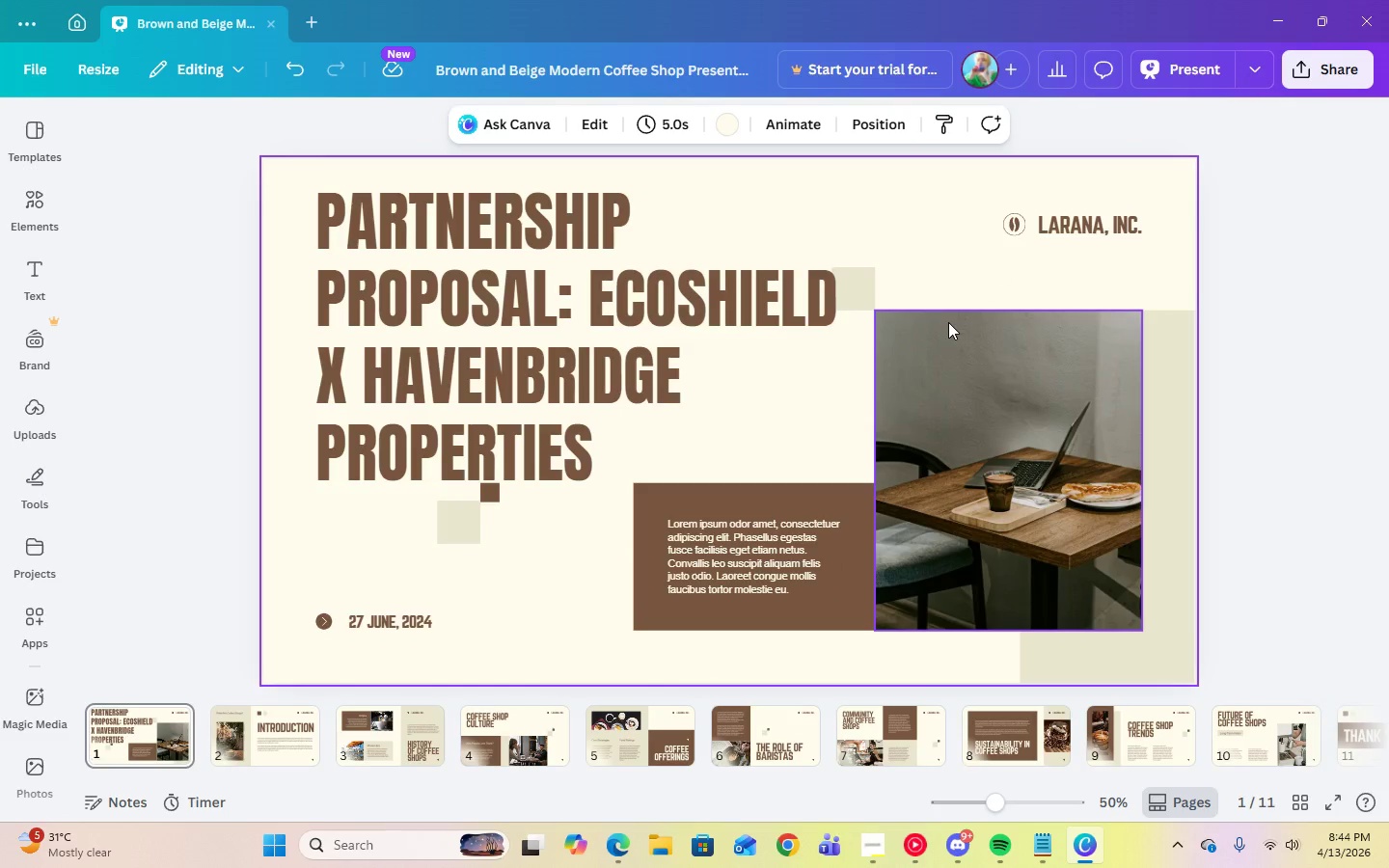 
left_click([520, 452])
 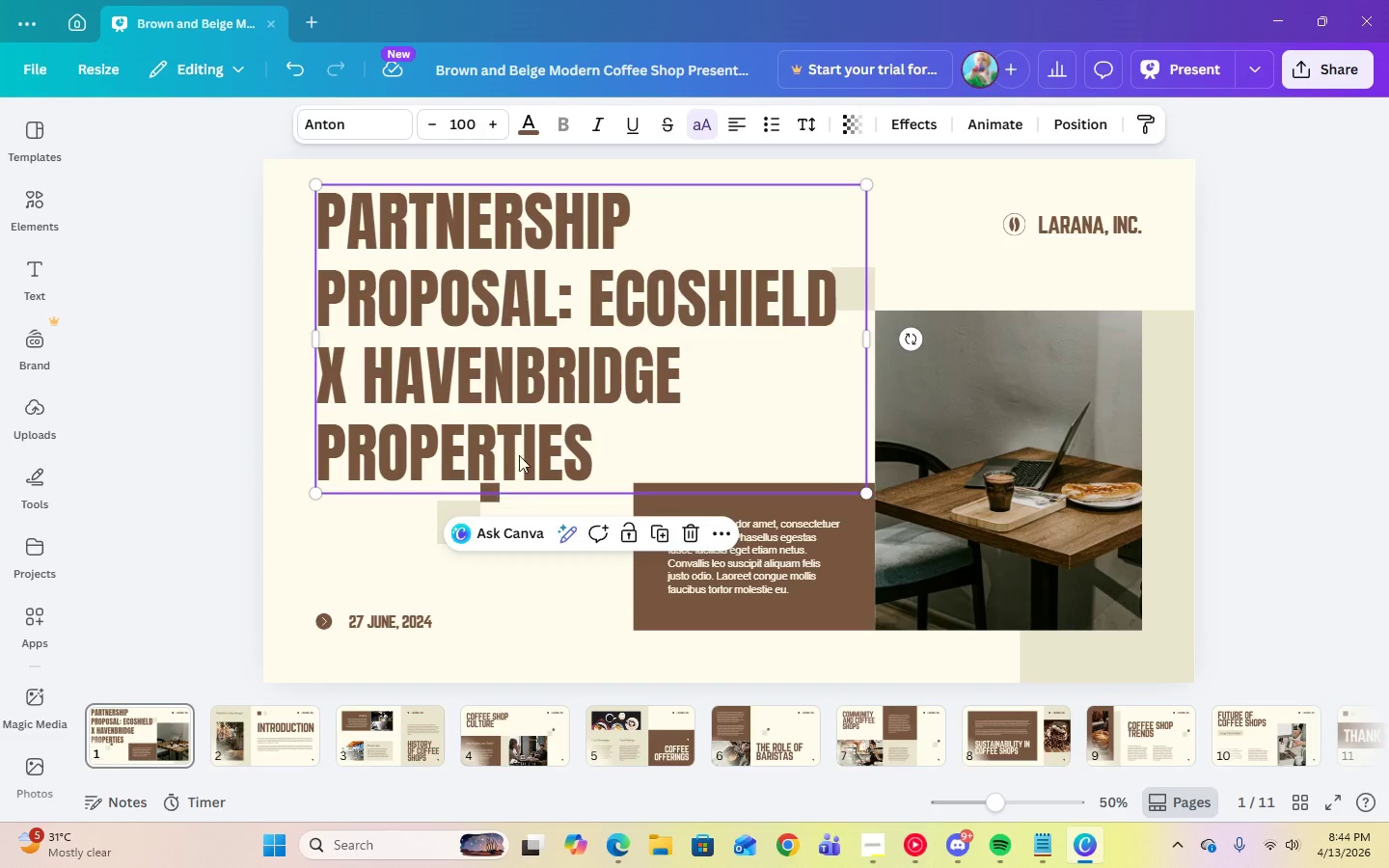 
left_click_drag(start_coordinate=[522, 446], to_coordinate=[522, 431])
 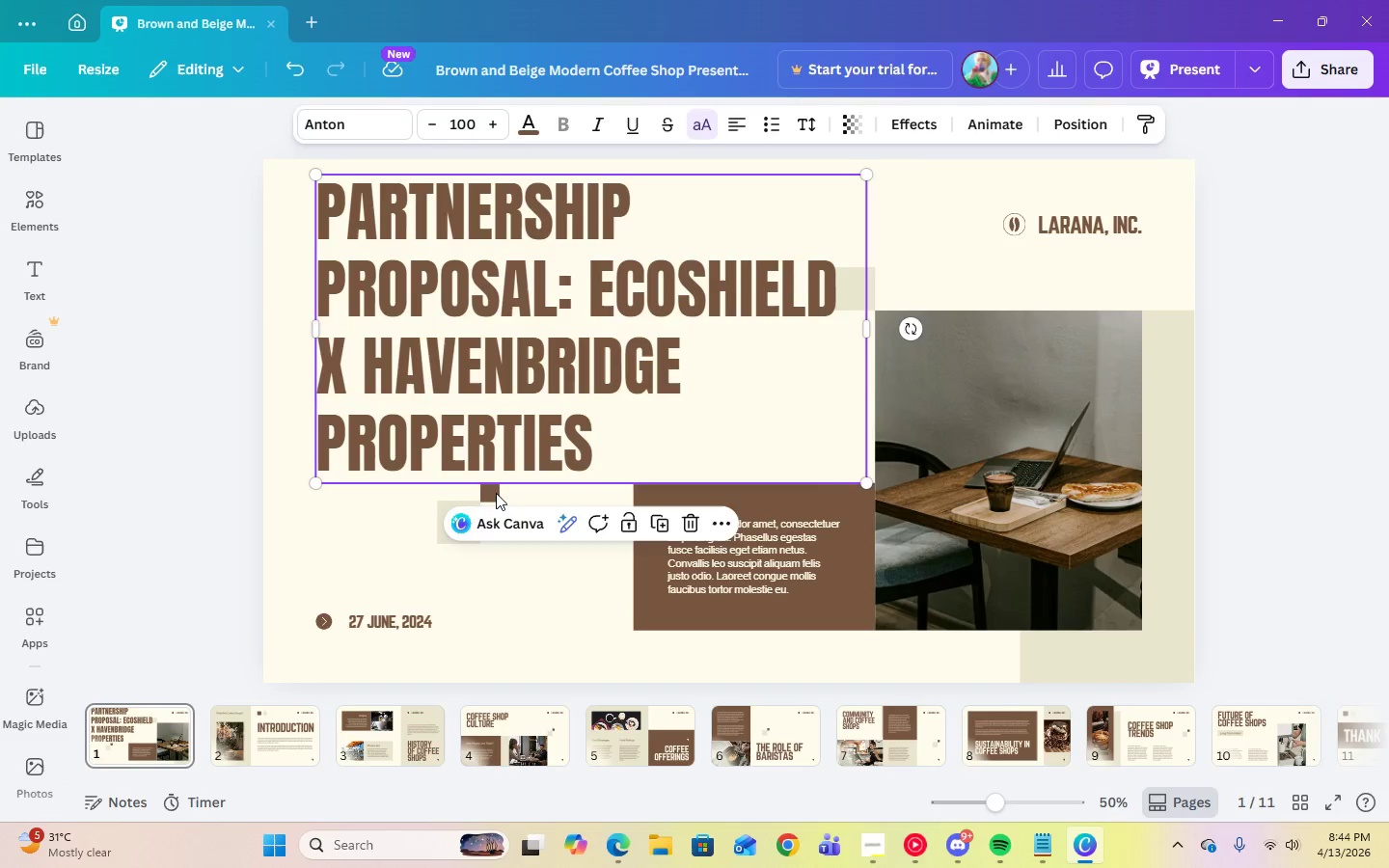 
left_click([496, 494])
 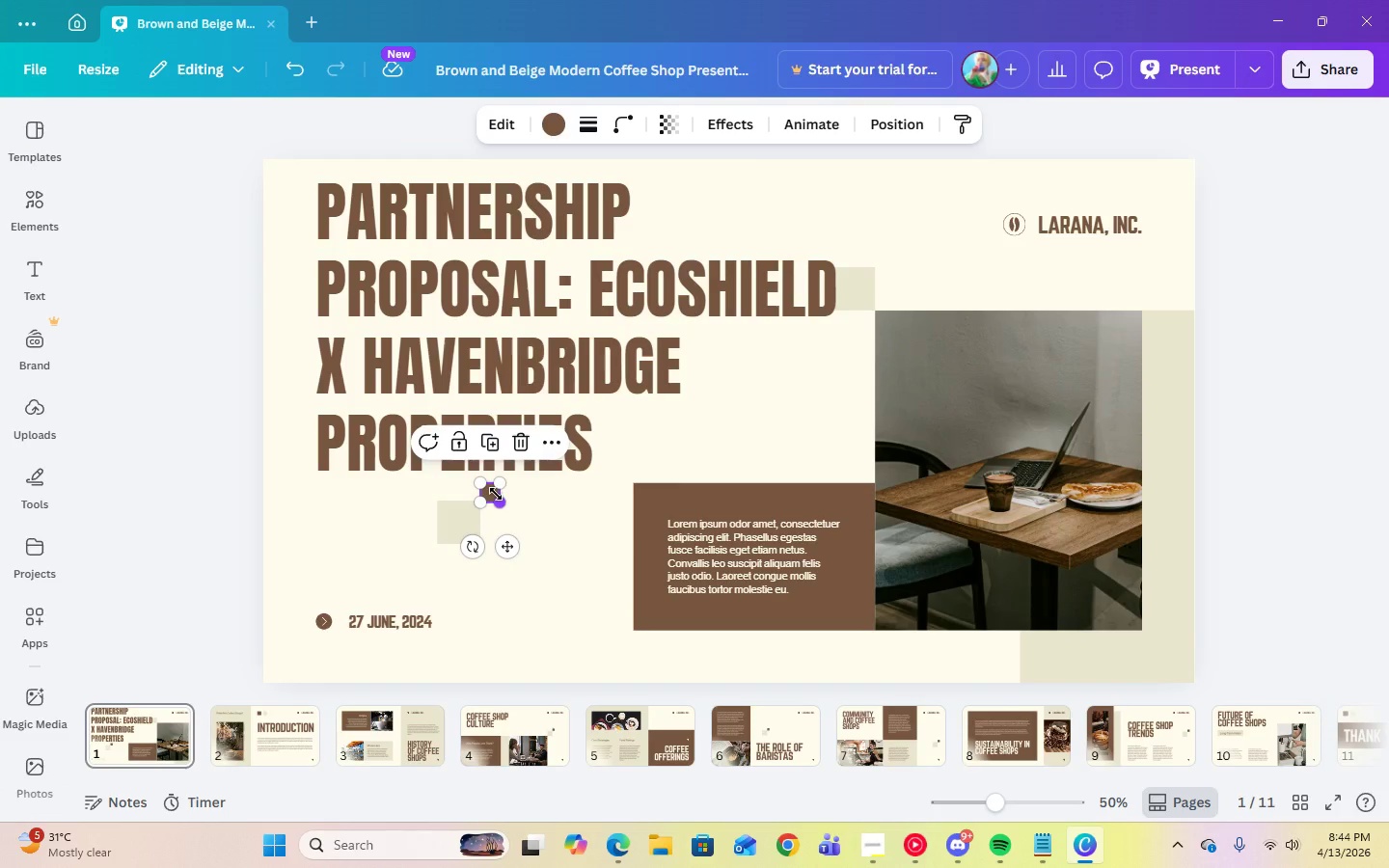 
key(Delete)
 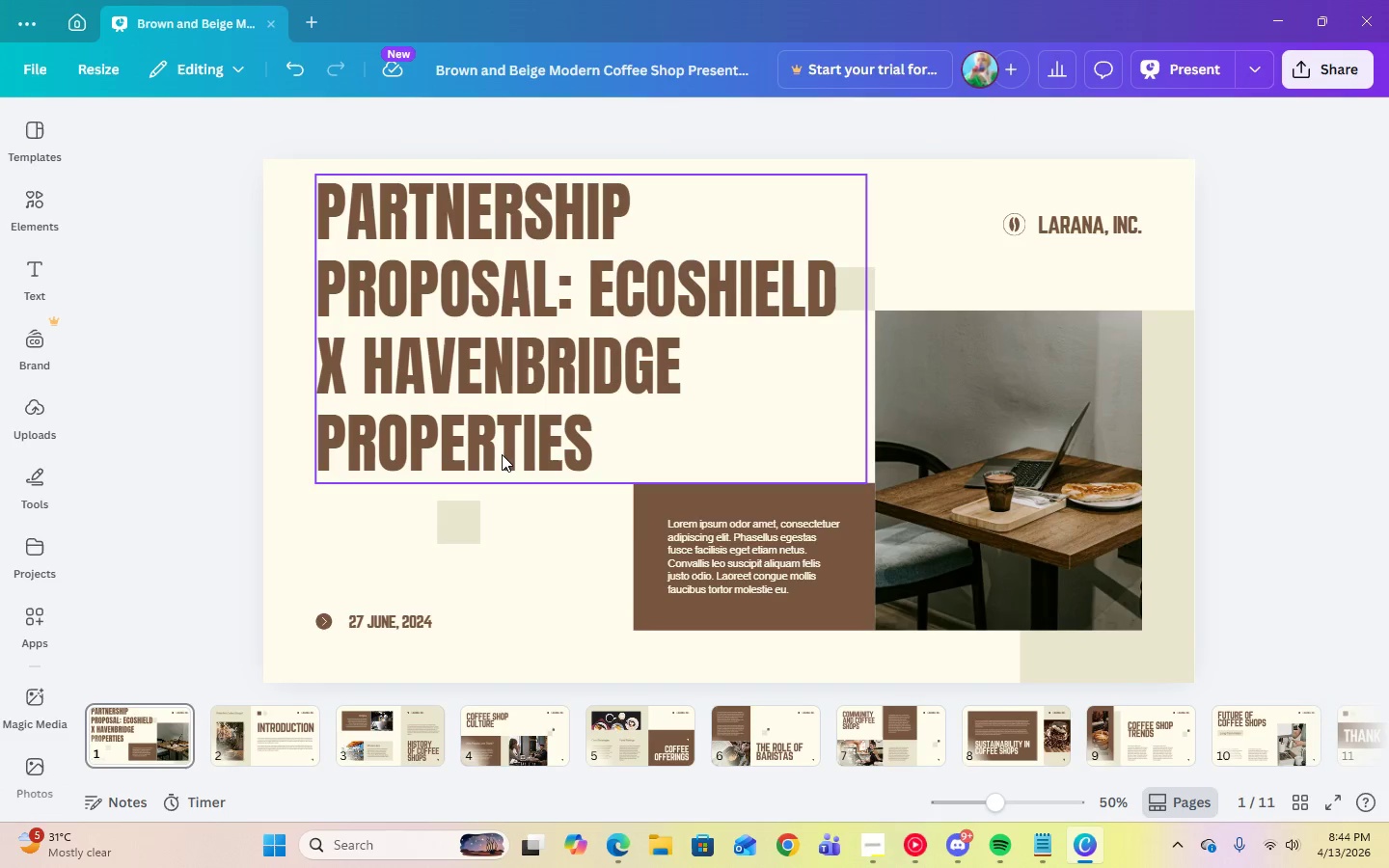 
left_click([502, 454])
 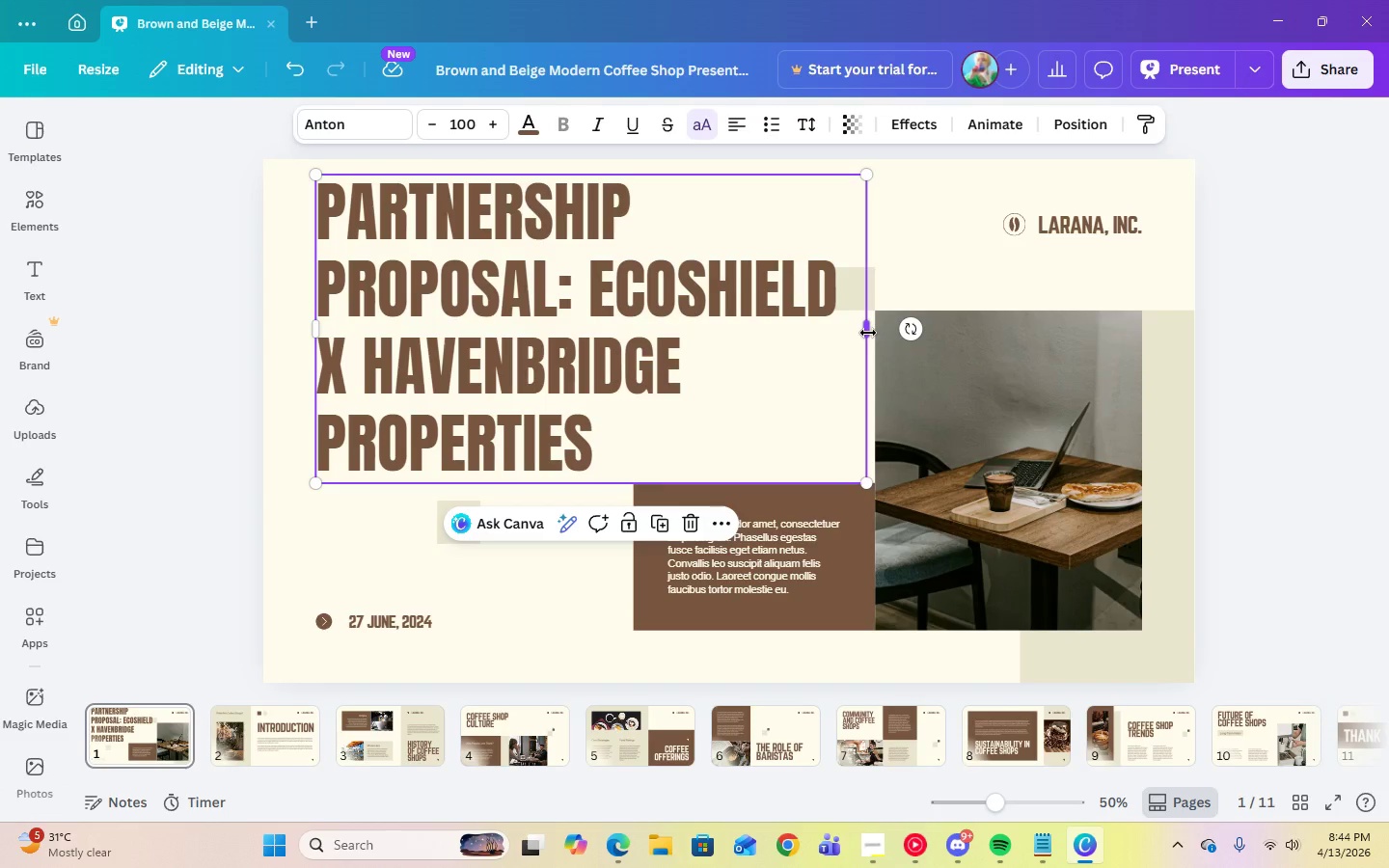 
left_click_drag(start_coordinate=[868, 333], to_coordinate=[842, 339])
 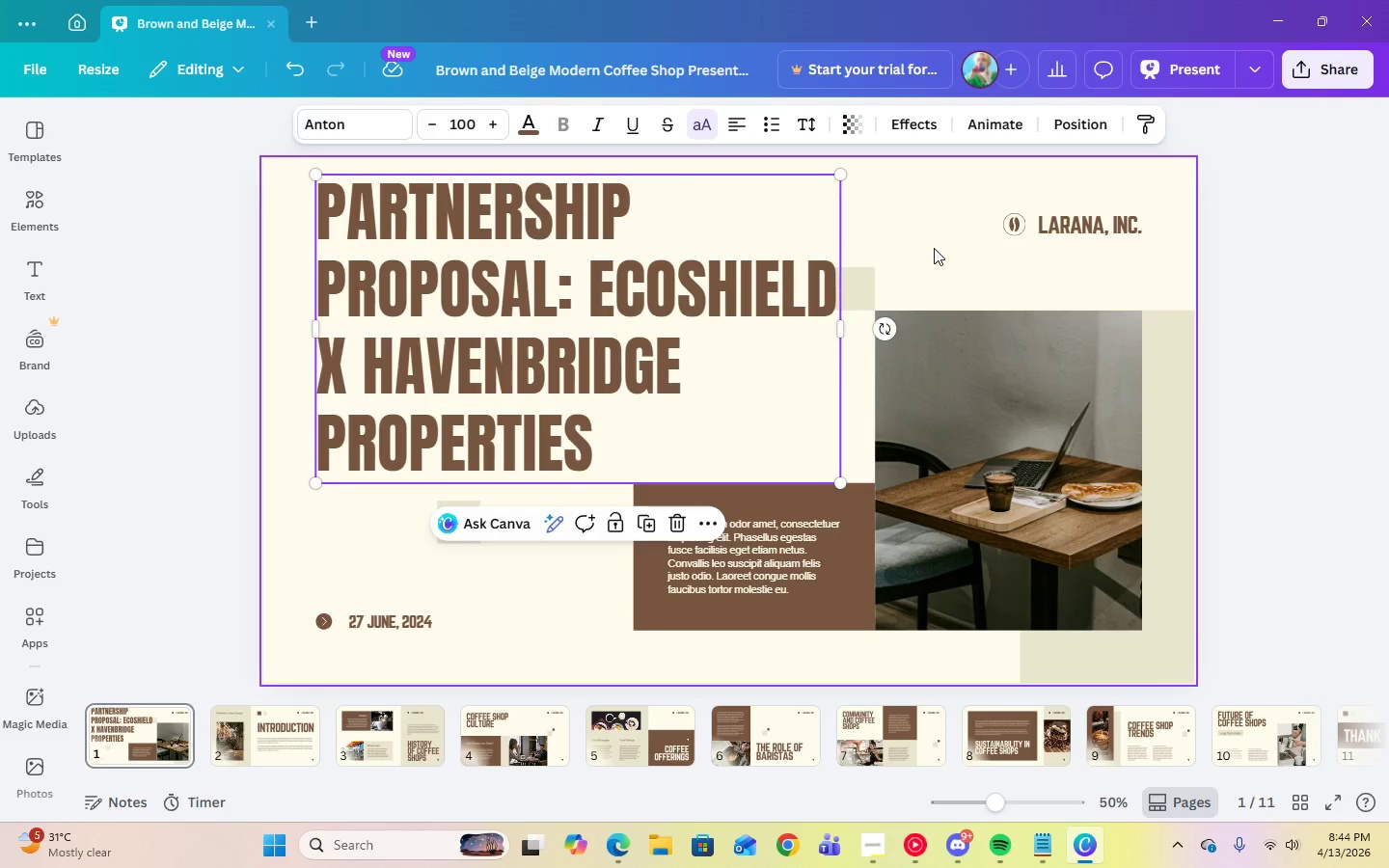 
left_click([934, 248])
 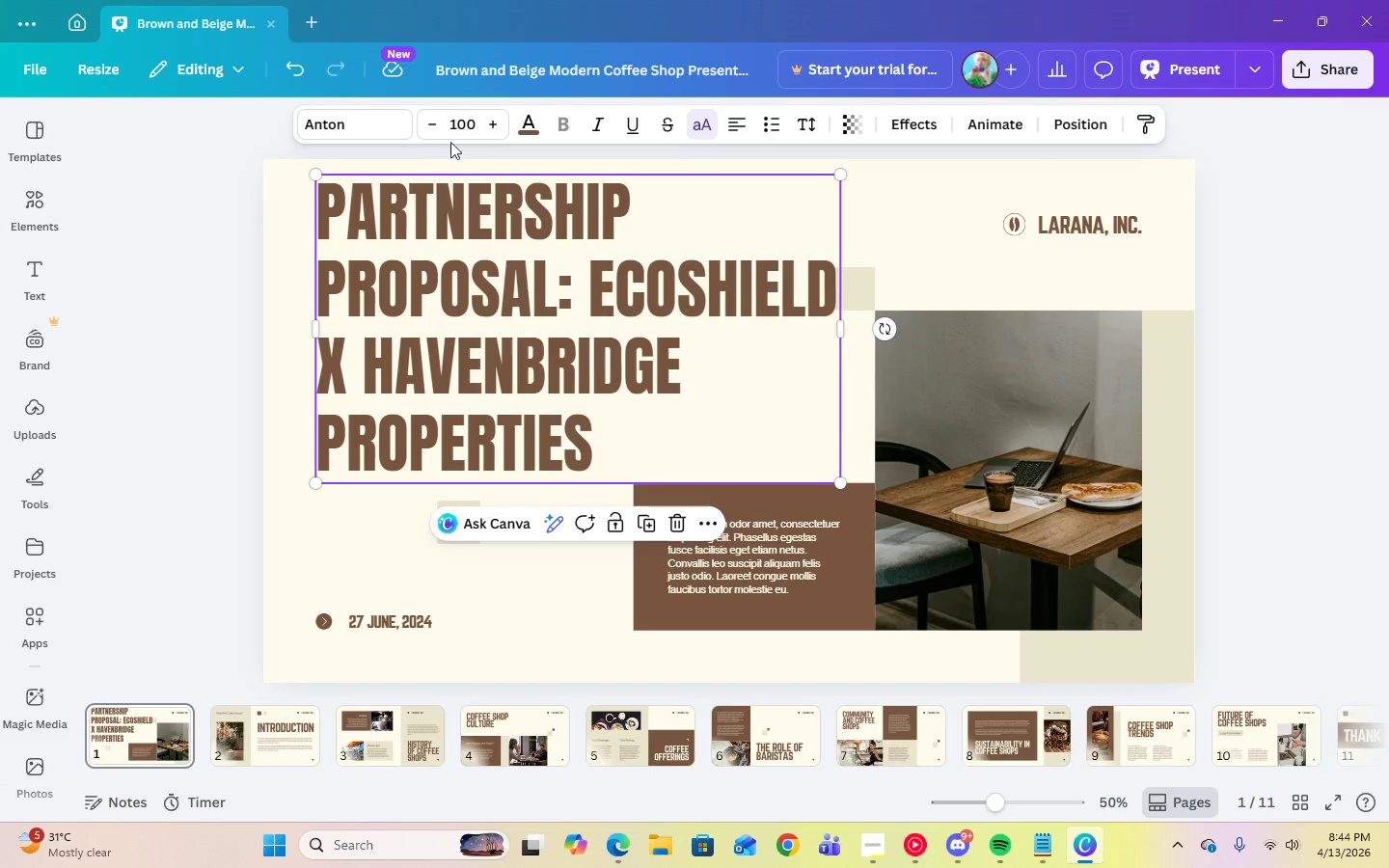 
left_click([456, 133])
 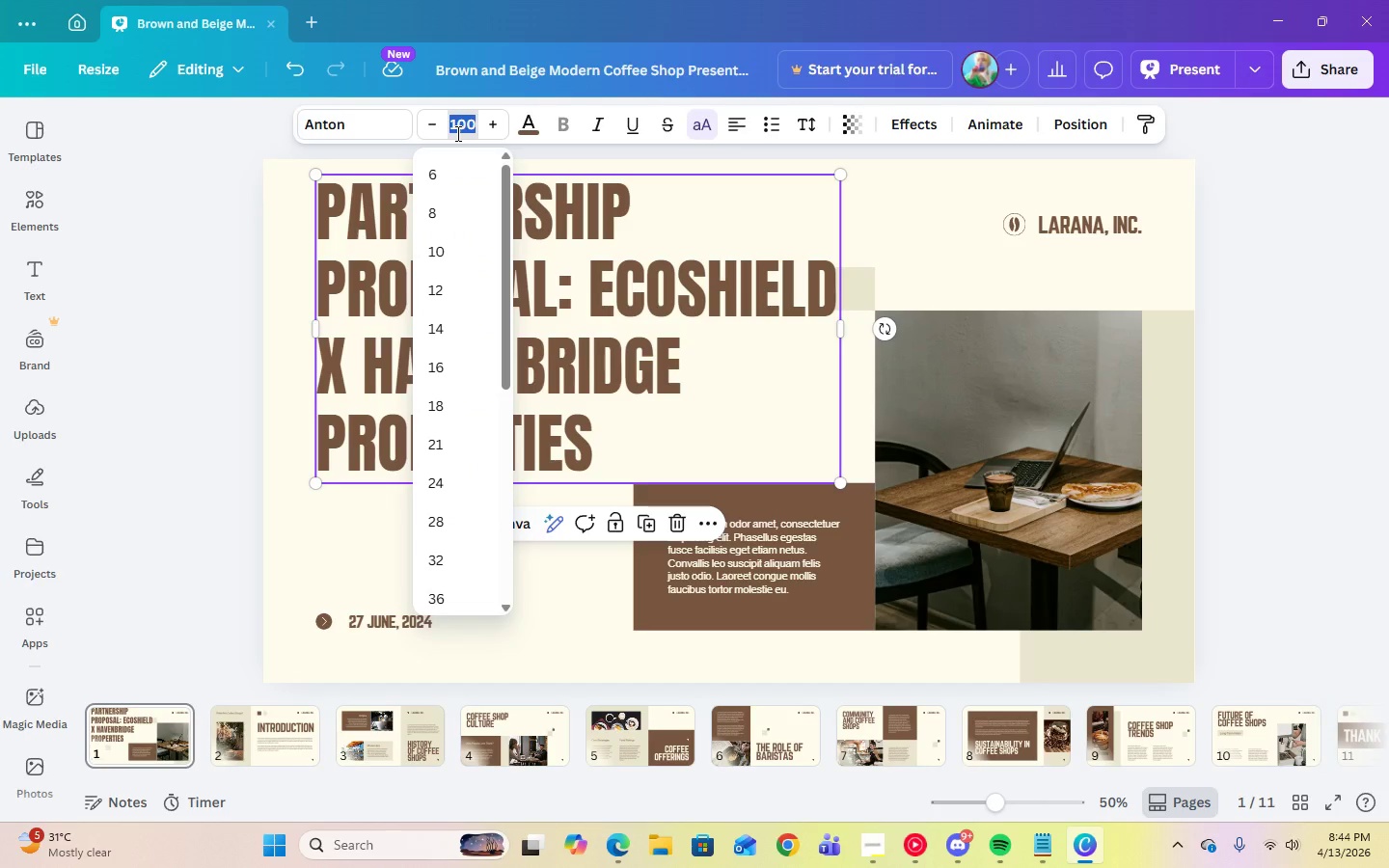 
key(Numpad8)
 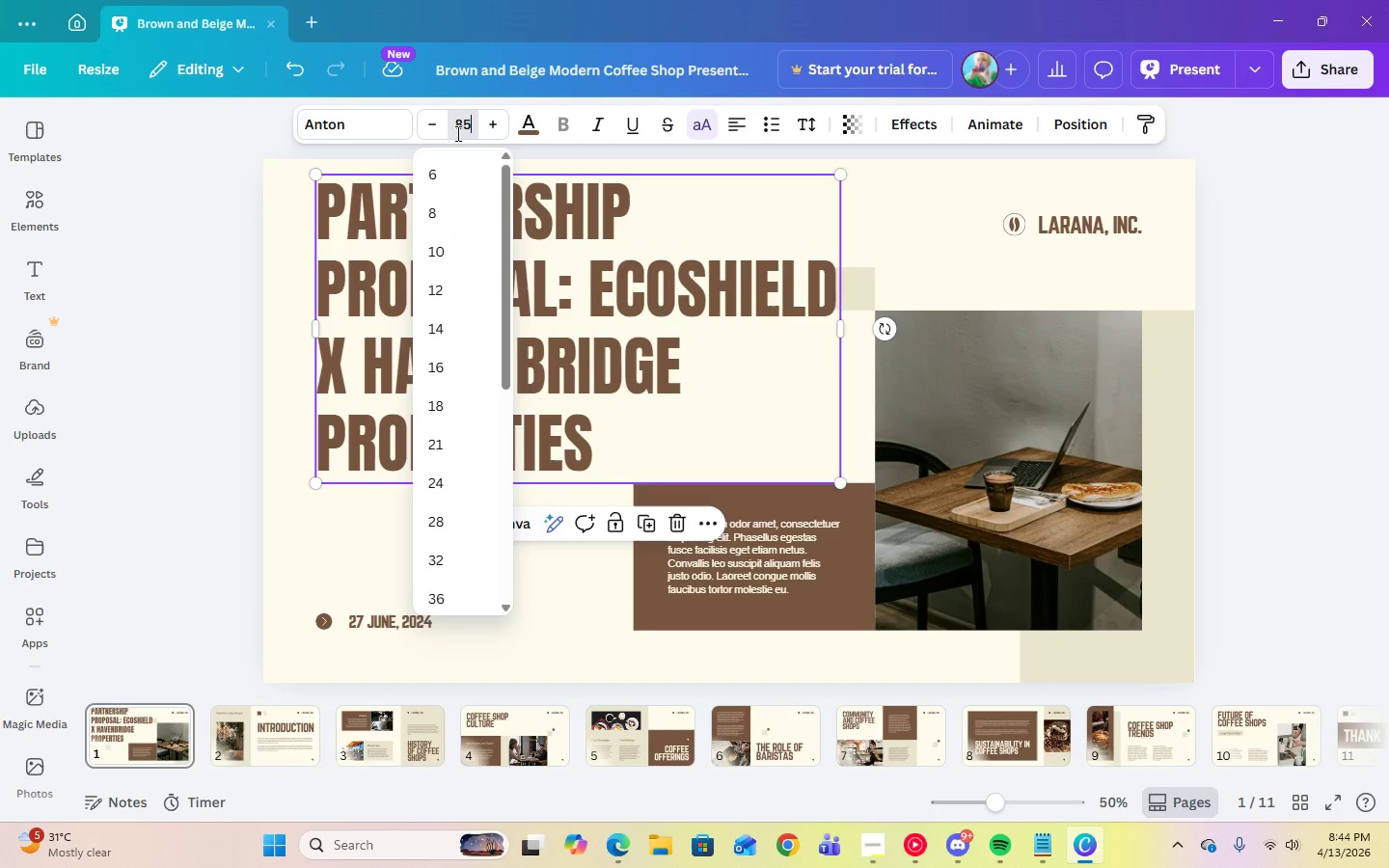 
key(Numpad5)
 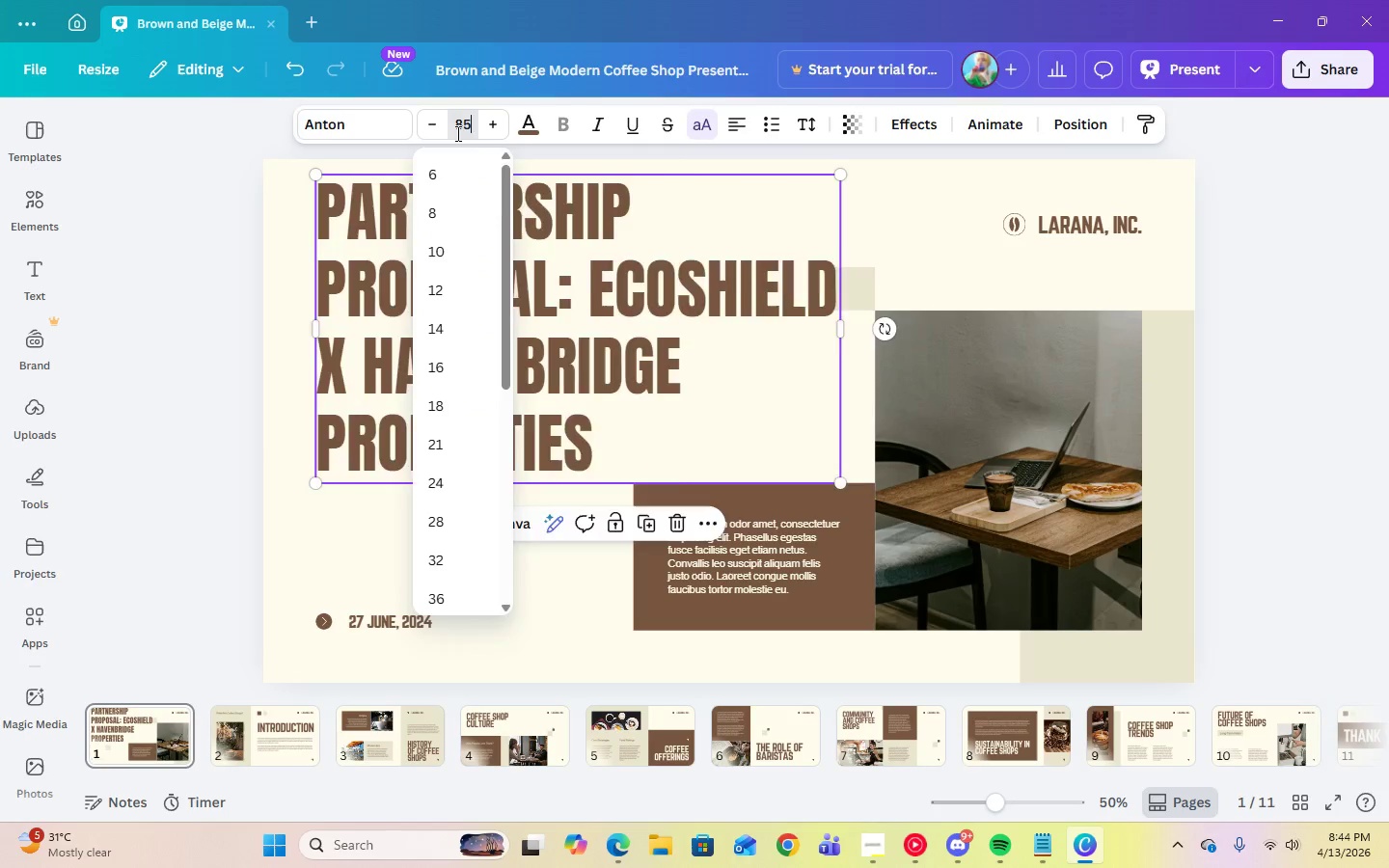 
key(Enter)
 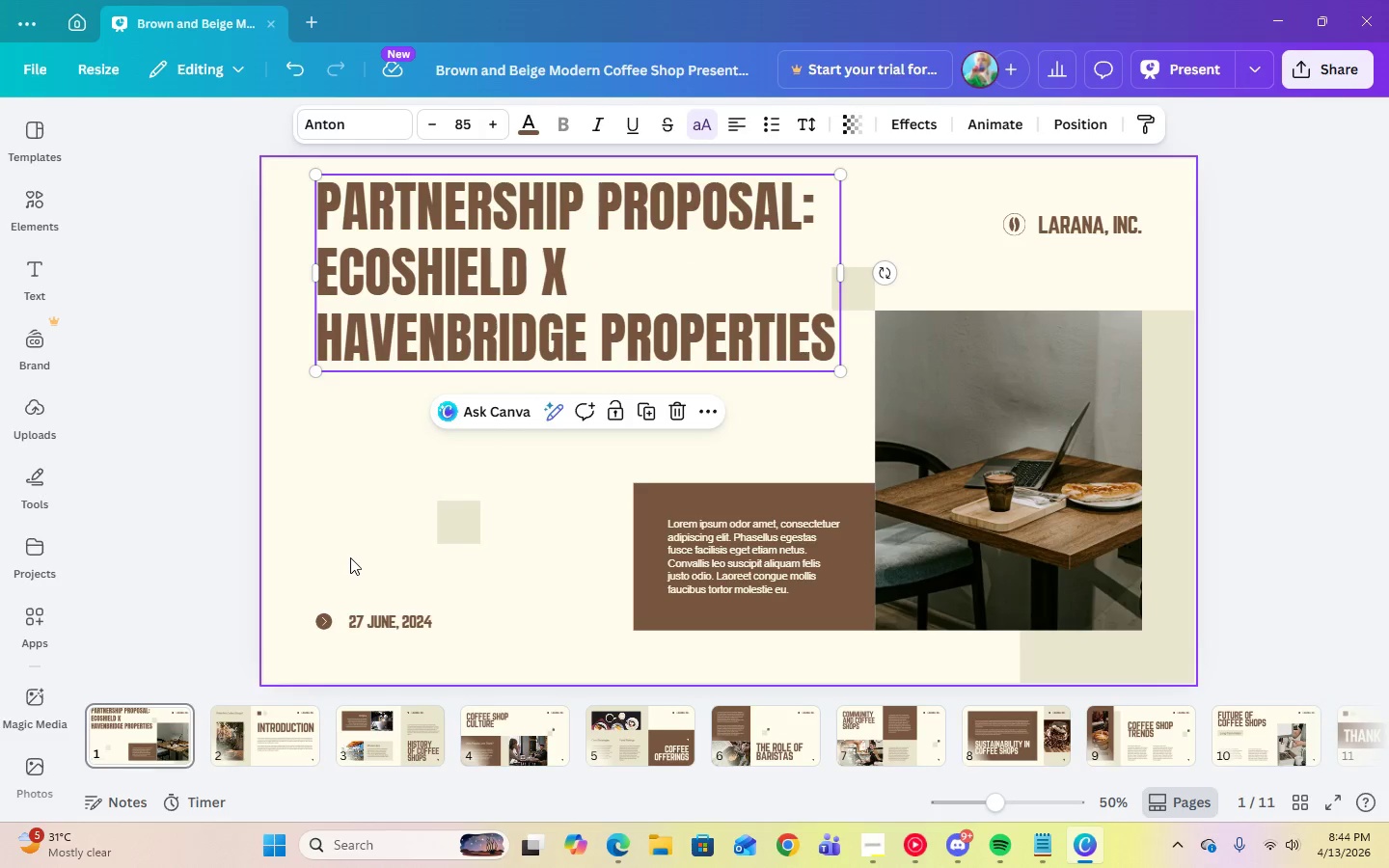 
left_click([404, 502])
 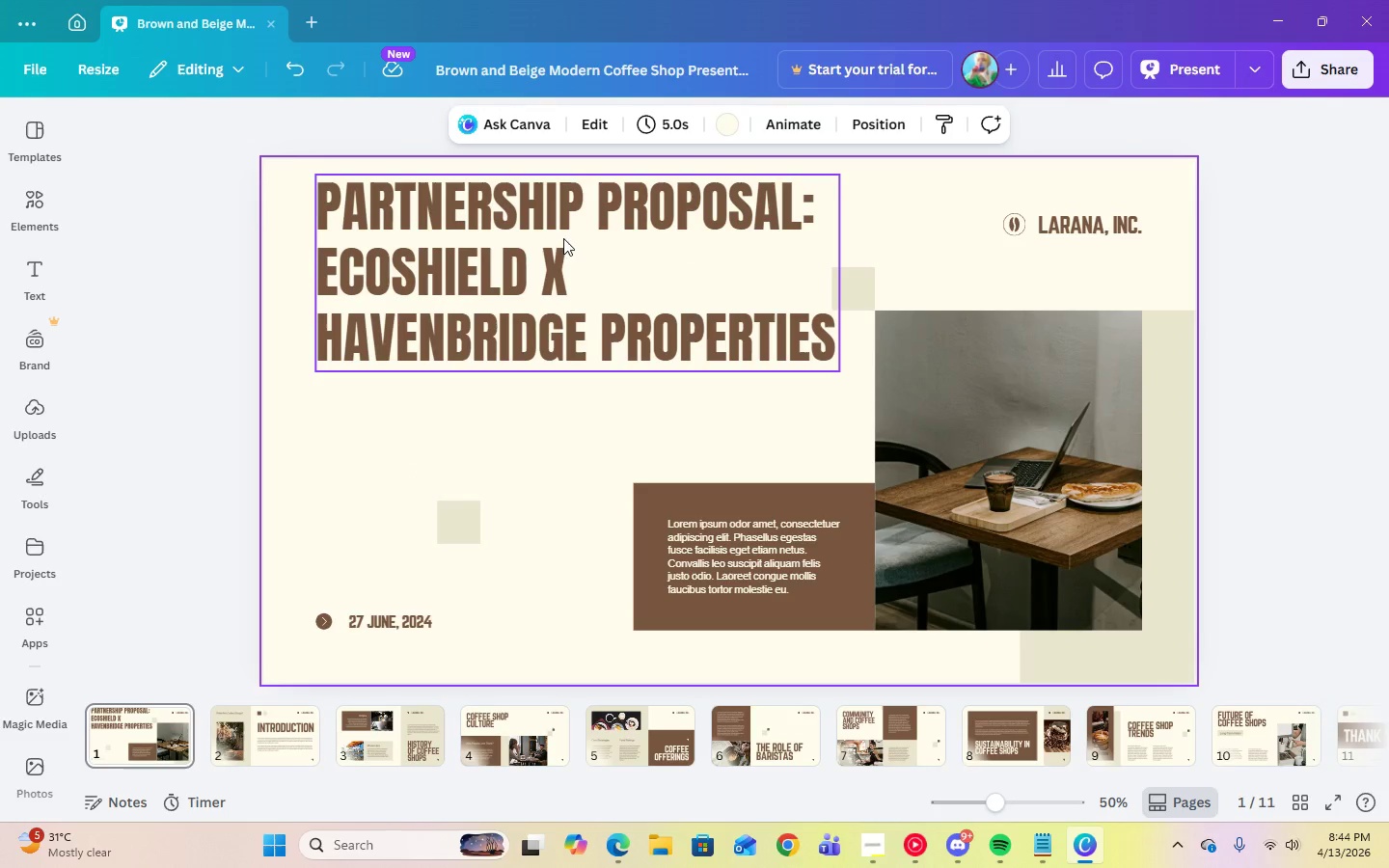 
left_click_drag(start_coordinate=[563, 248], to_coordinate=[556, 337])
 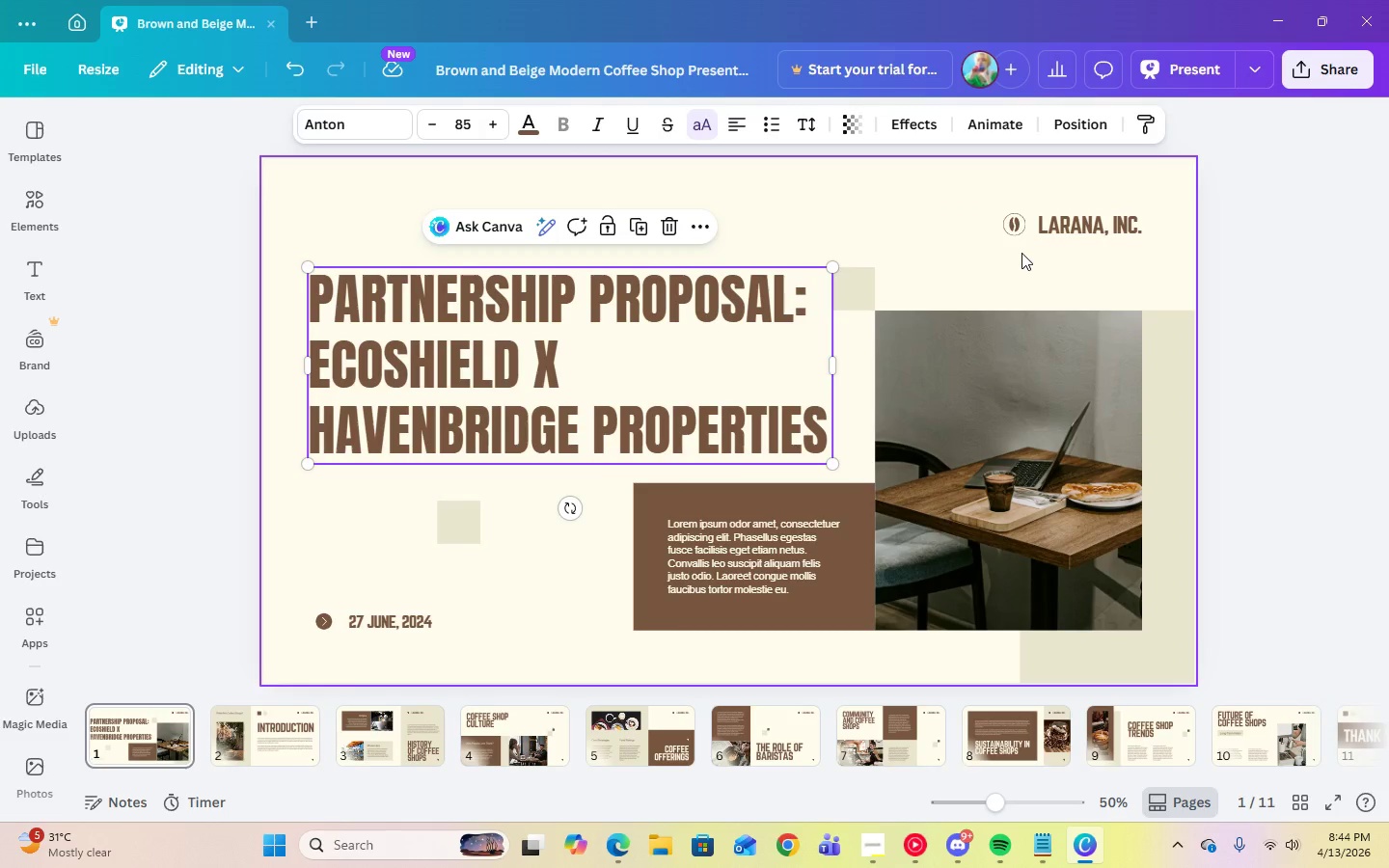 
left_click([1021, 253])
 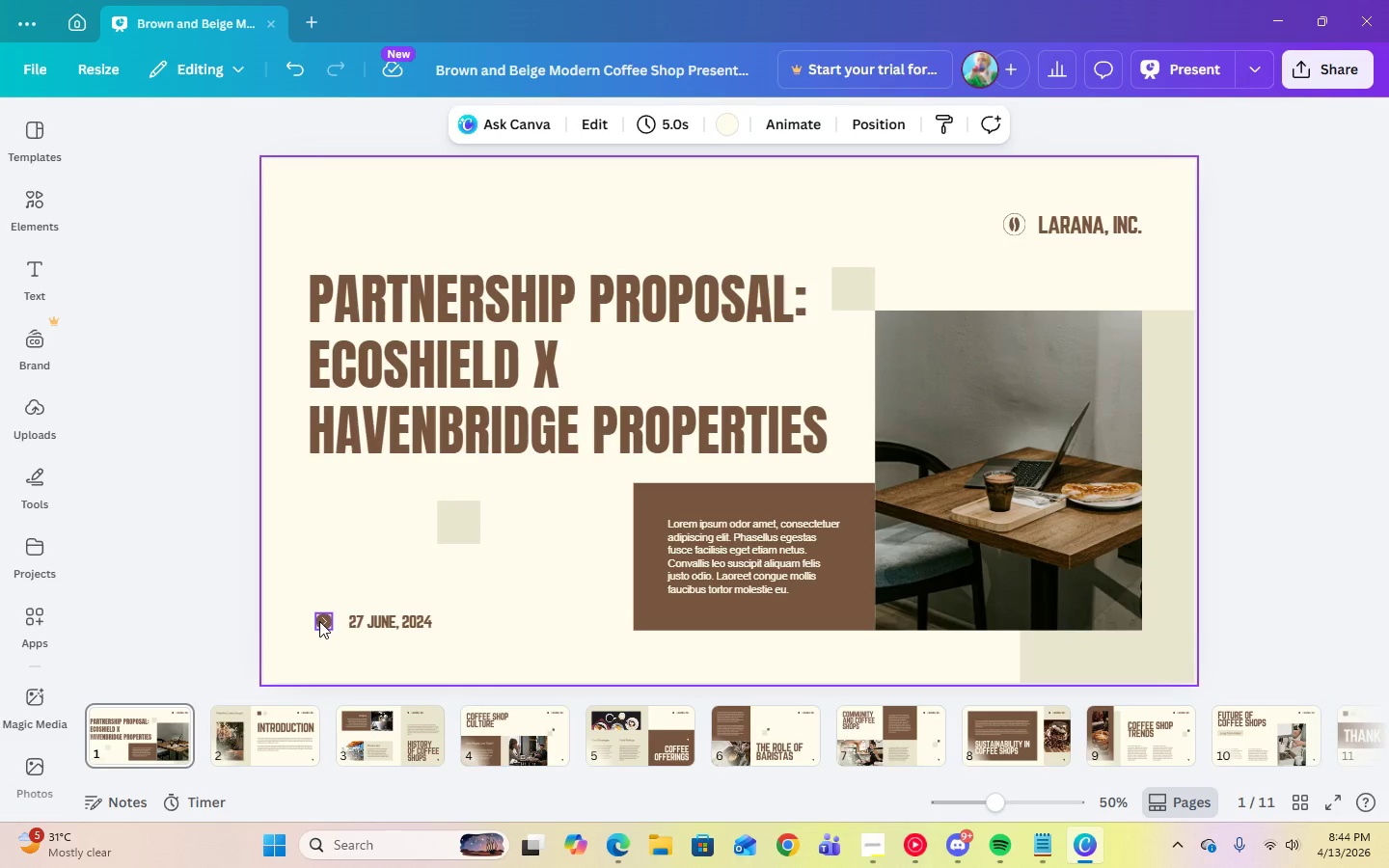 
wait(6.74)
 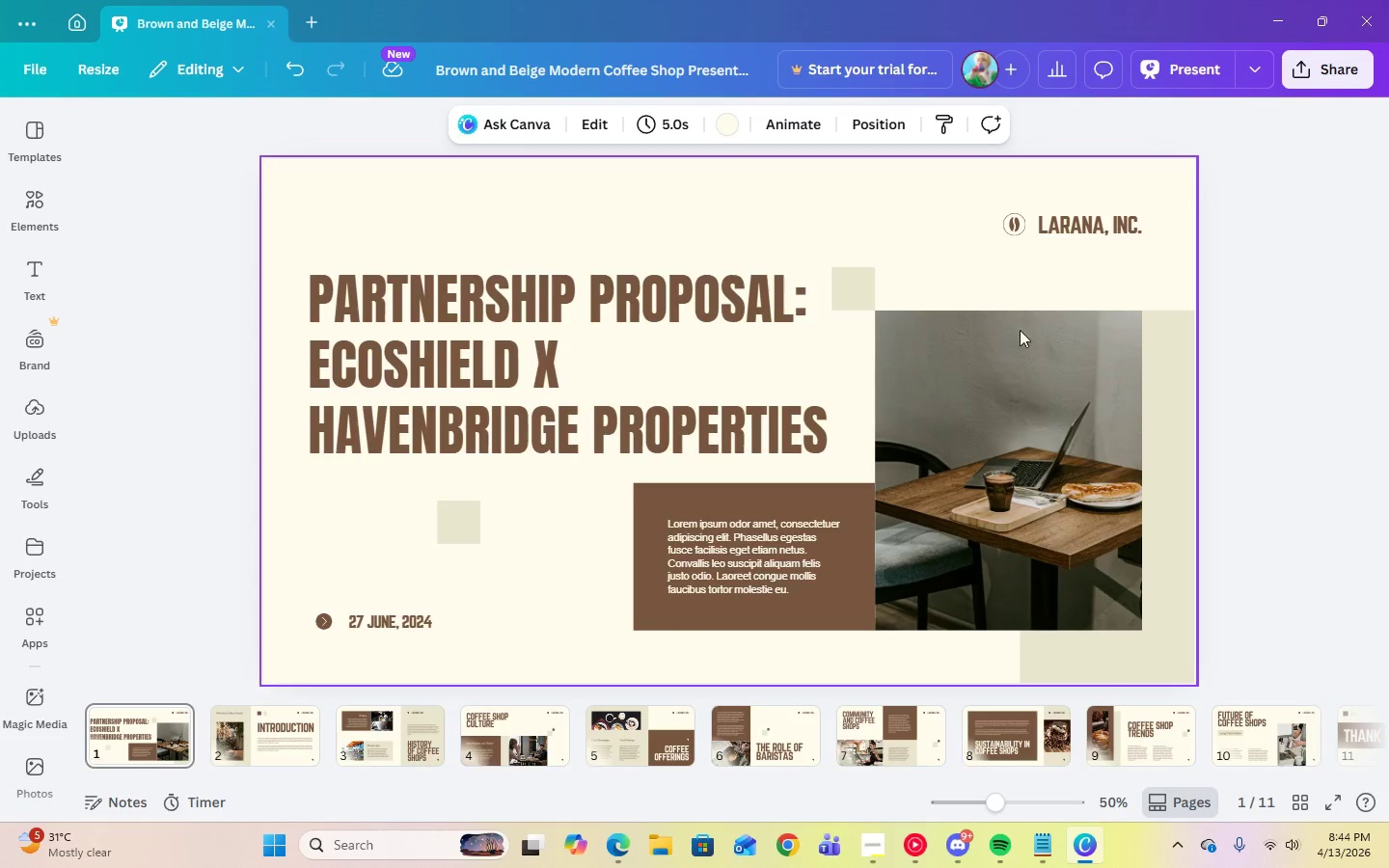 
left_click([1113, 233])
 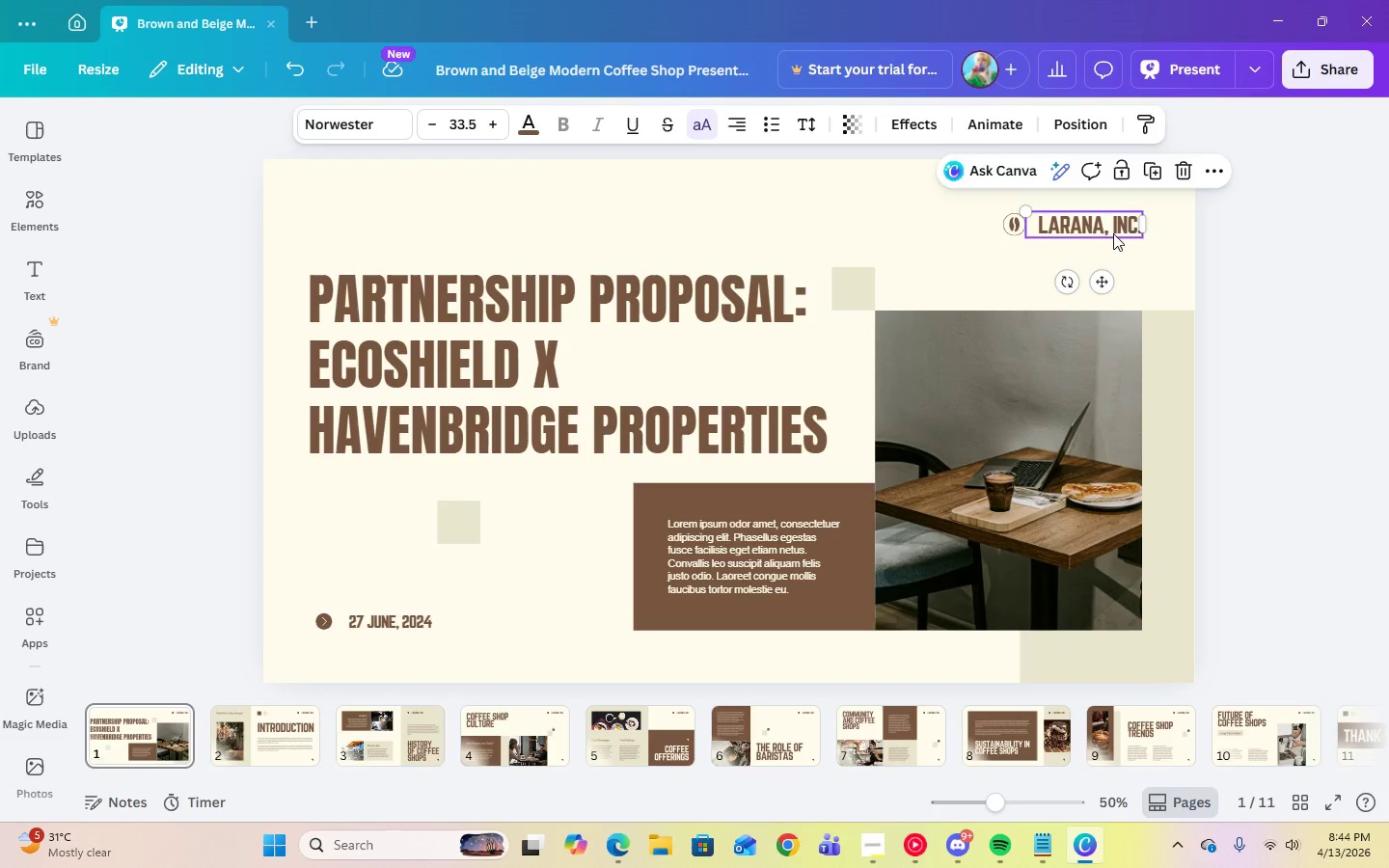 
key(Delete)
 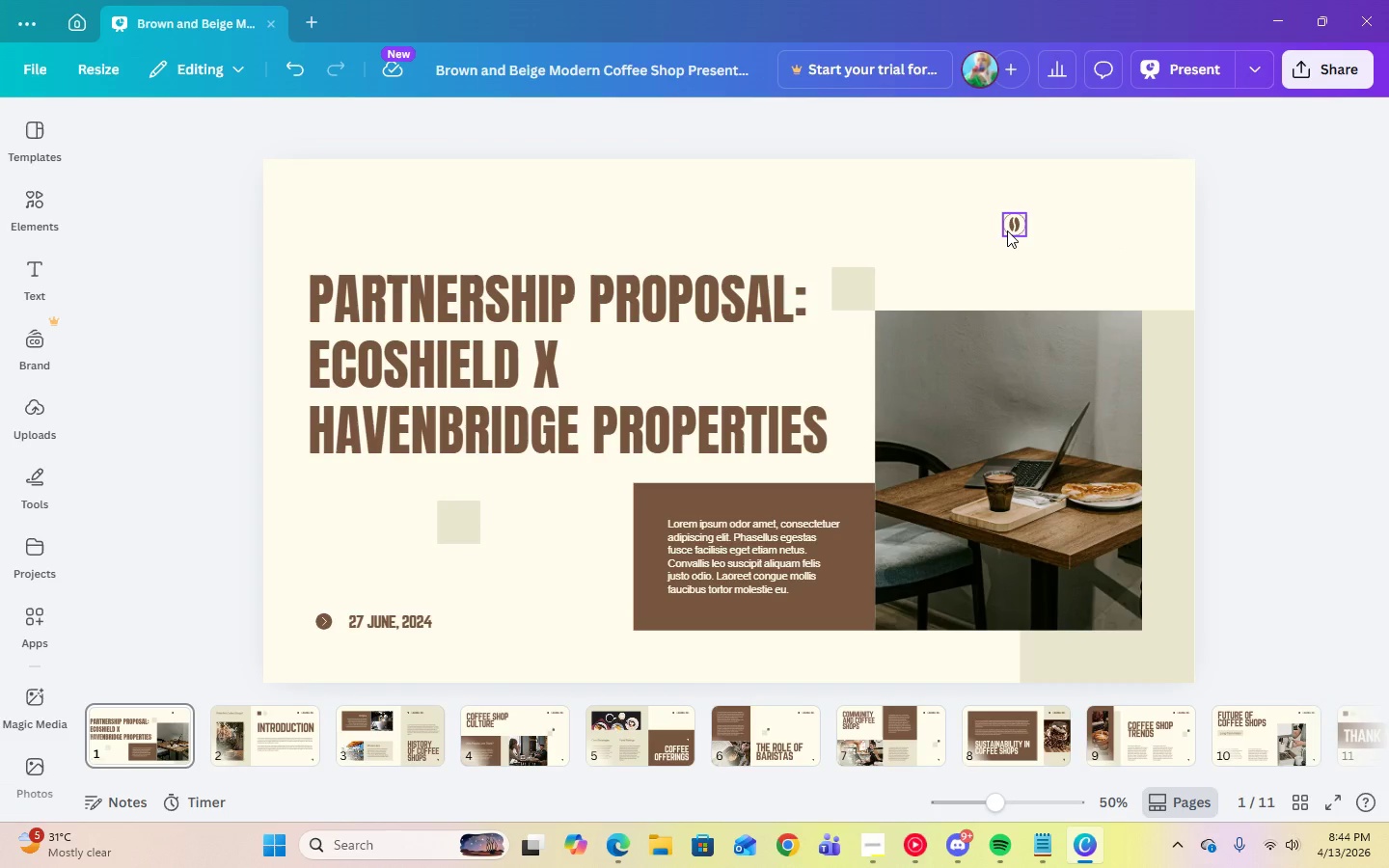 
left_click([1007, 231])
 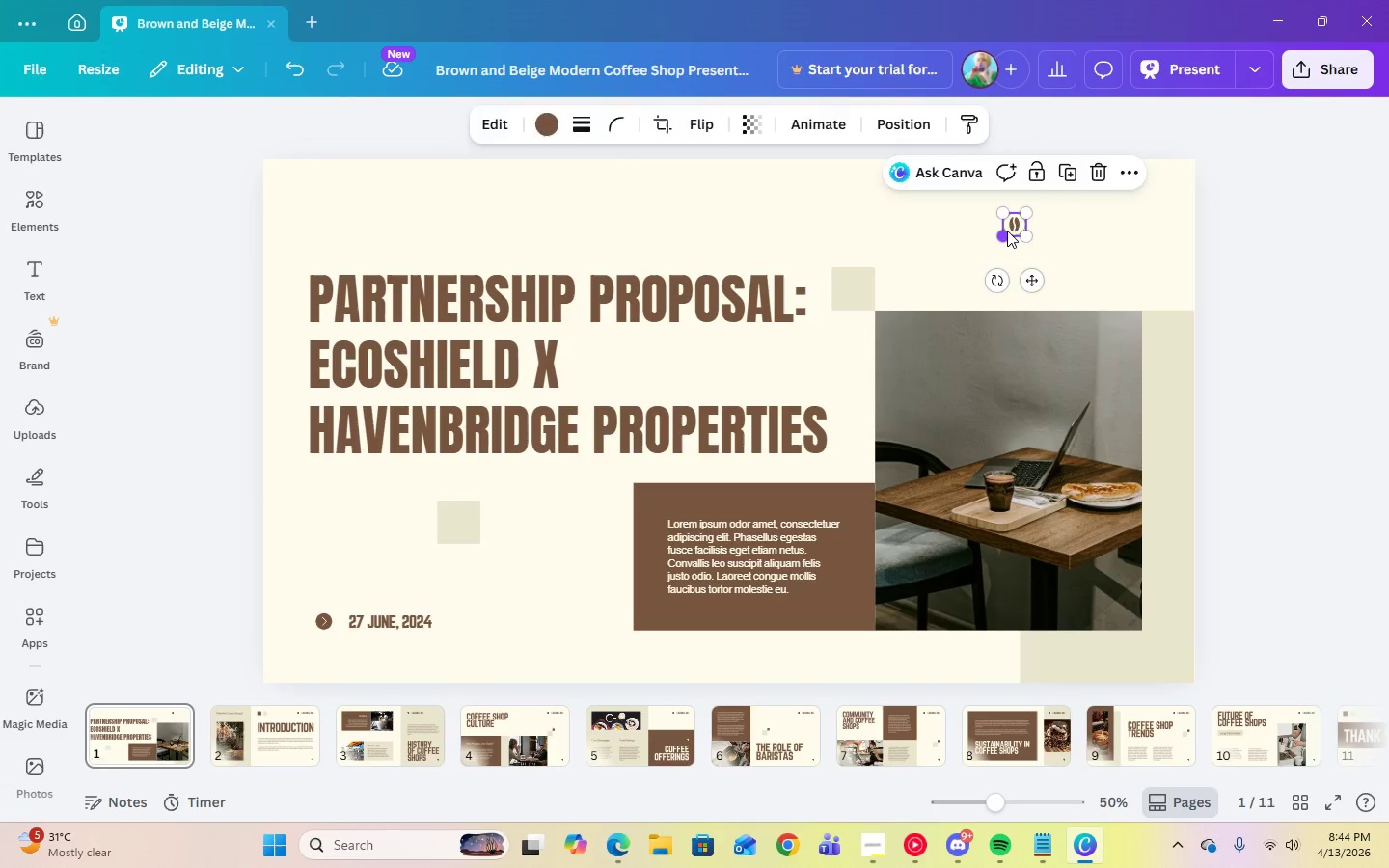 
key(Delete)
 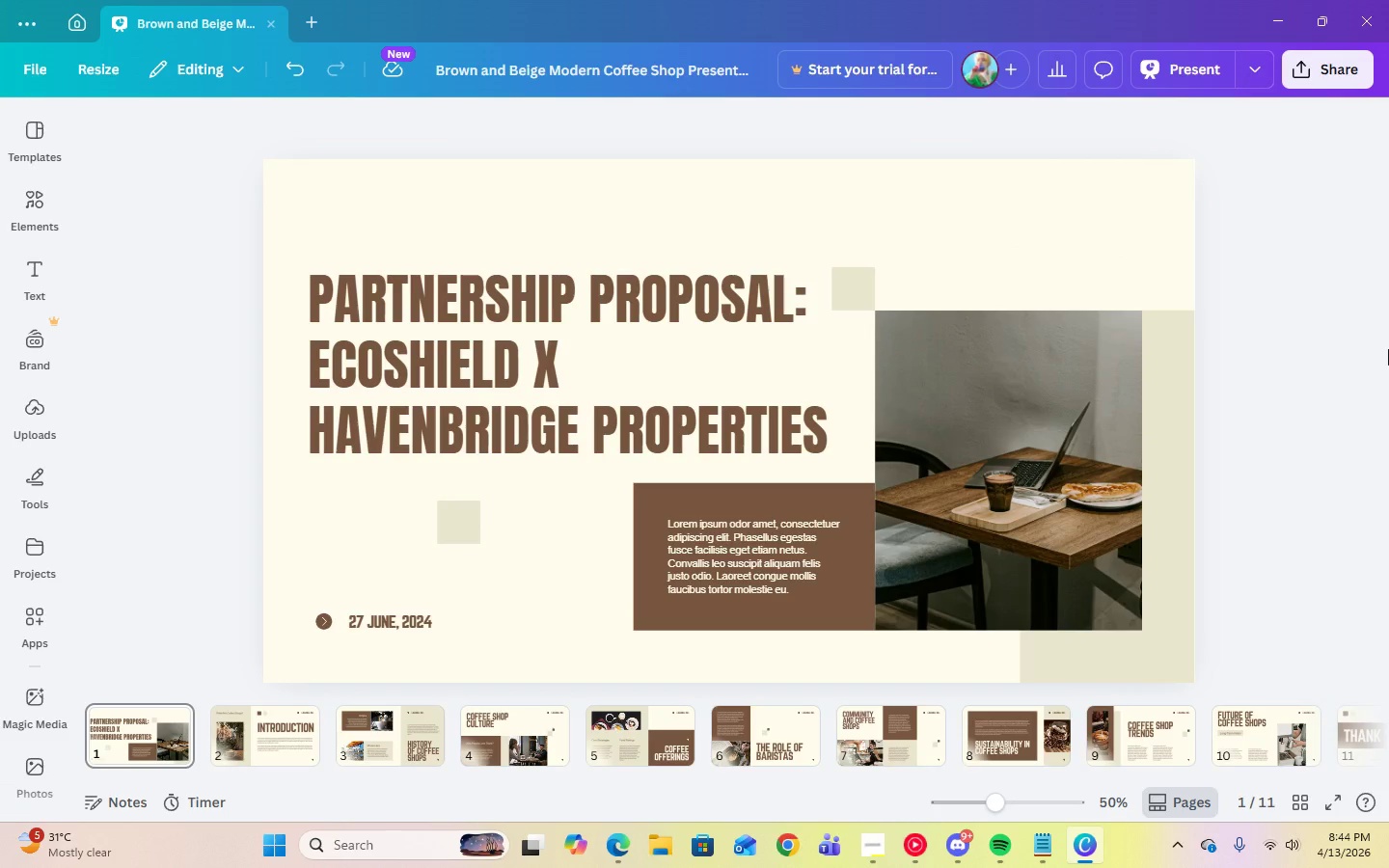 
wait(6.66)
 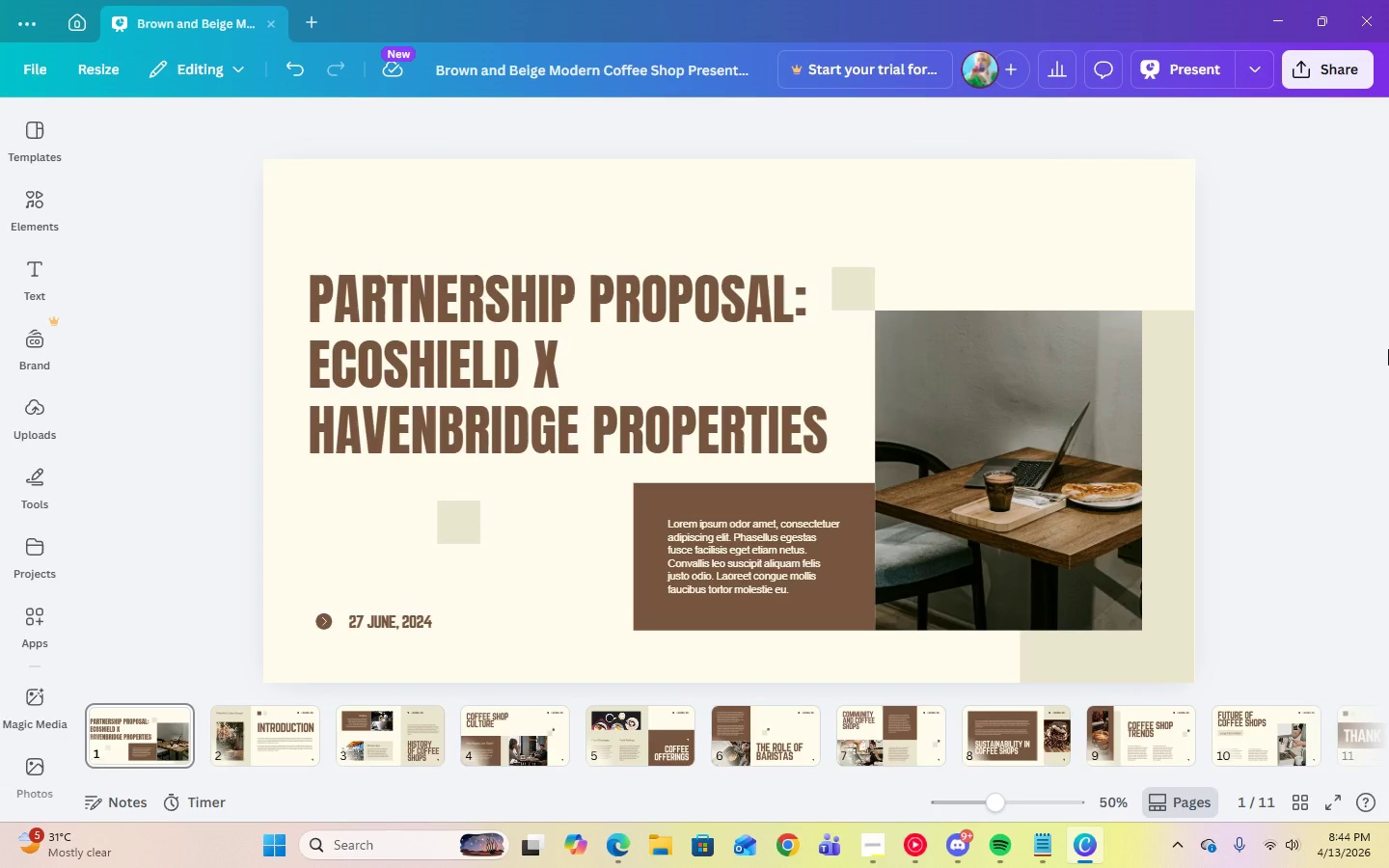 
left_click([286, 79])
 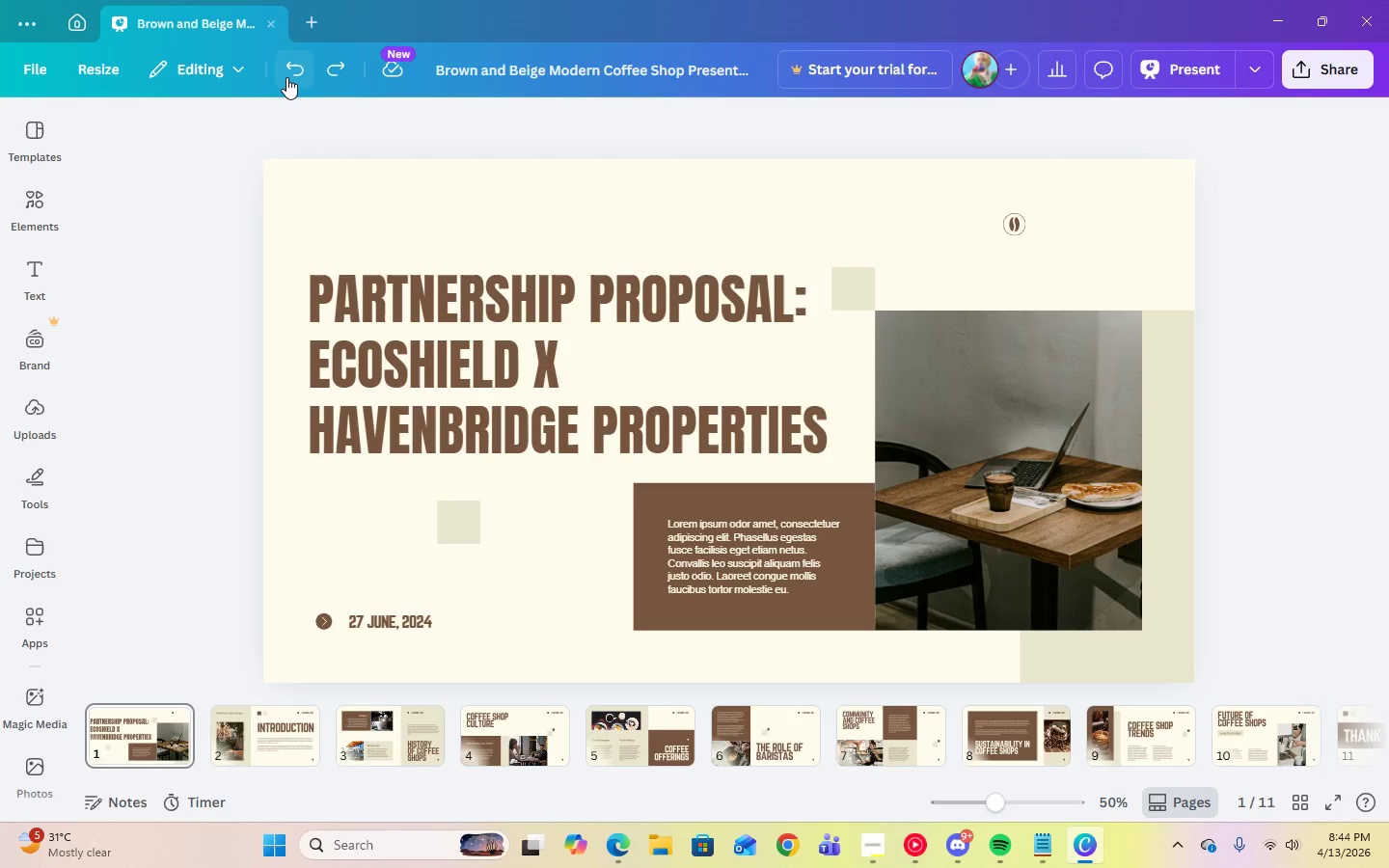 
left_click([286, 77])
 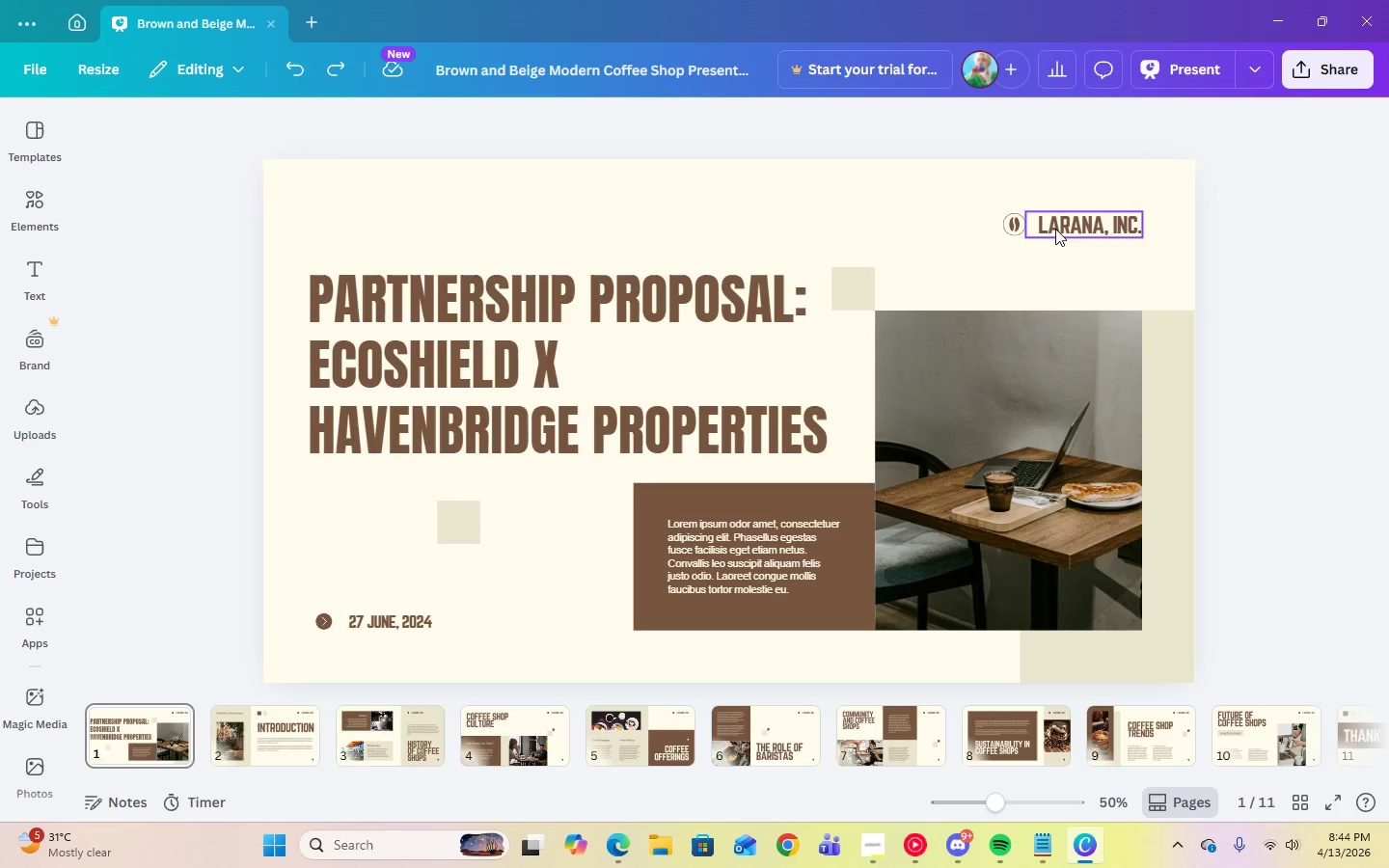 
left_click([1075, 230])
 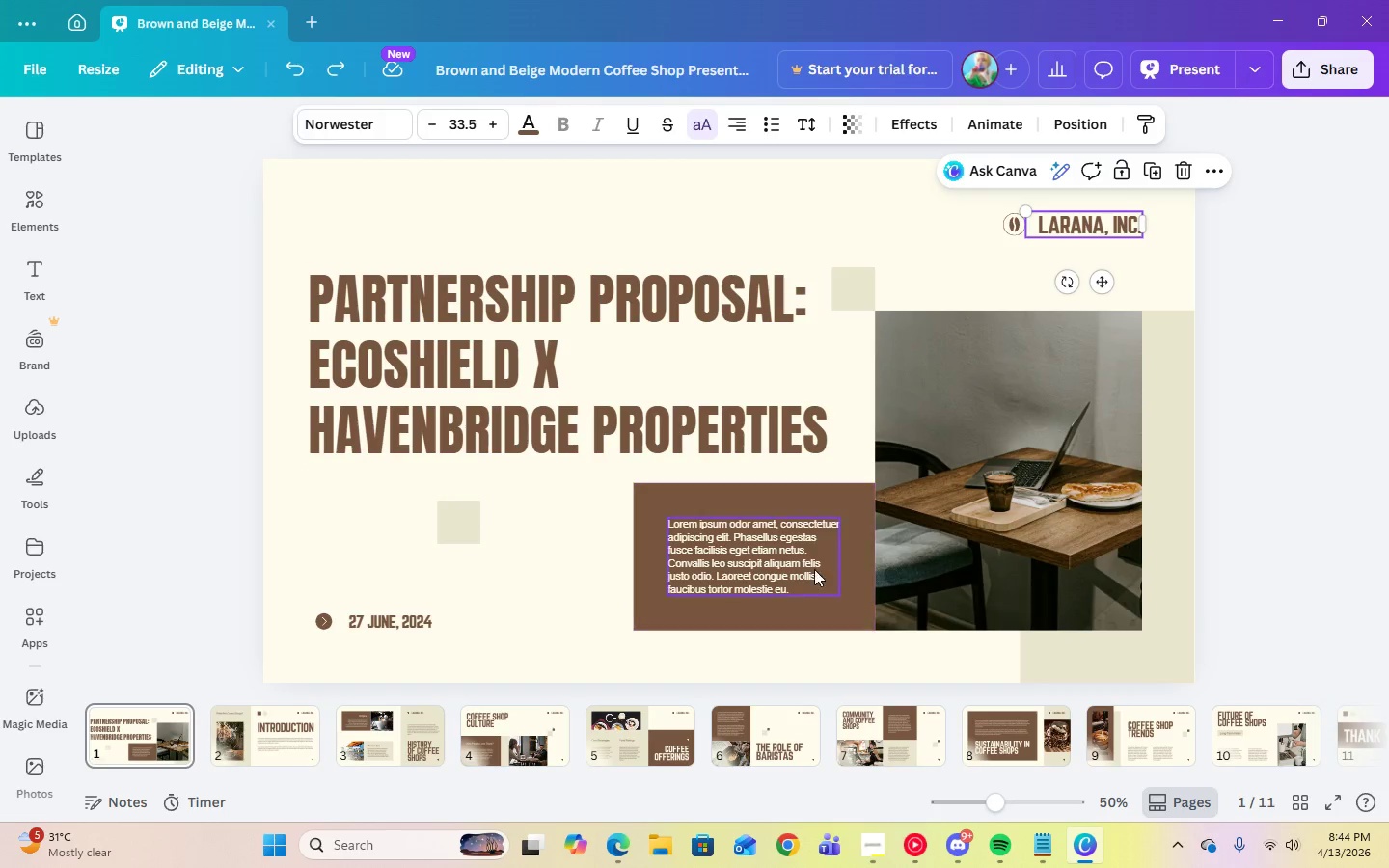 
left_click([802, 566])
 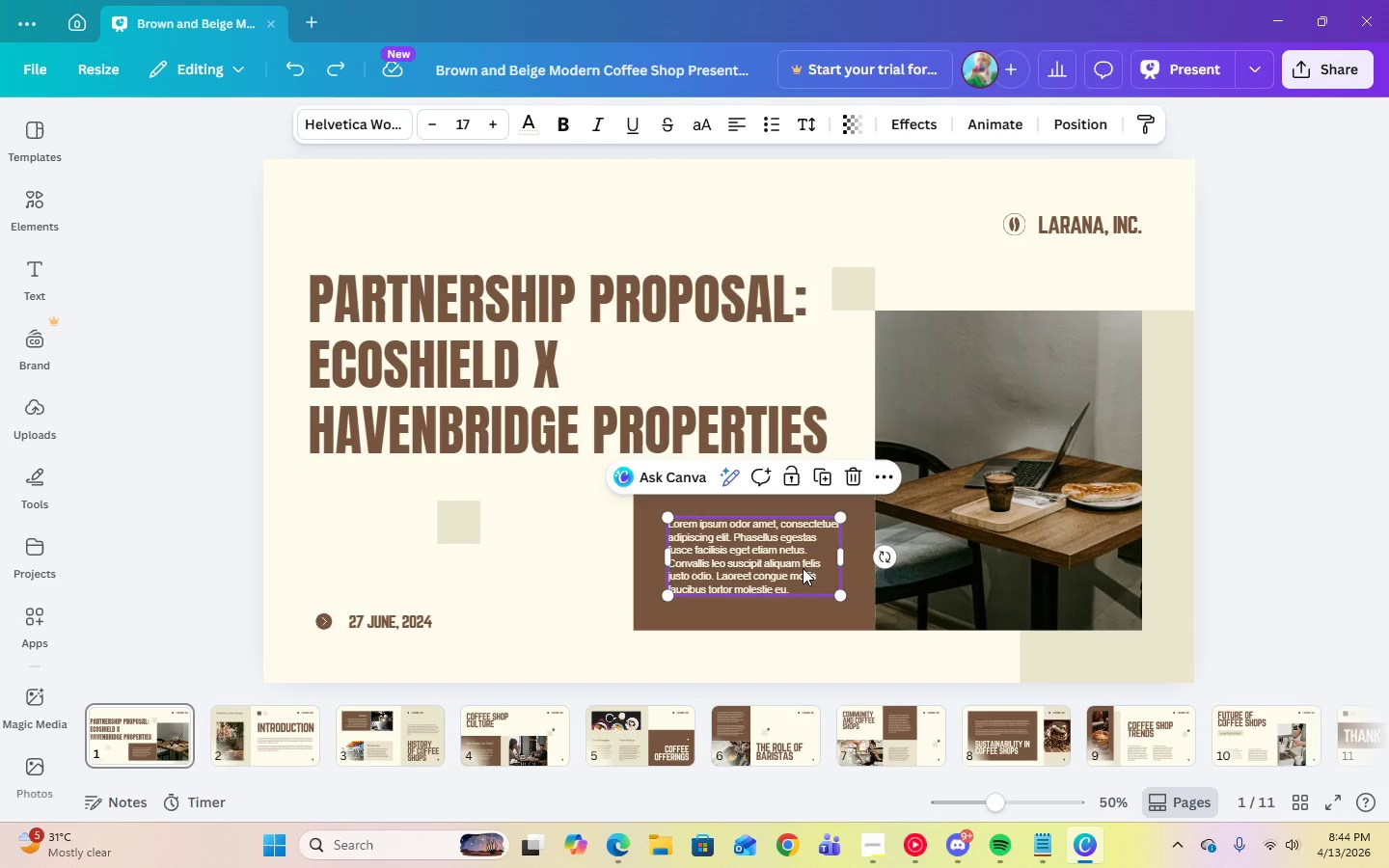 
key(Delete)
 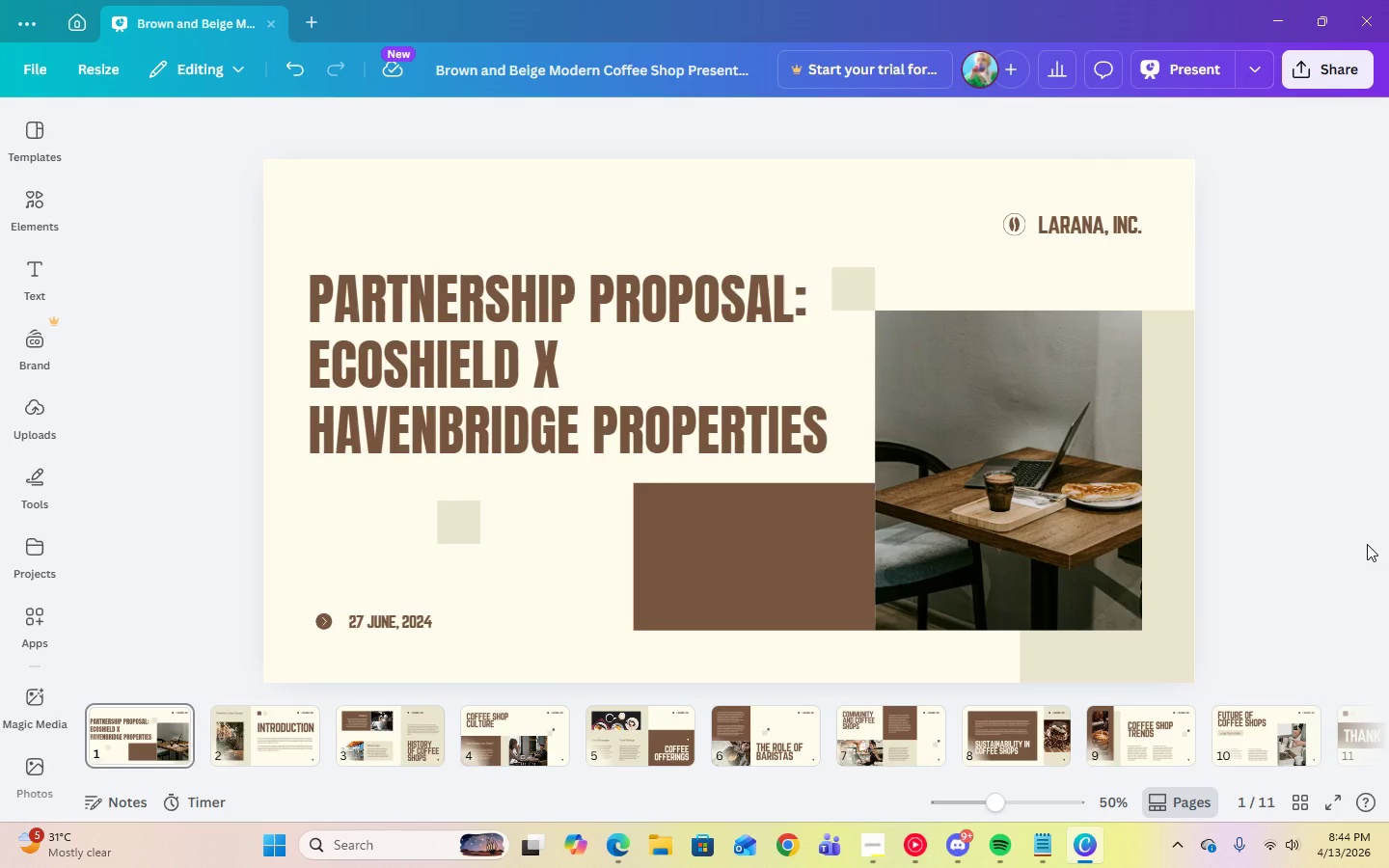 
left_click([1367, 544])
 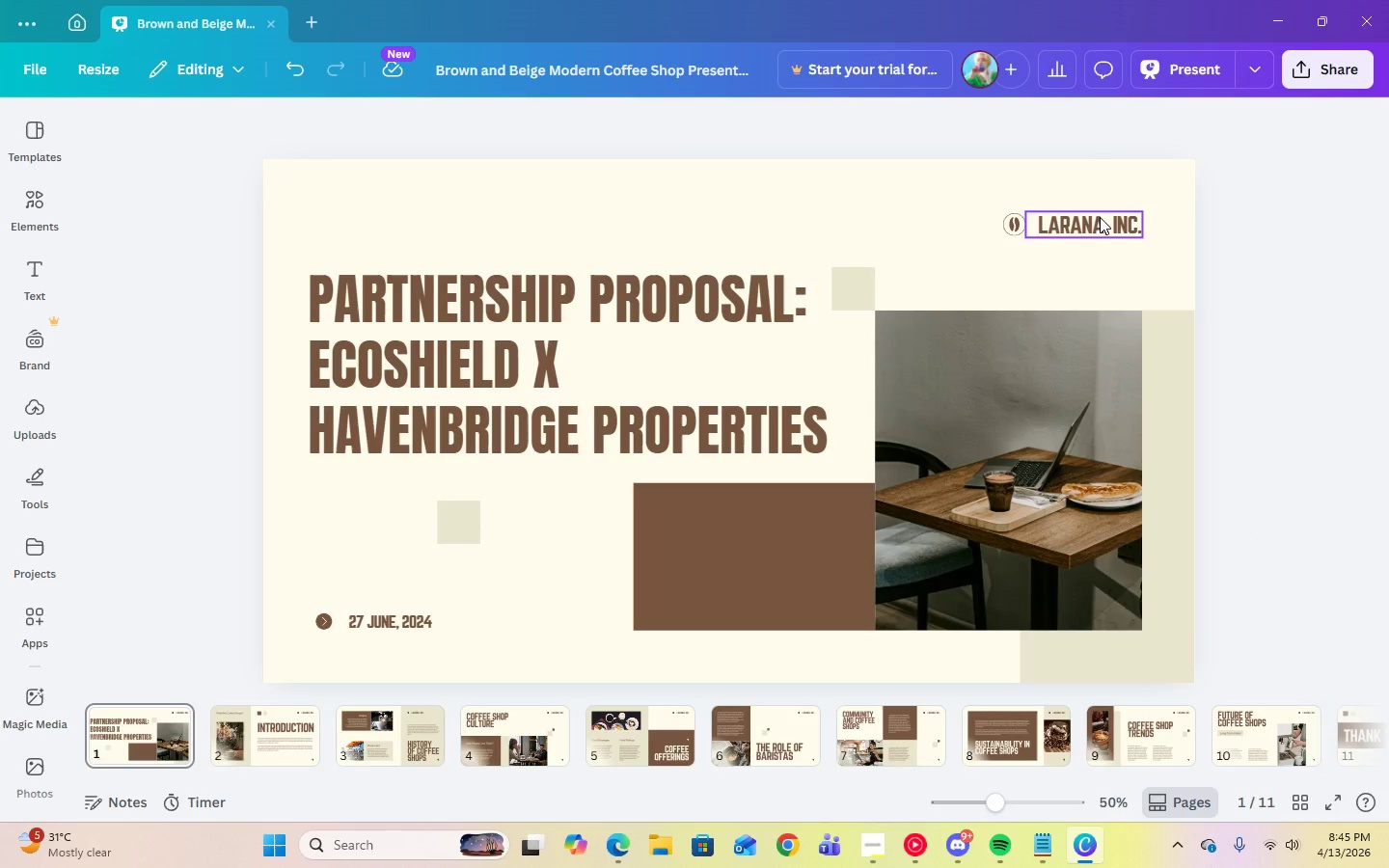 
double_click([1098, 217])
 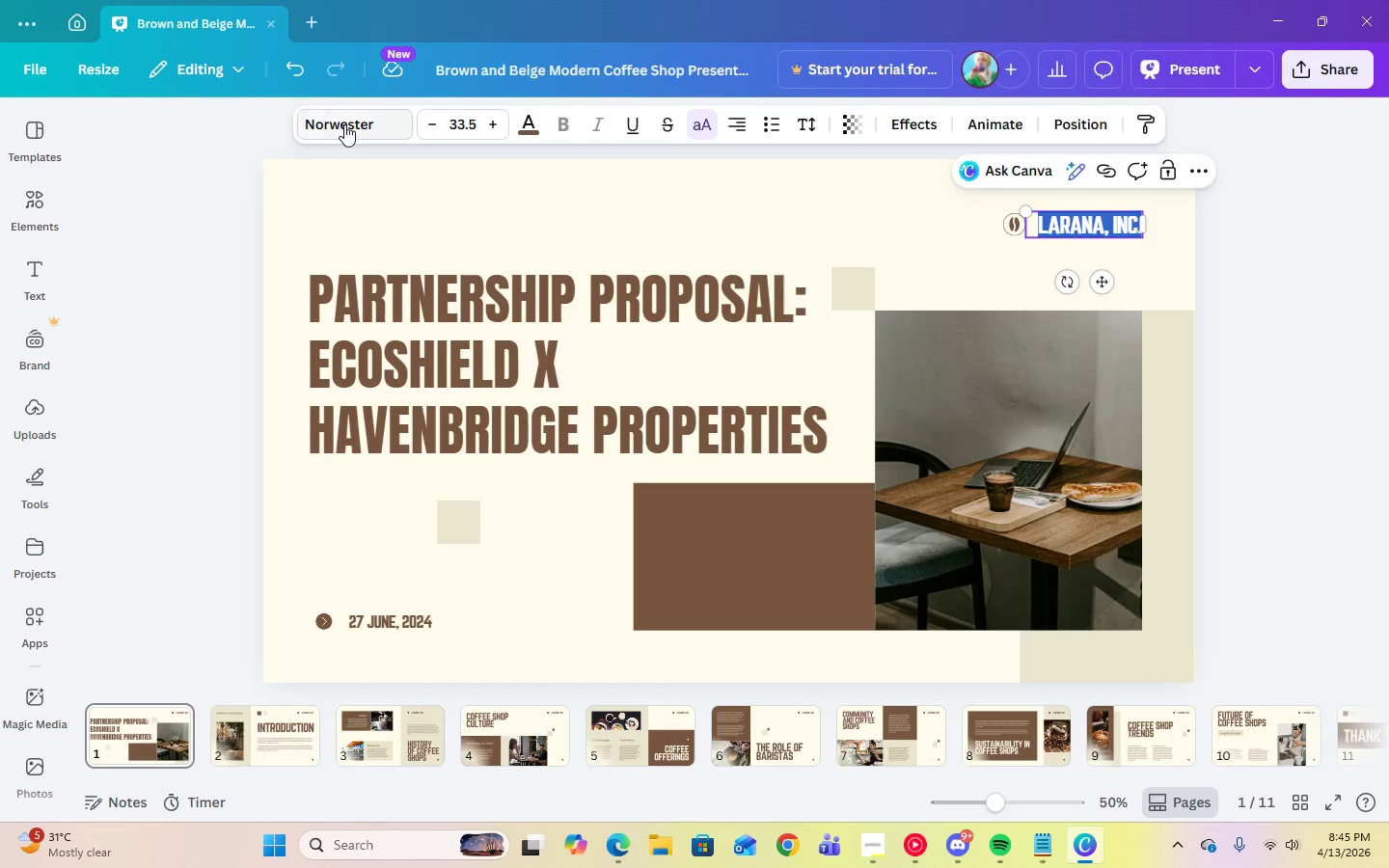 
left_click([344, 124])
 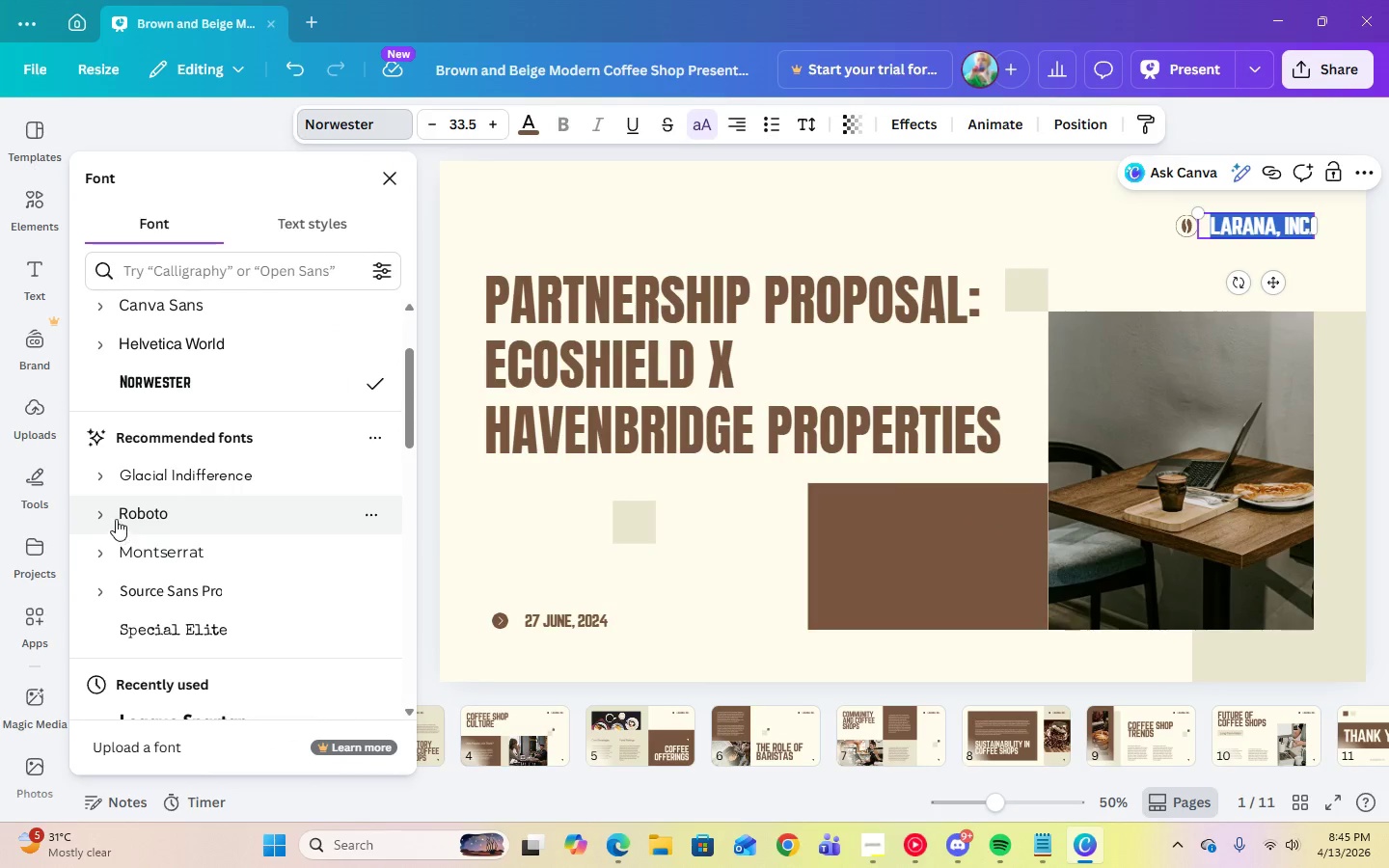 
left_click([98, 522])
 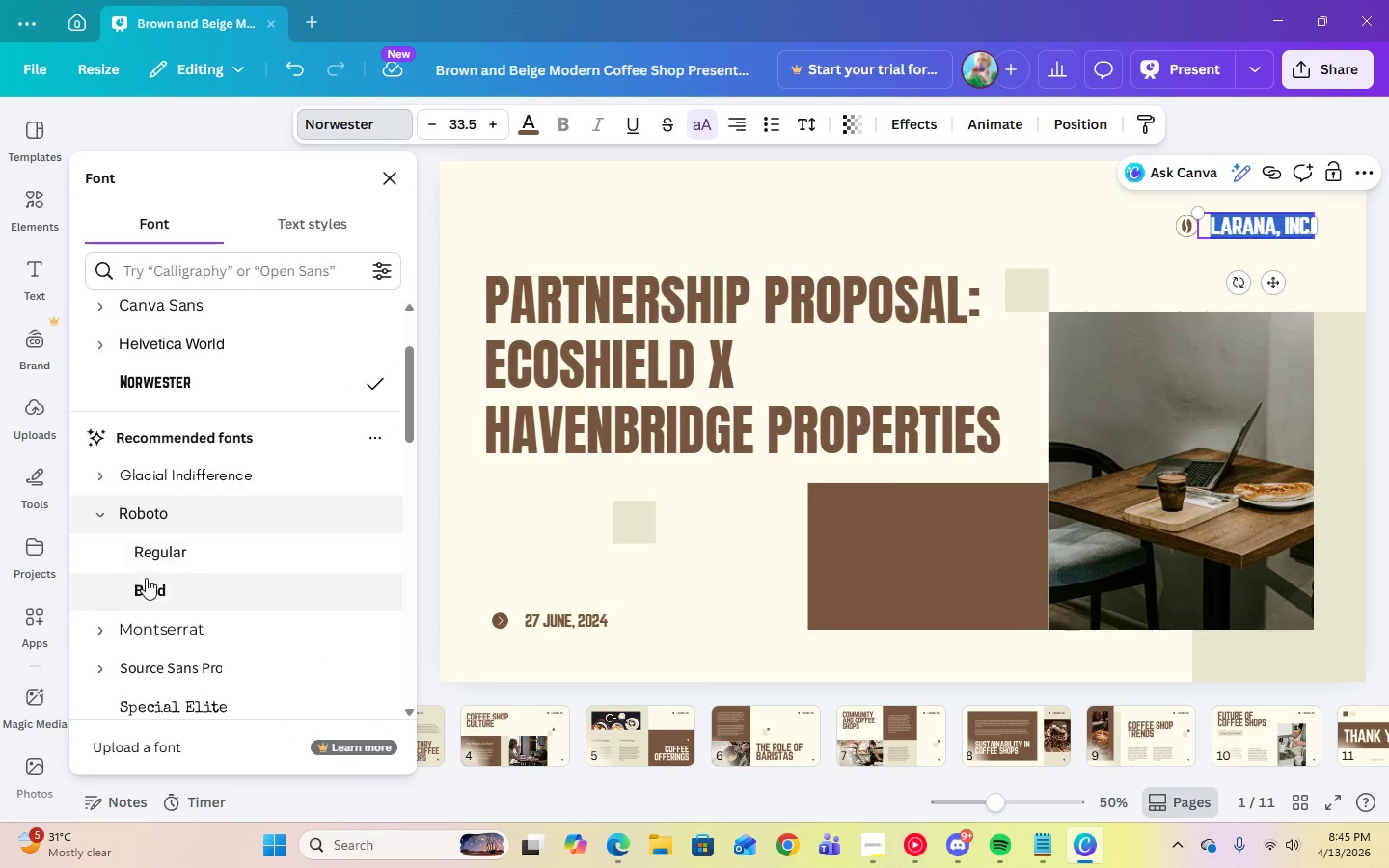 
left_click([147, 582])
 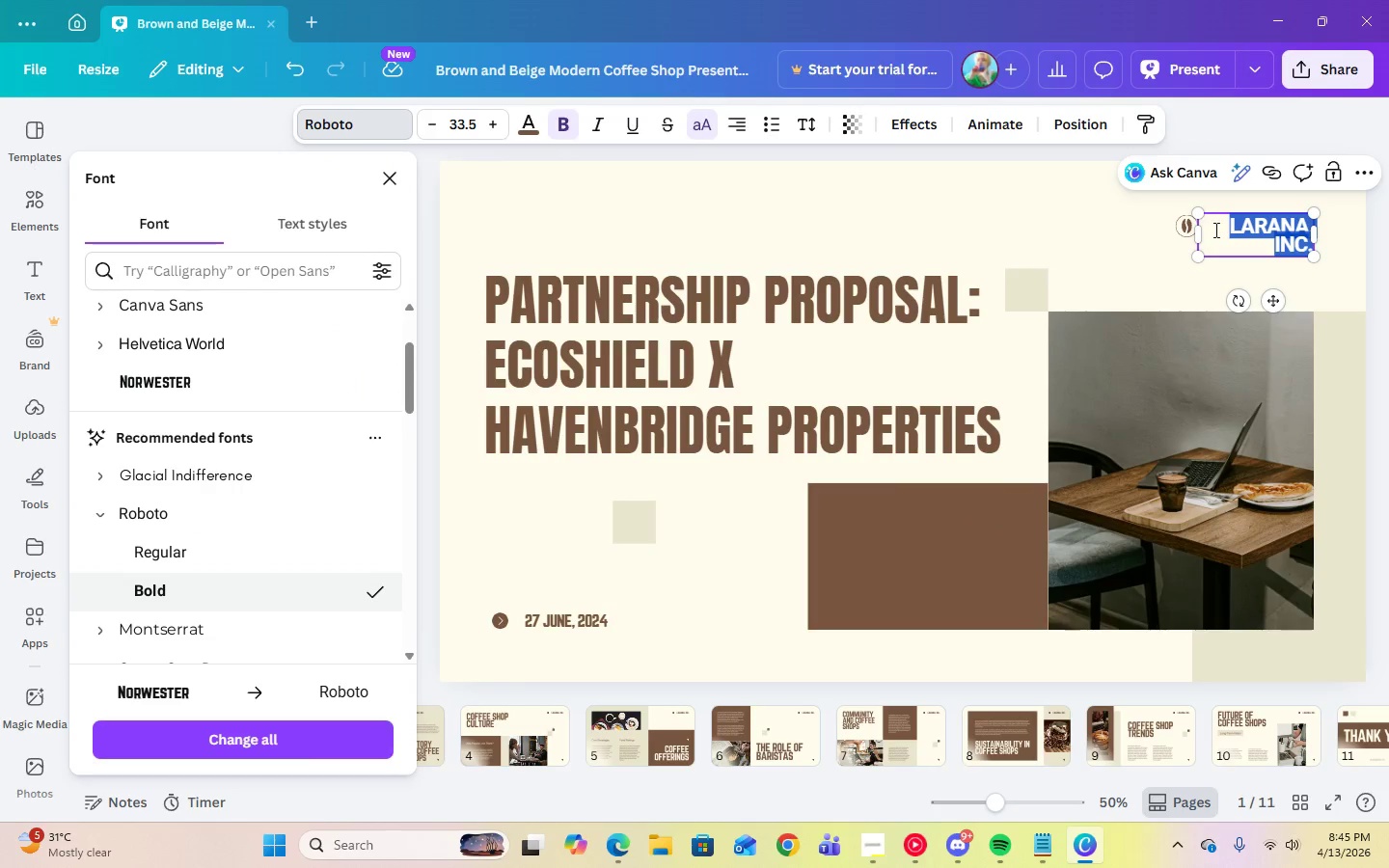 
left_click_drag(start_coordinate=[1194, 229], to_coordinate=[1174, 229])
 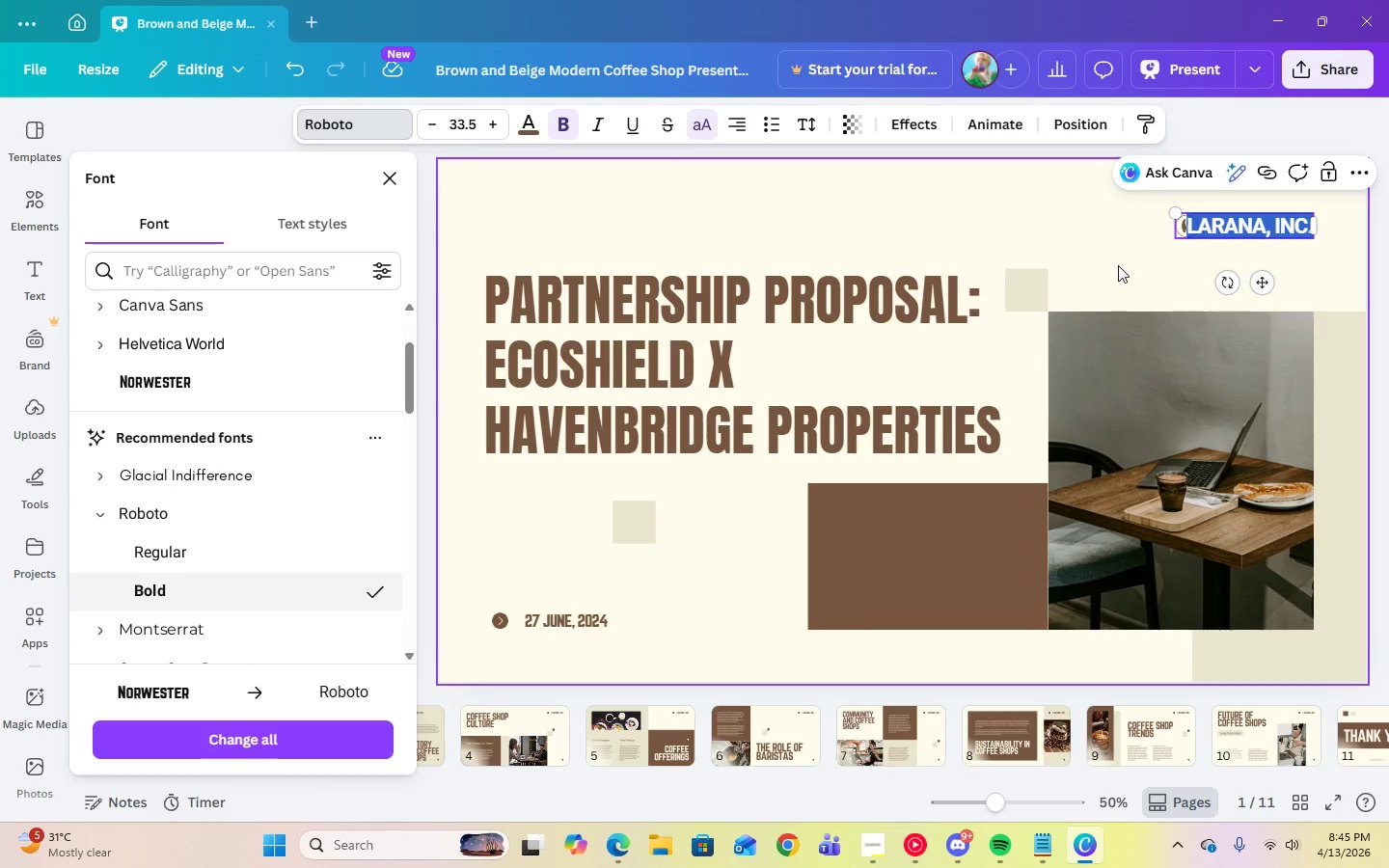 
left_click([1118, 265])
 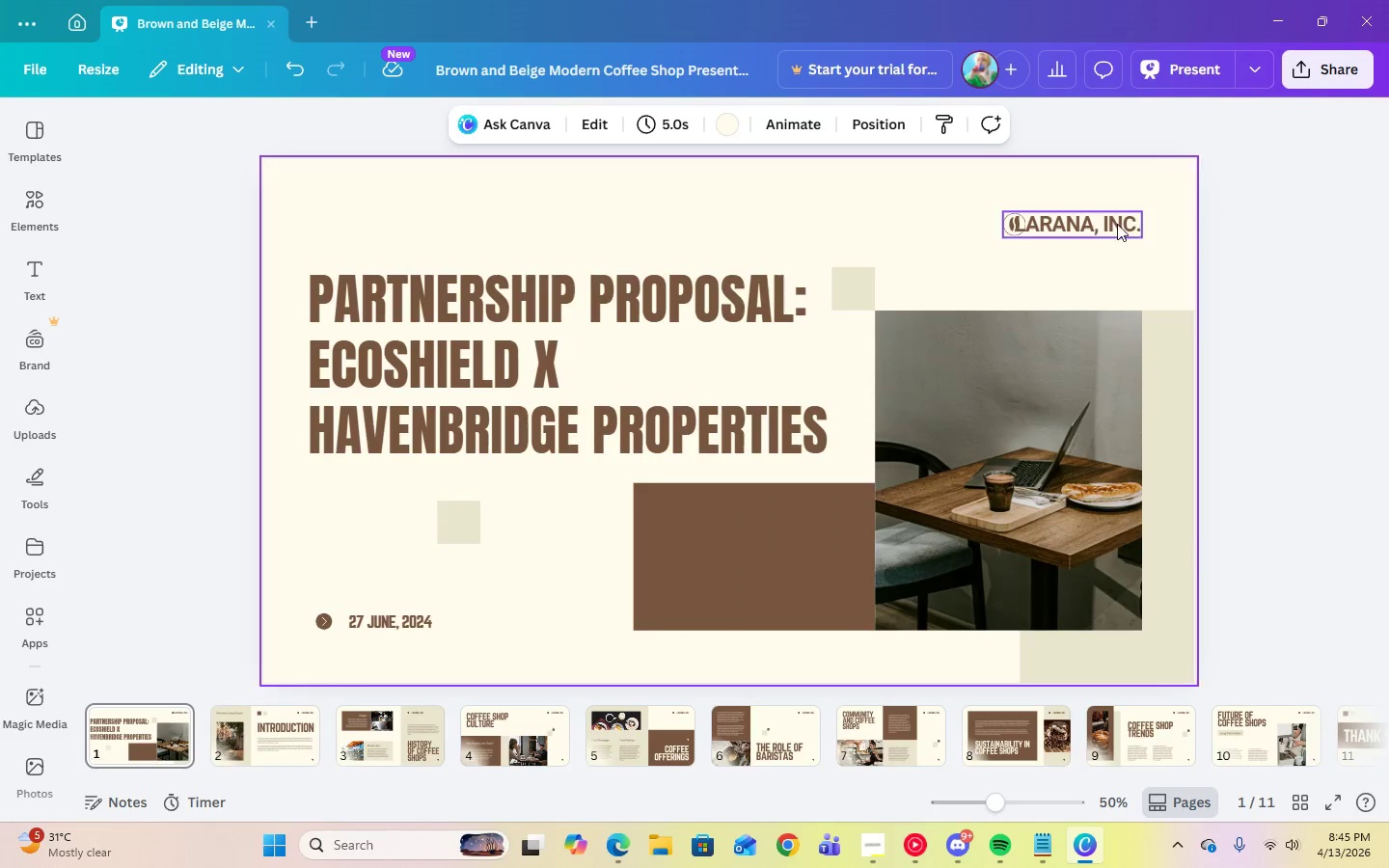 
left_click_drag(start_coordinate=[1072, 222], to_coordinate=[1086, 223])
 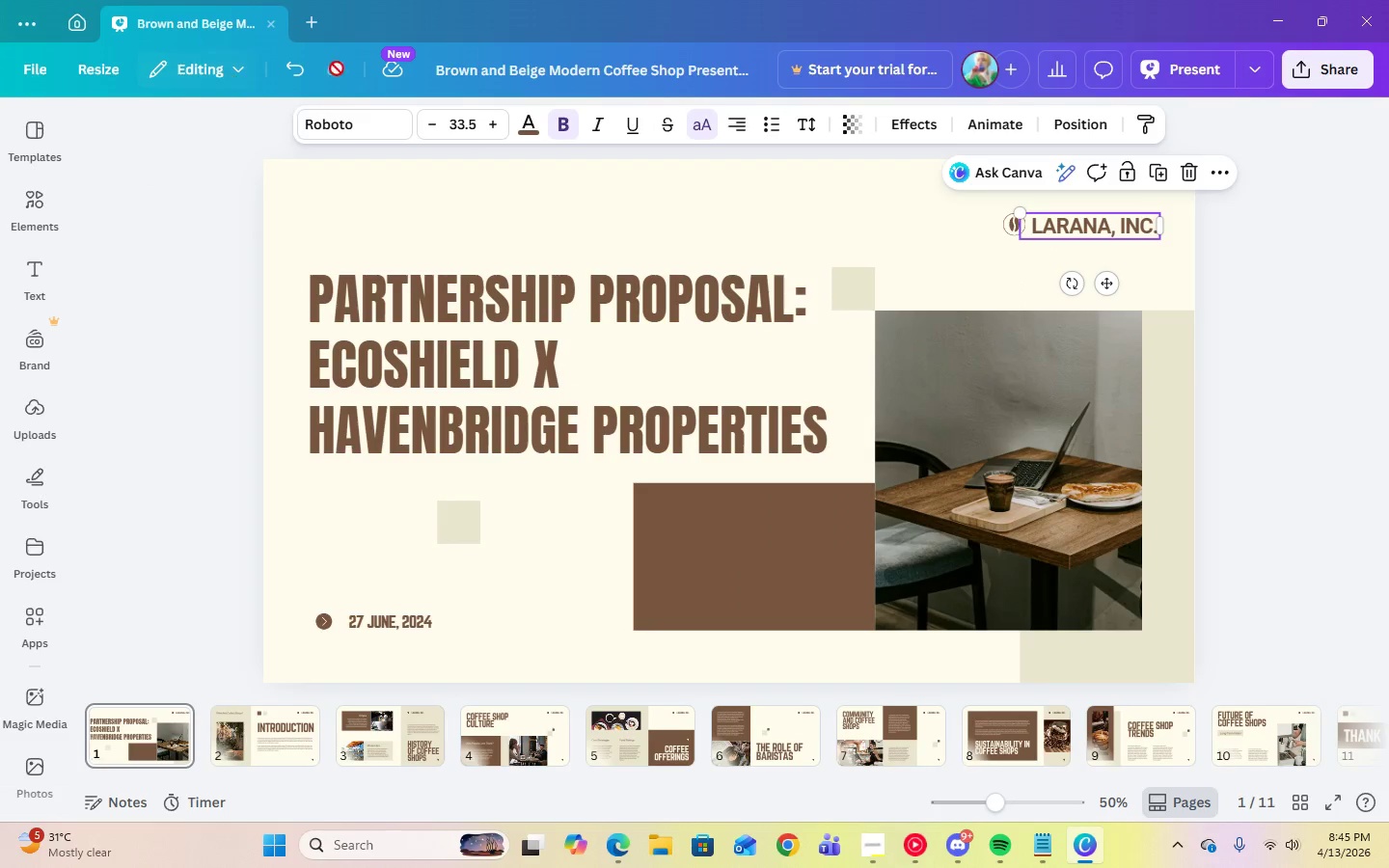 
left_click([306, 70])
 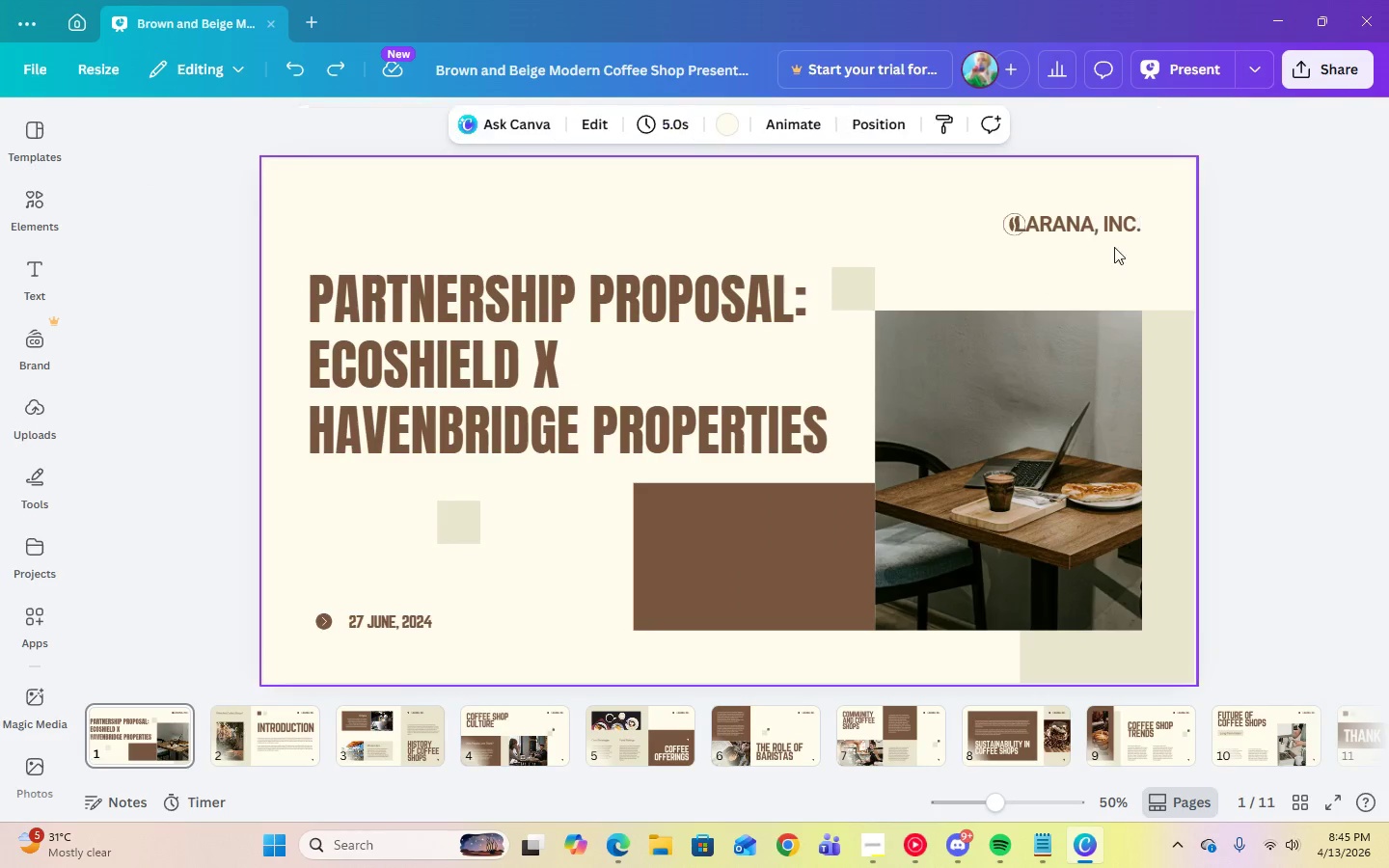 
double_click([1097, 227])
 